 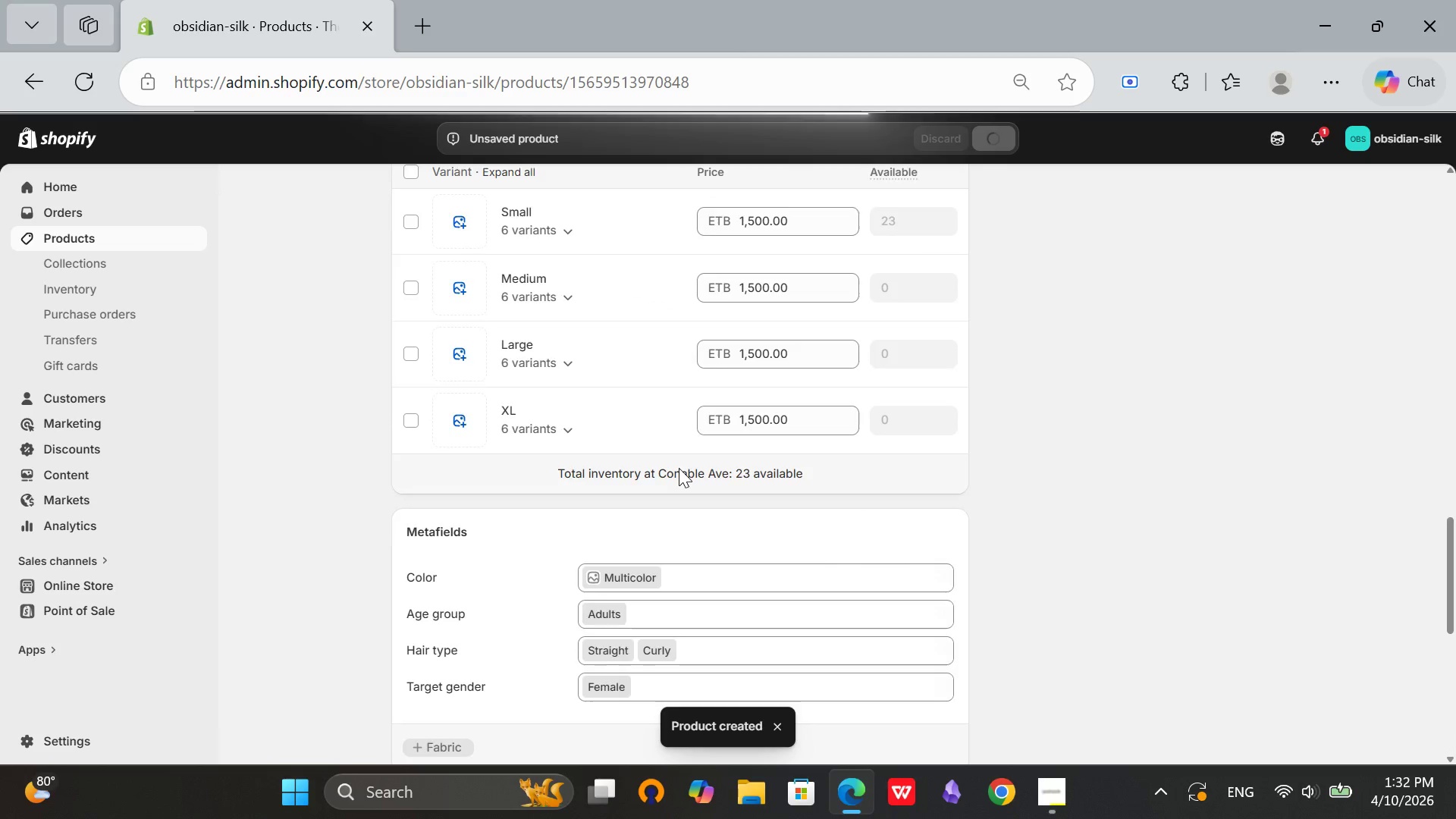 
scroll: coordinate [679, 468], scroll_direction: up, amount: 3.0
 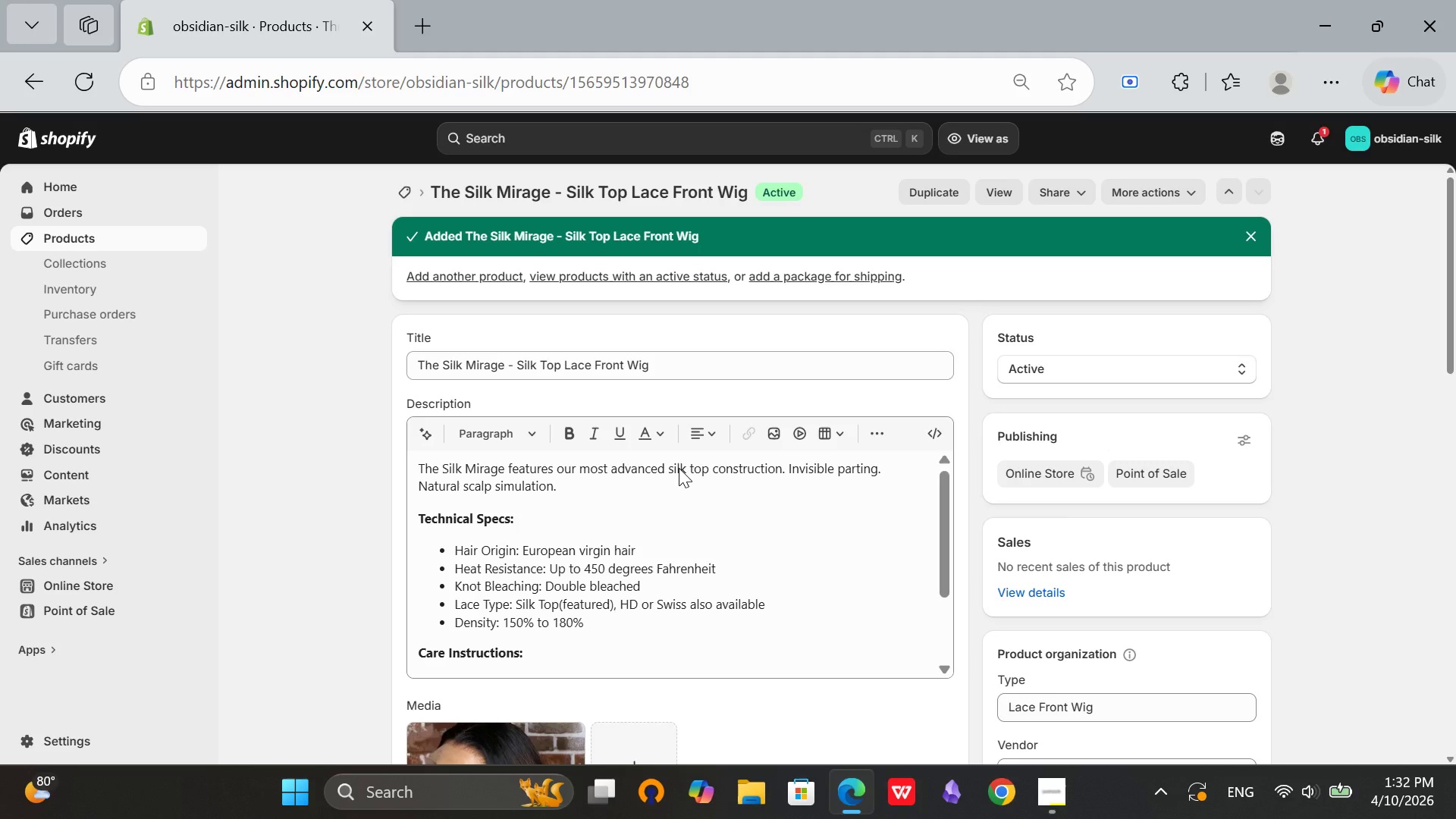 
scroll: coordinate [584, 536], scroll_direction: down, amount: 2.0
 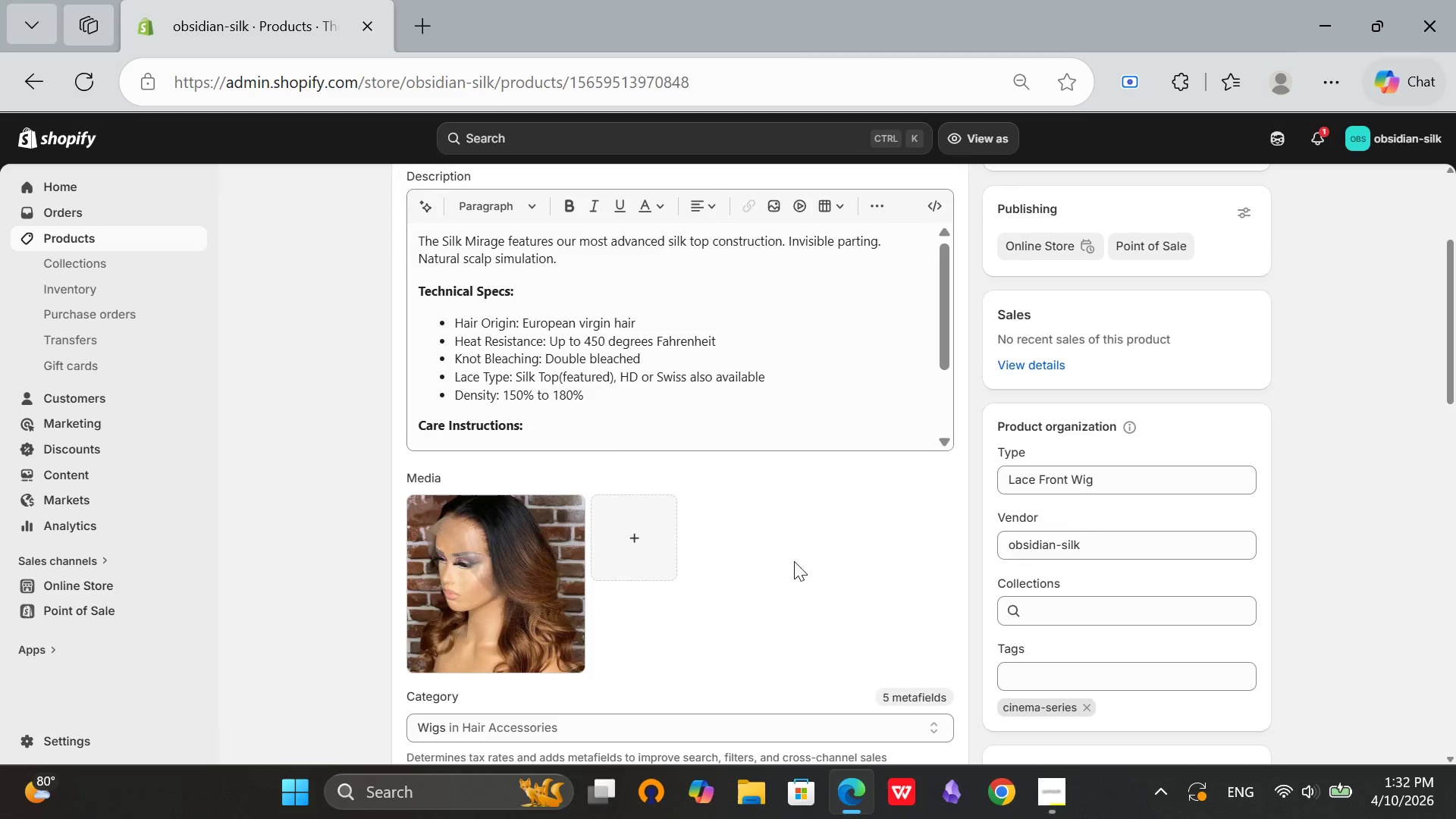 
scroll: coordinate [793, 562], scroll_direction: up, amount: 4.0
 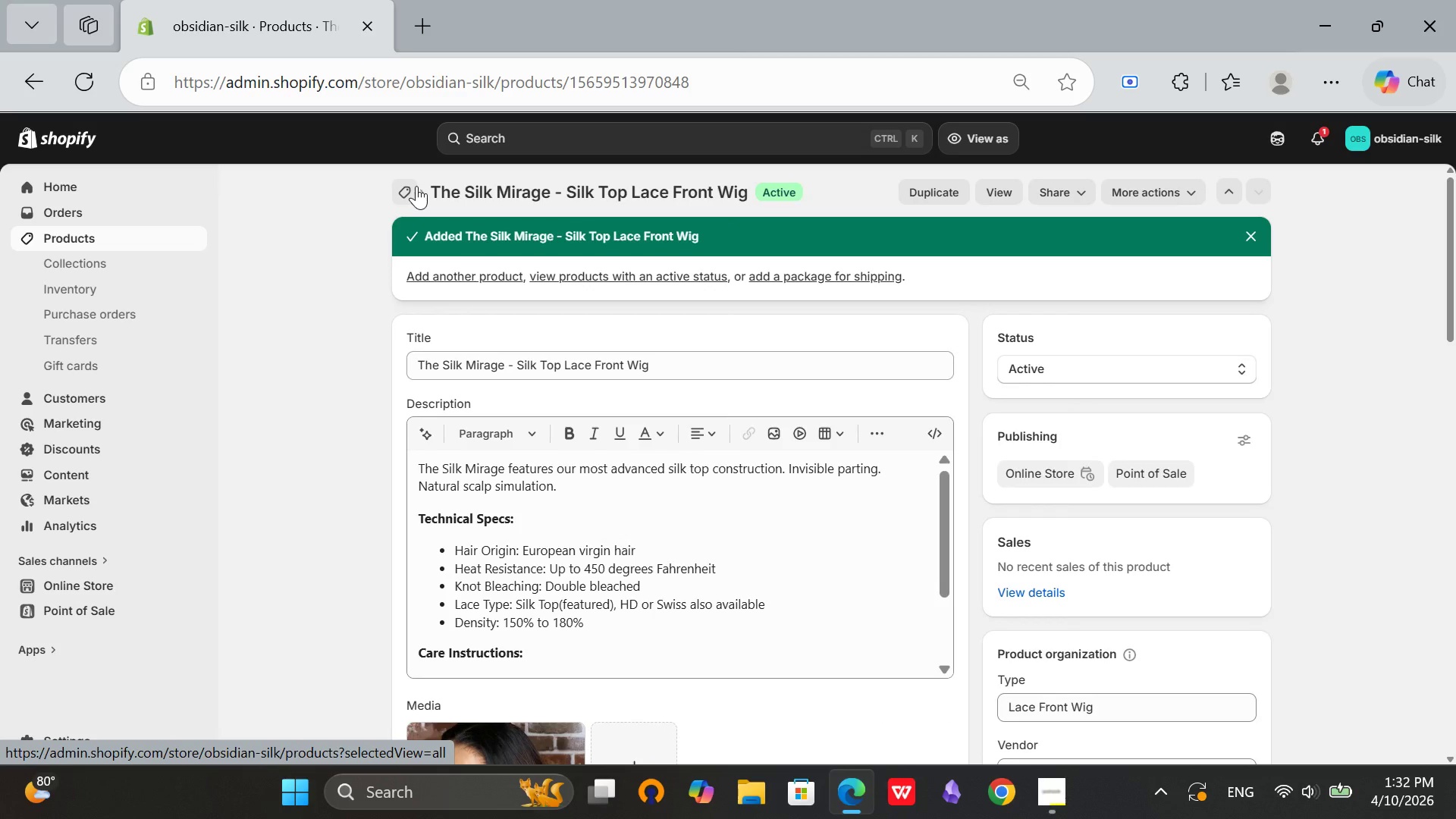 
left_click([406, 191])
 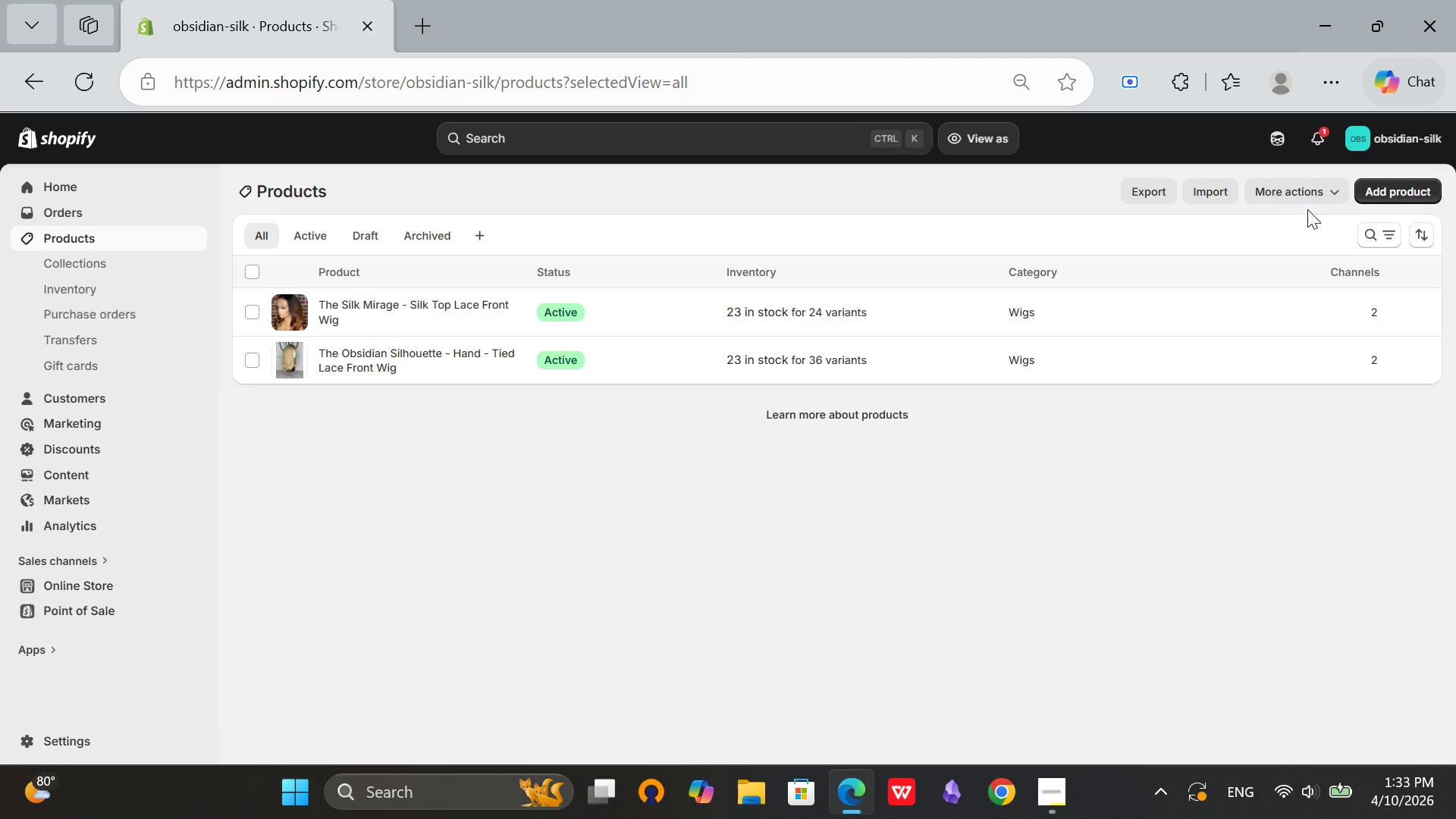 
left_click([1412, 193])
 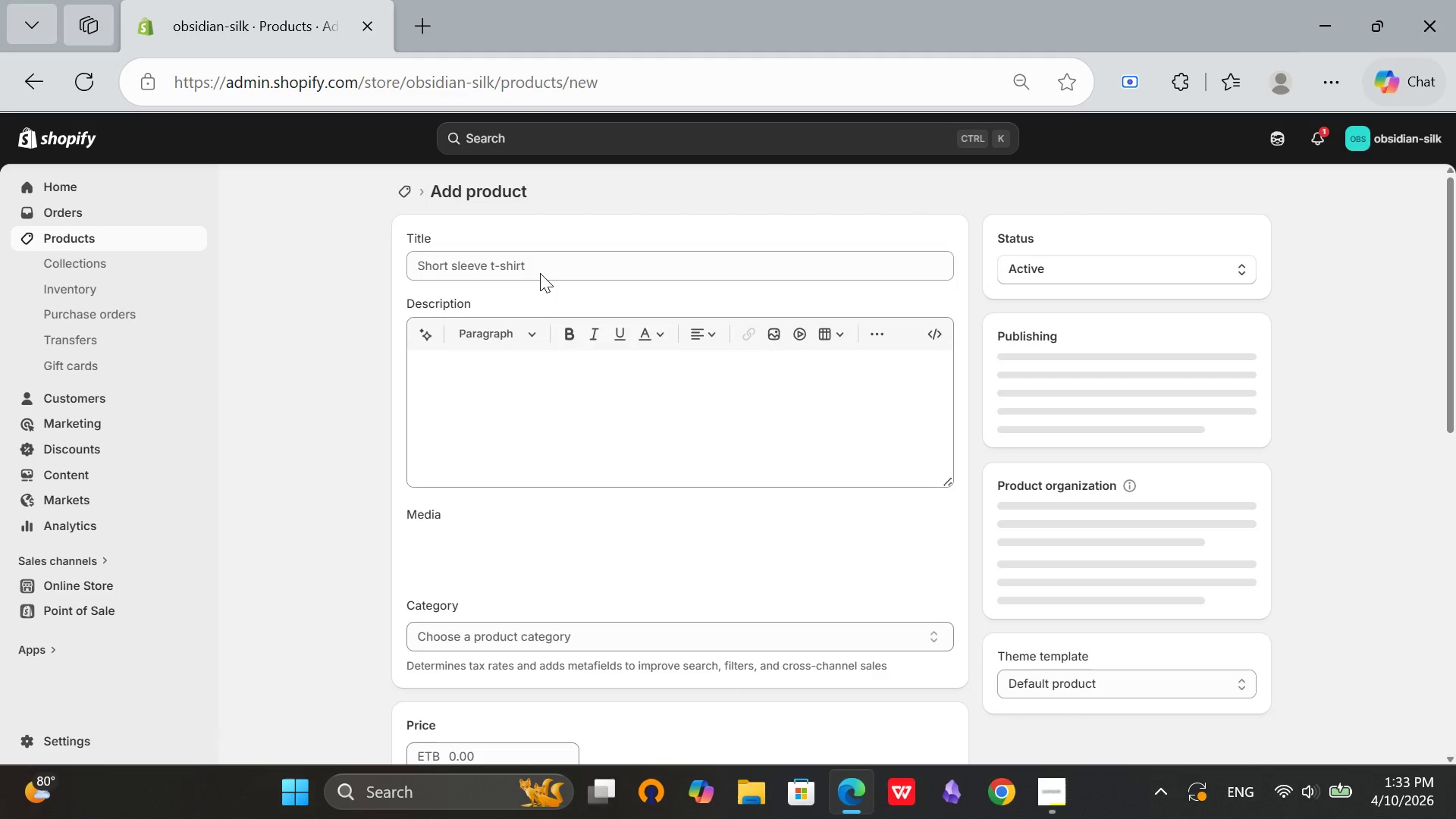 
left_click([538, 273])
 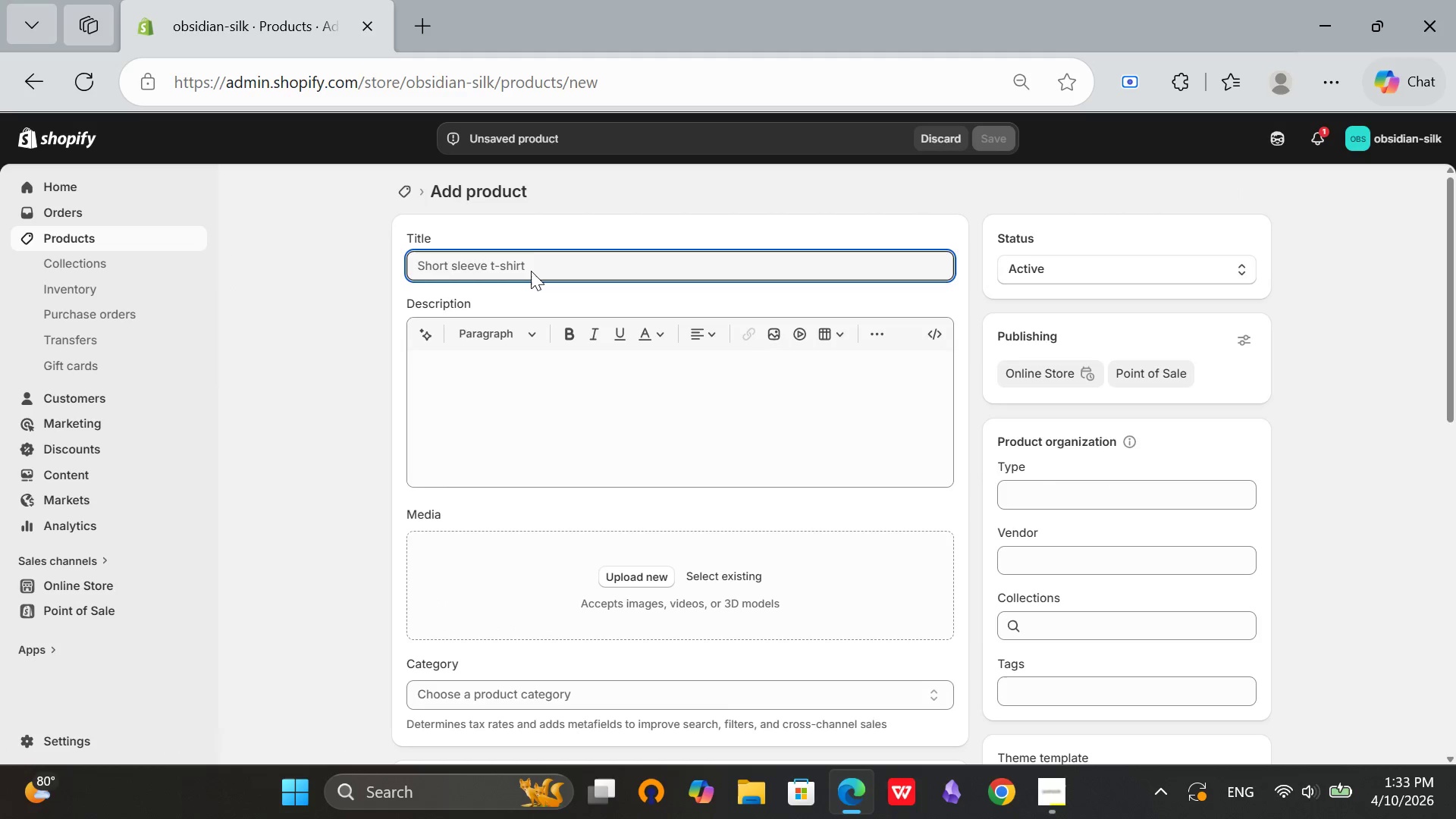 
type(The Noir Cascade - High)
 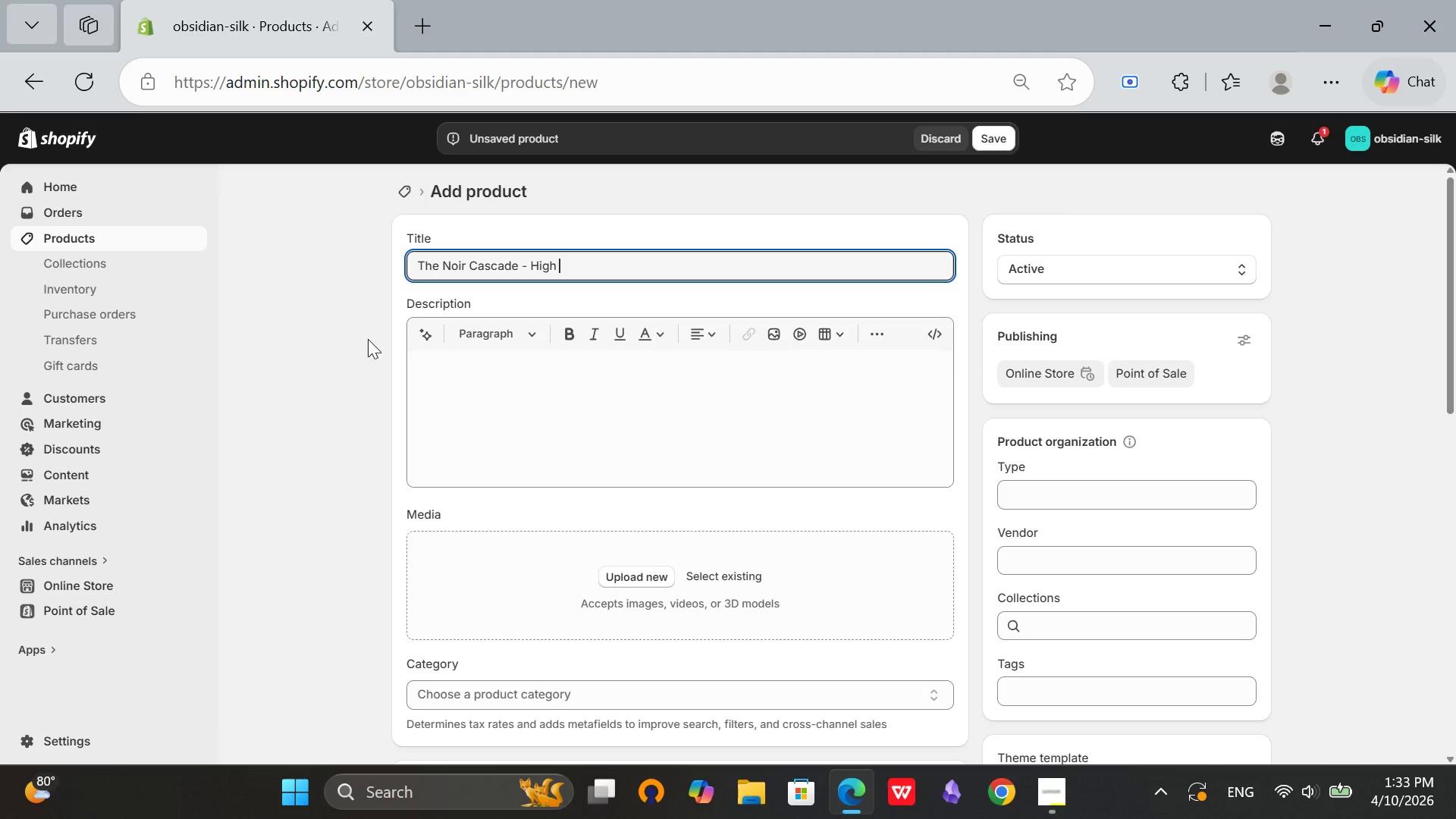 
hold_key(key=Space, duration=0.34)
 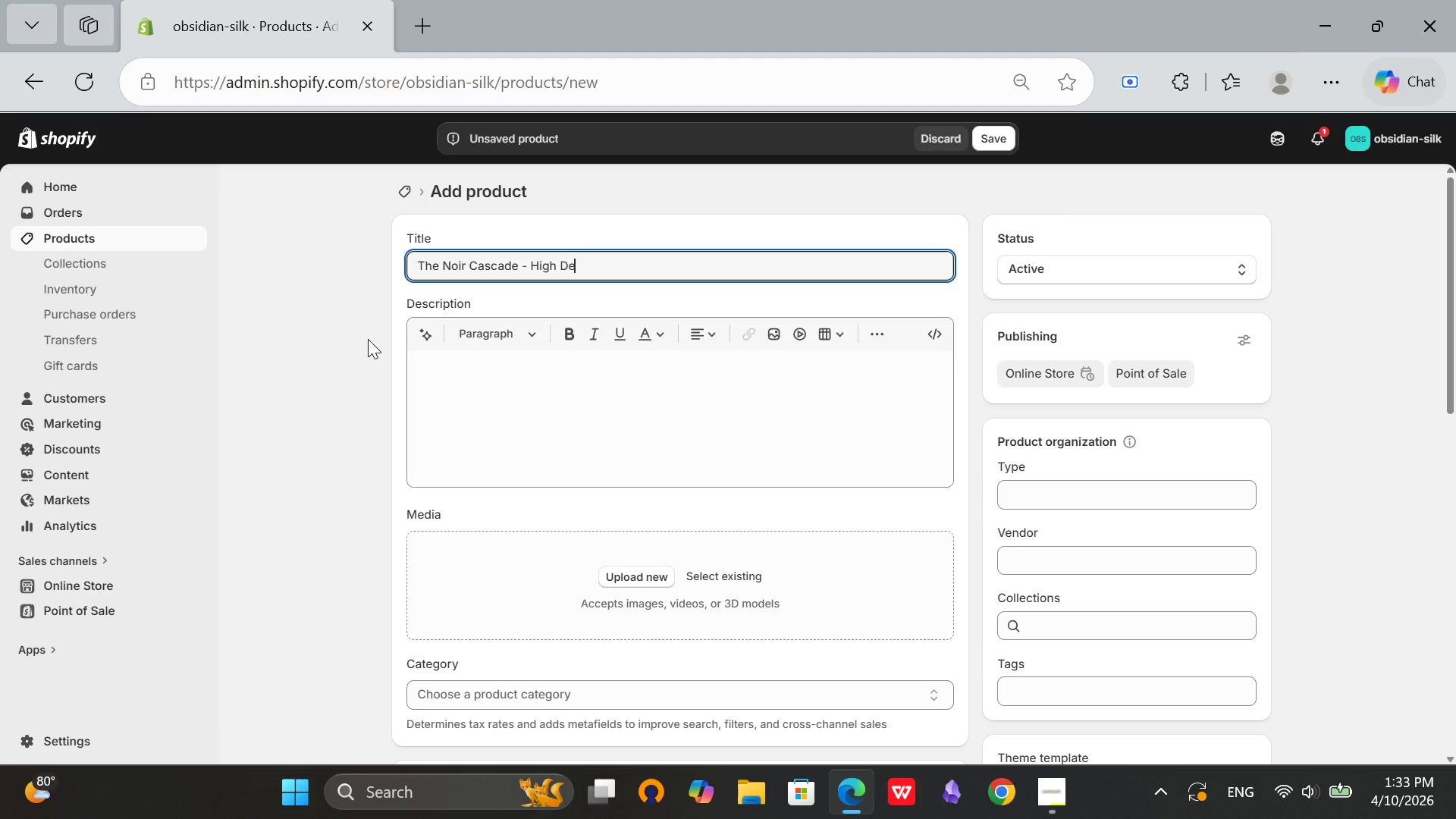 
type(Density Lace Front Wig)
 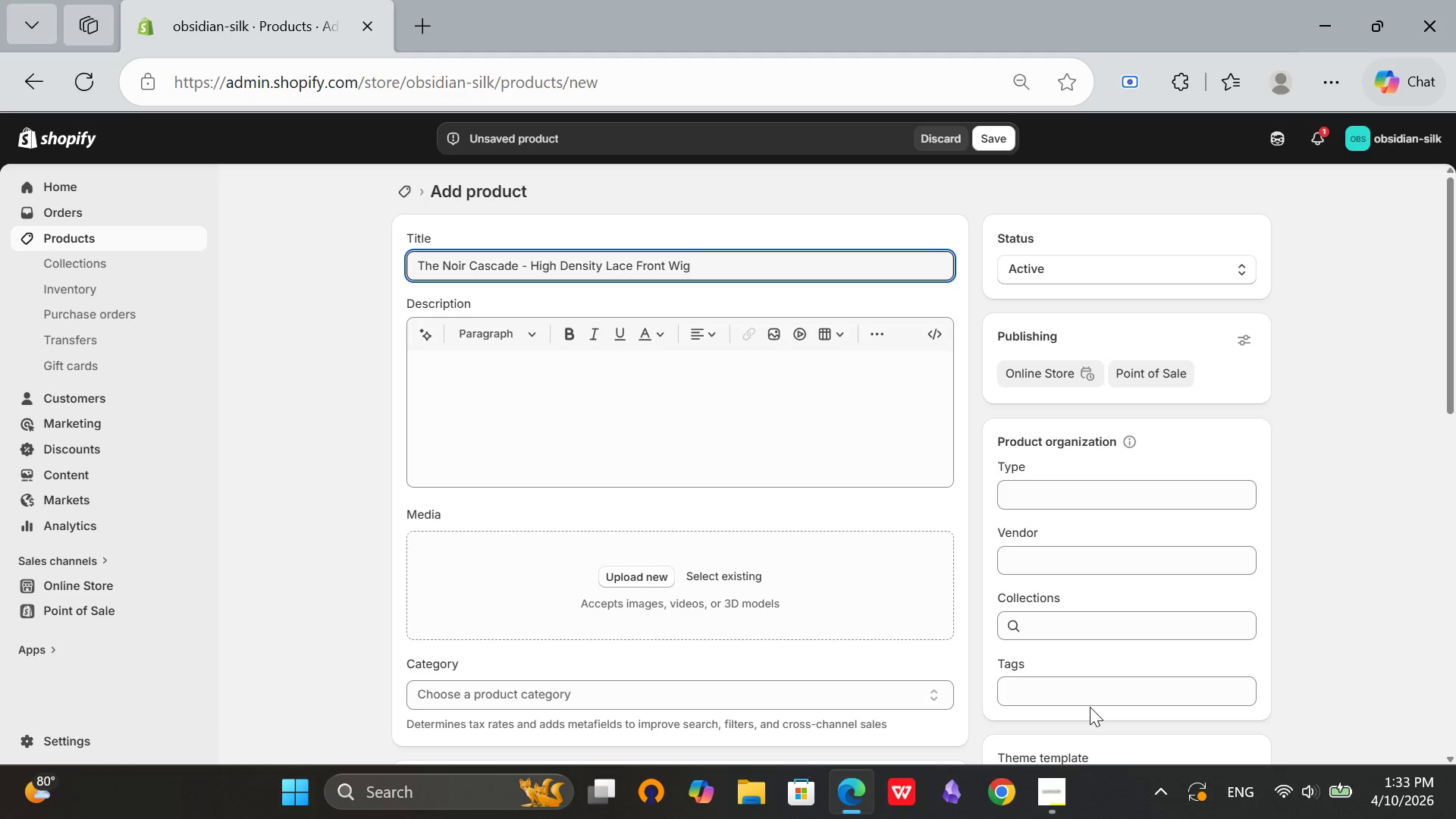 
wait(5.66)
 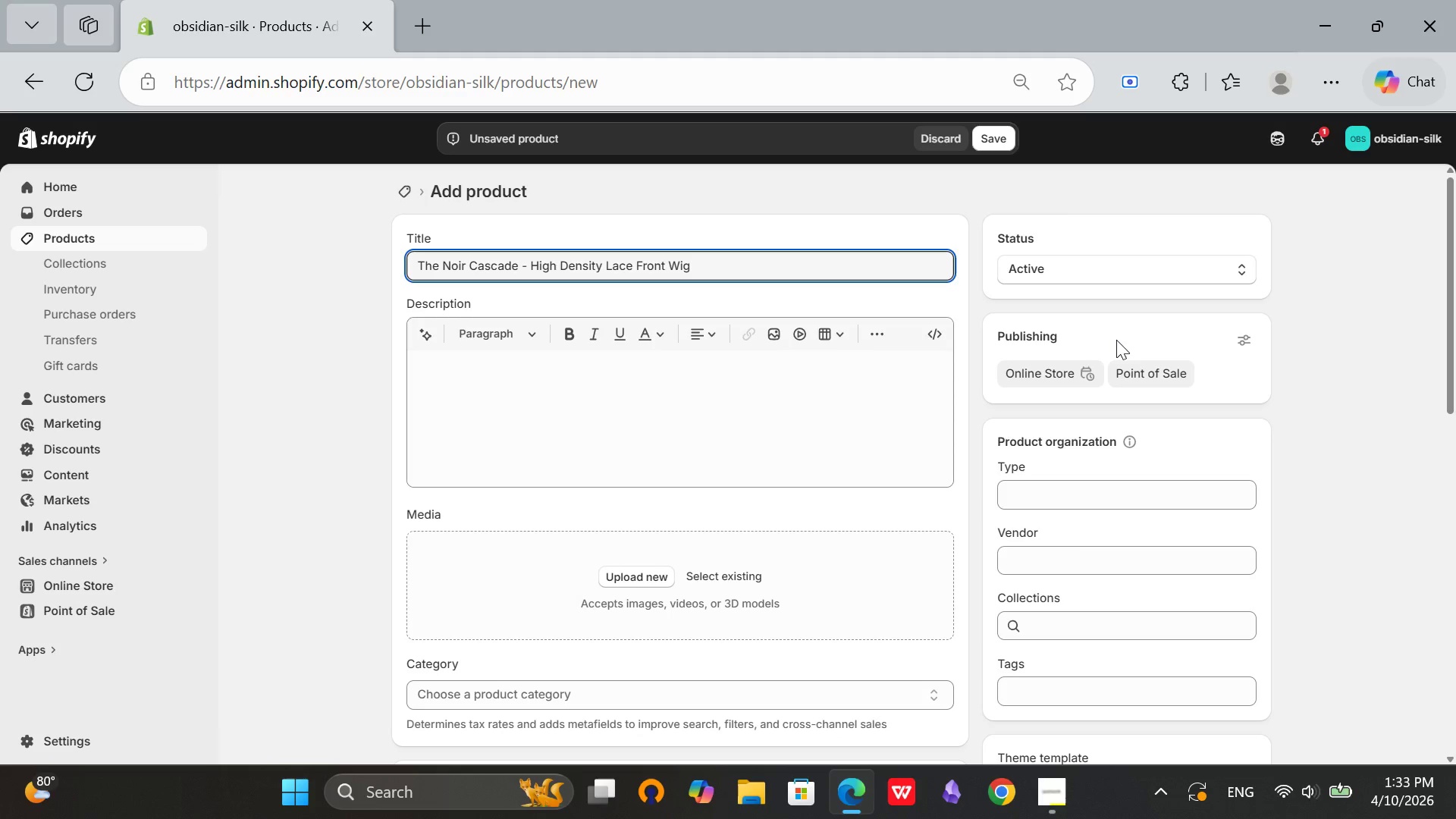 
left_click([1090, 702])
 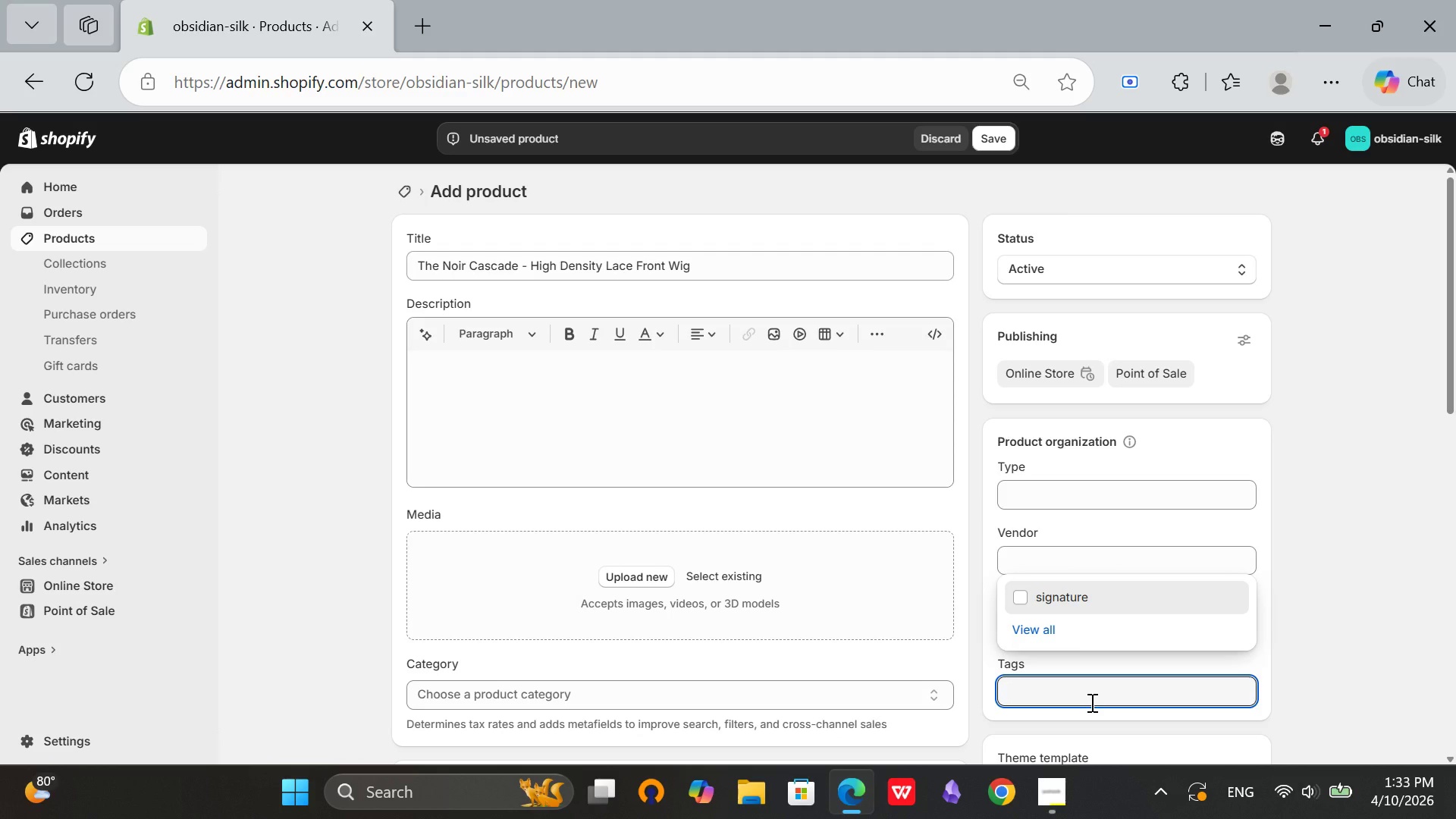 
left_click([1090, 702])
 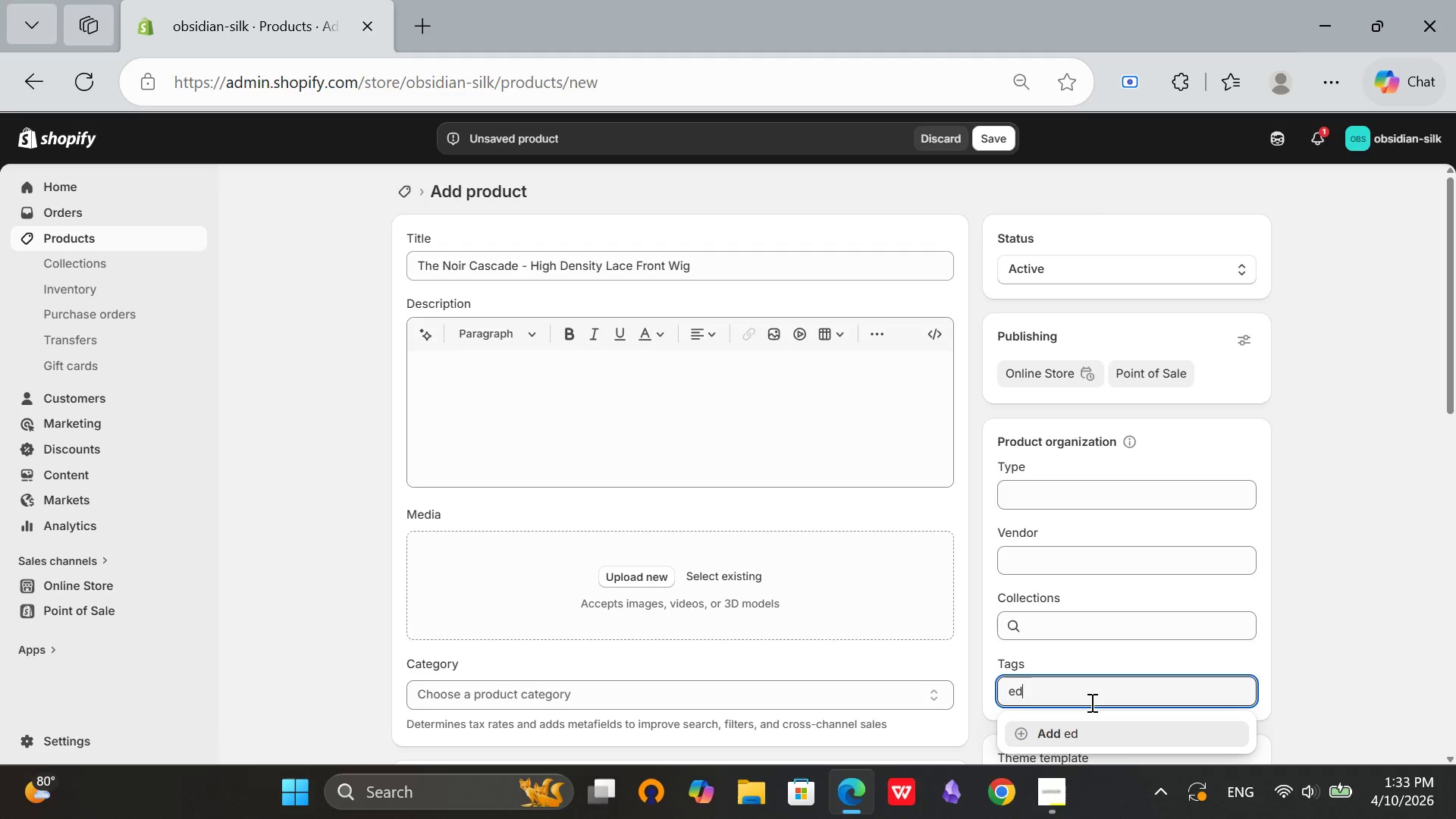 
type(editorial-blends)
 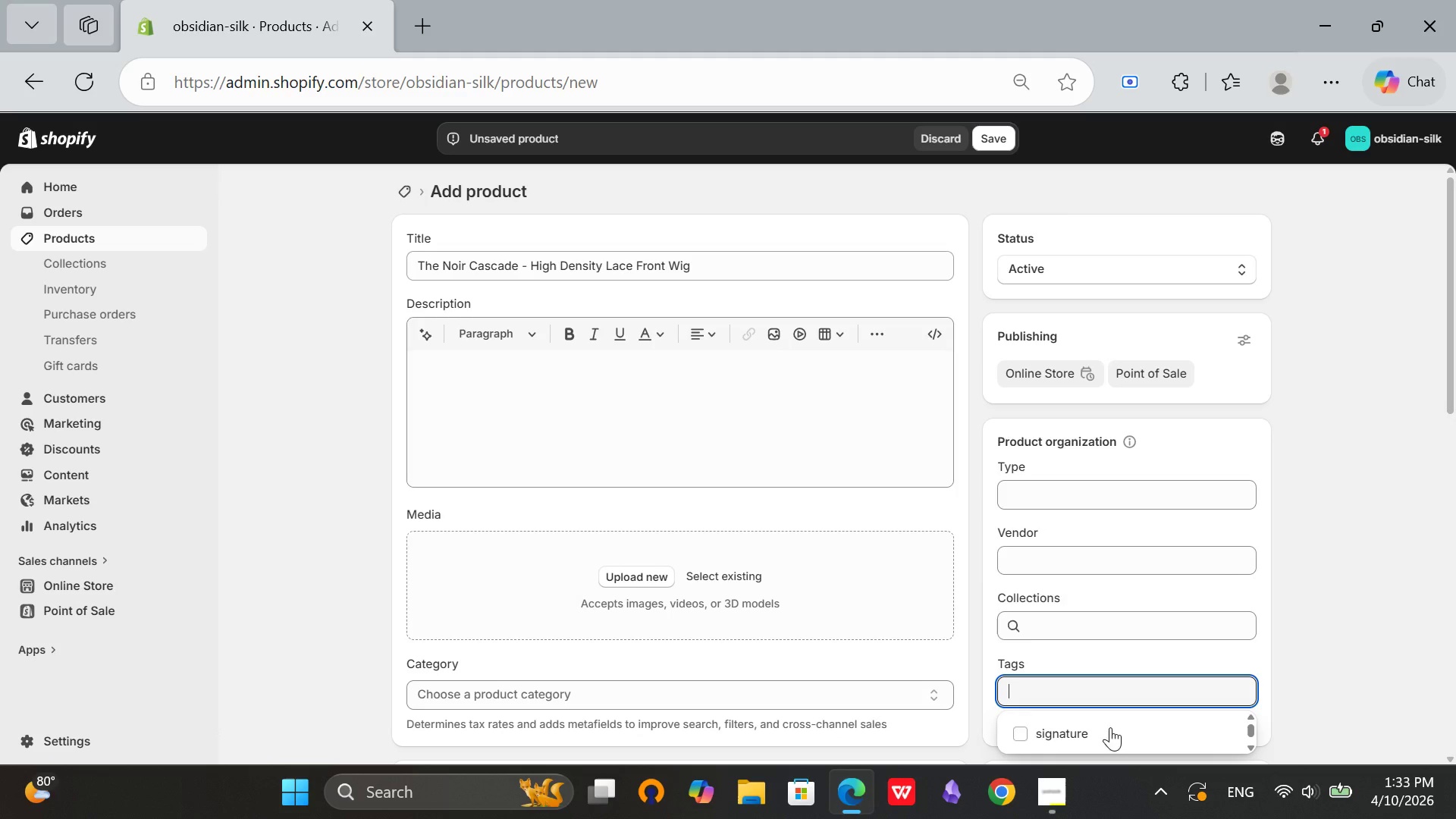 
left_click([1110, 727])
 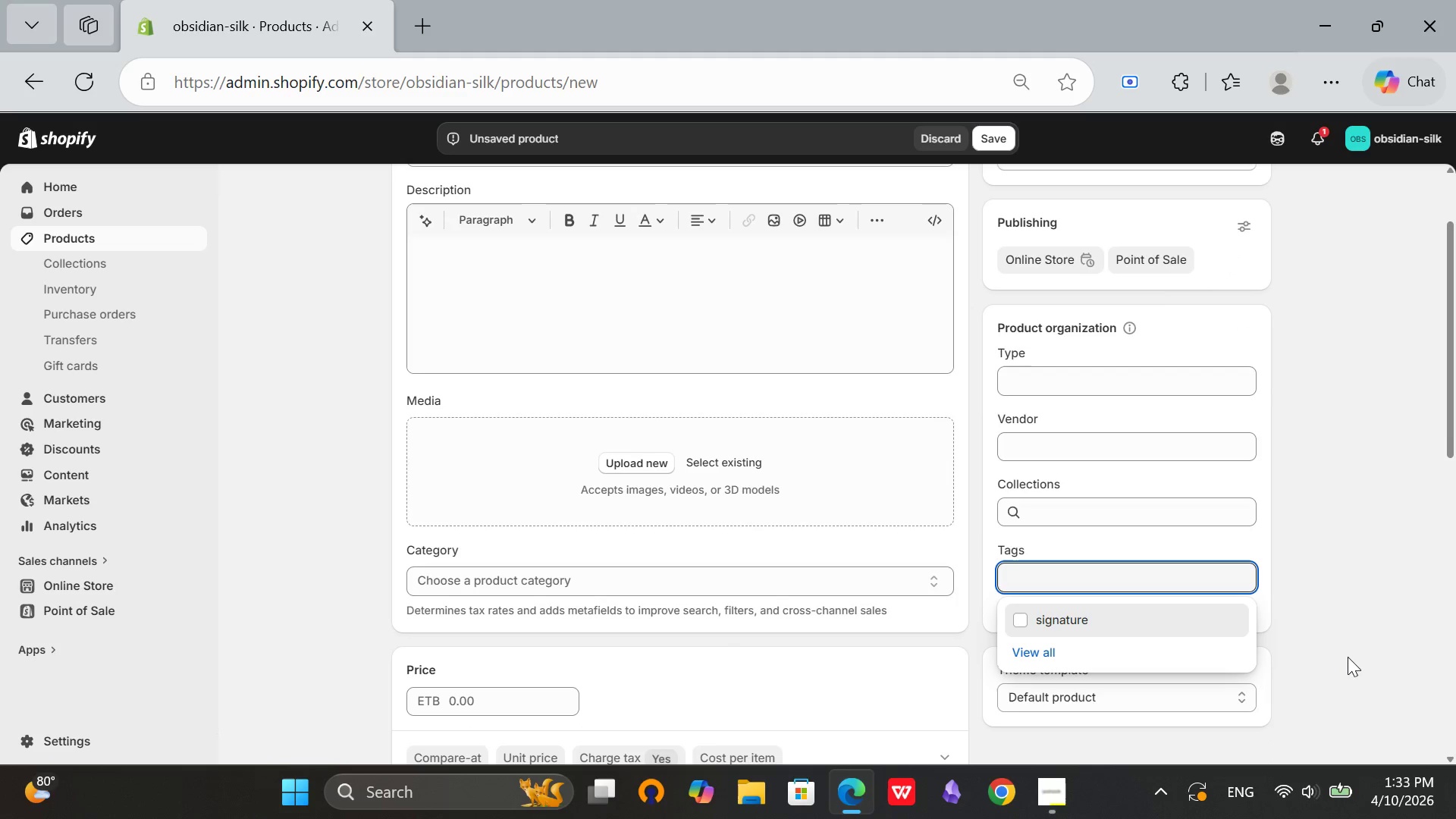 
scroll: coordinate [1141, 670], scroll_direction: down, amount: 3.0
 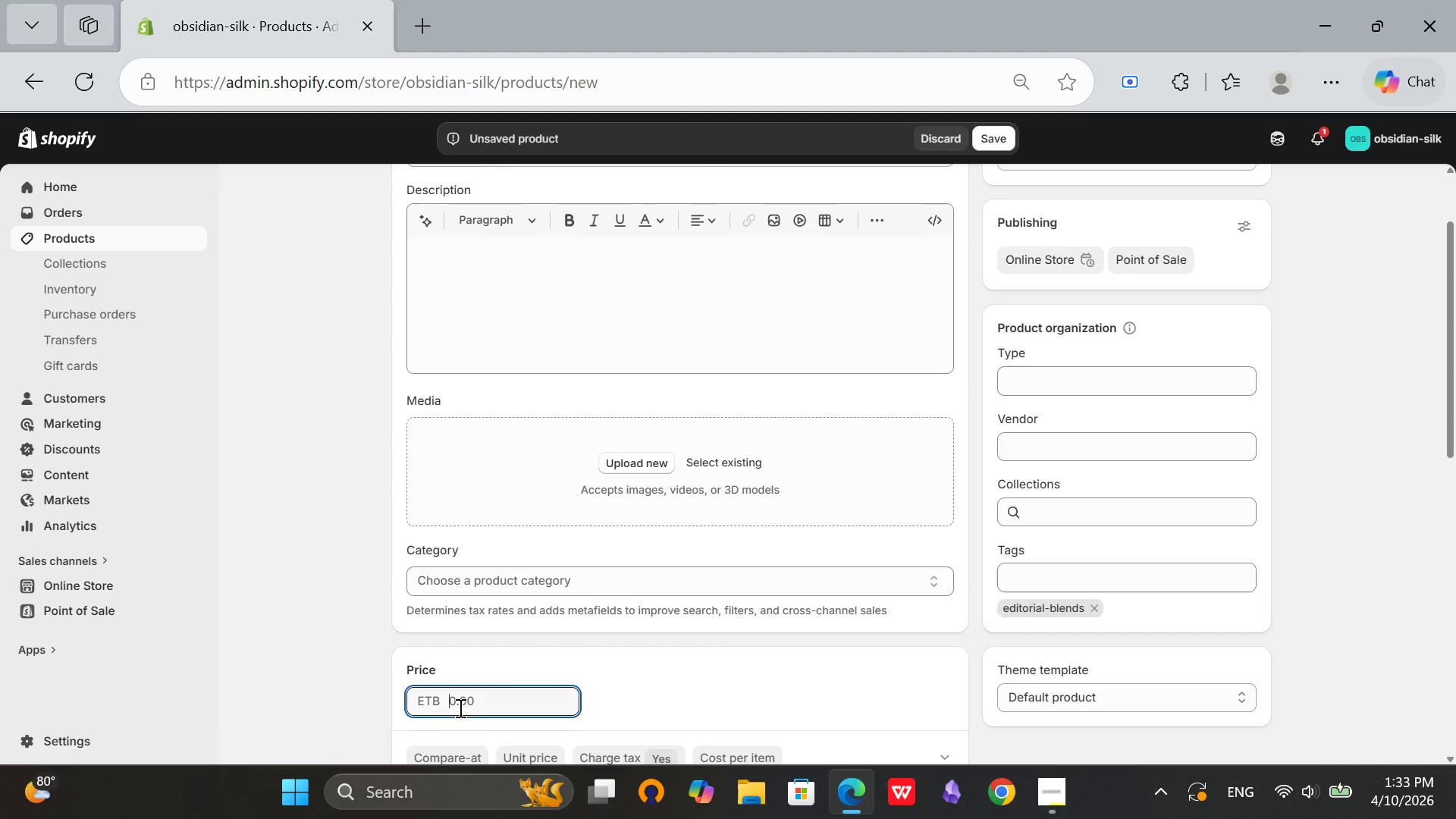 
left_click([459, 708])
 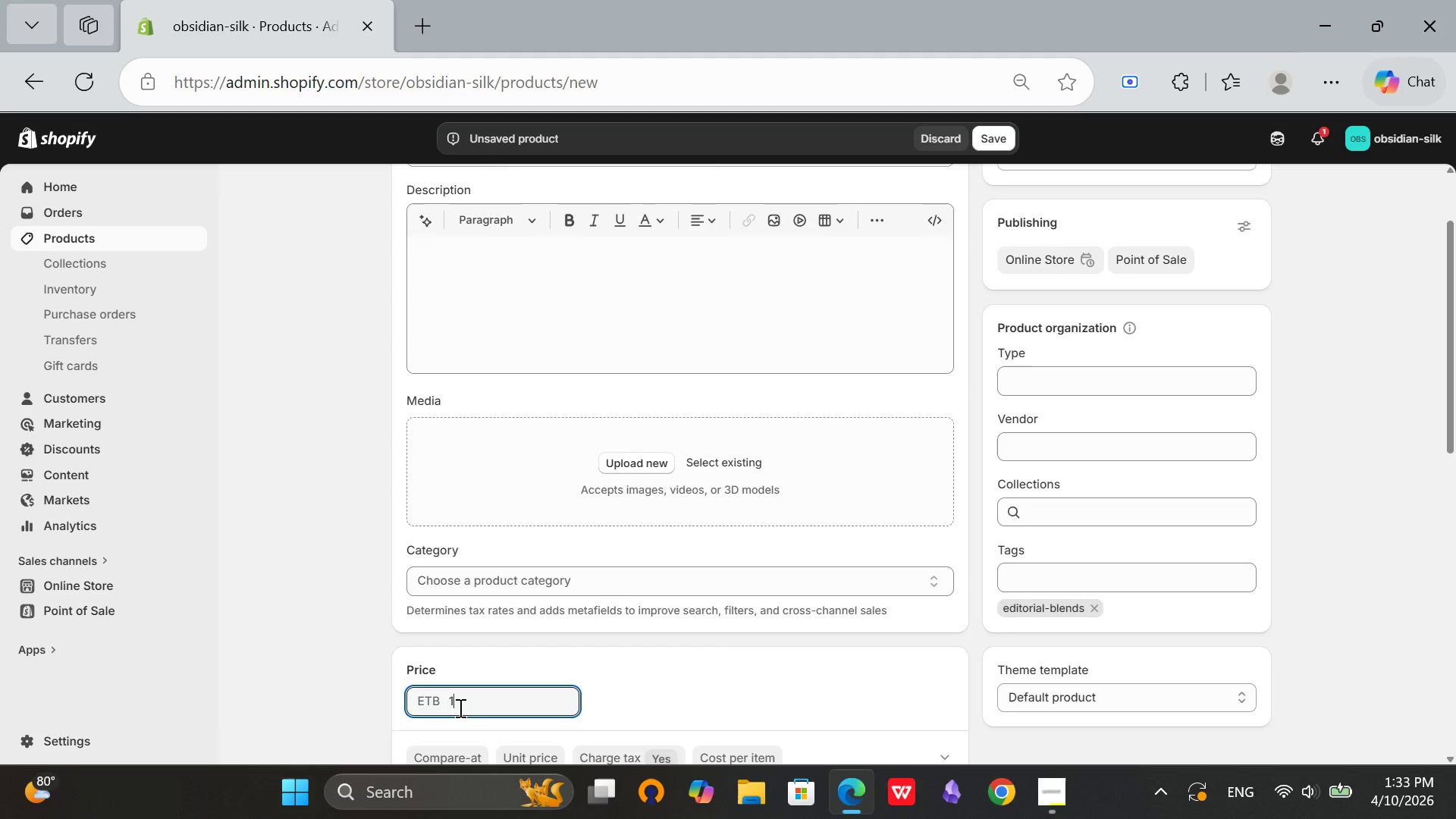 
type(180)
 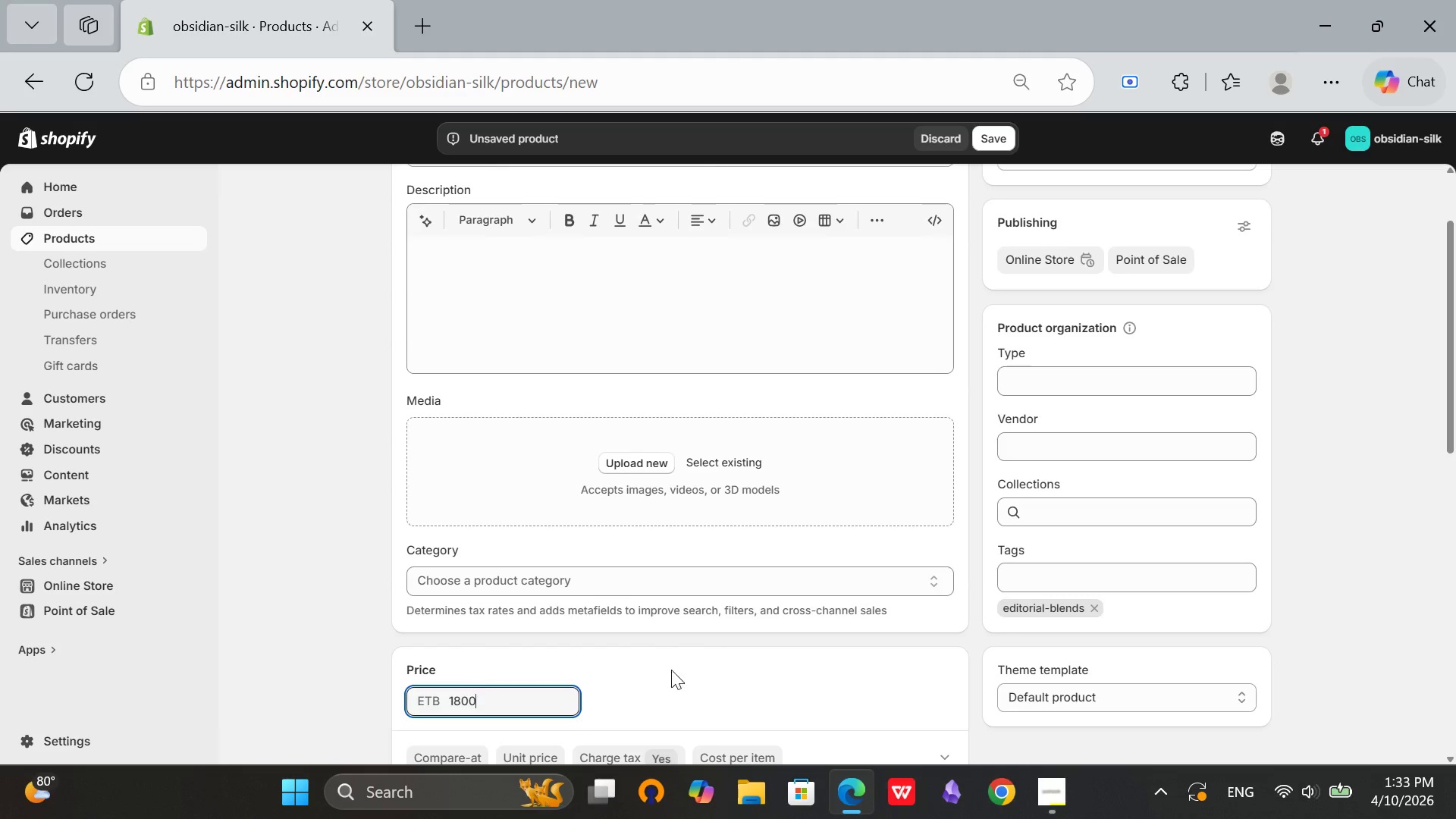 
type(00)
 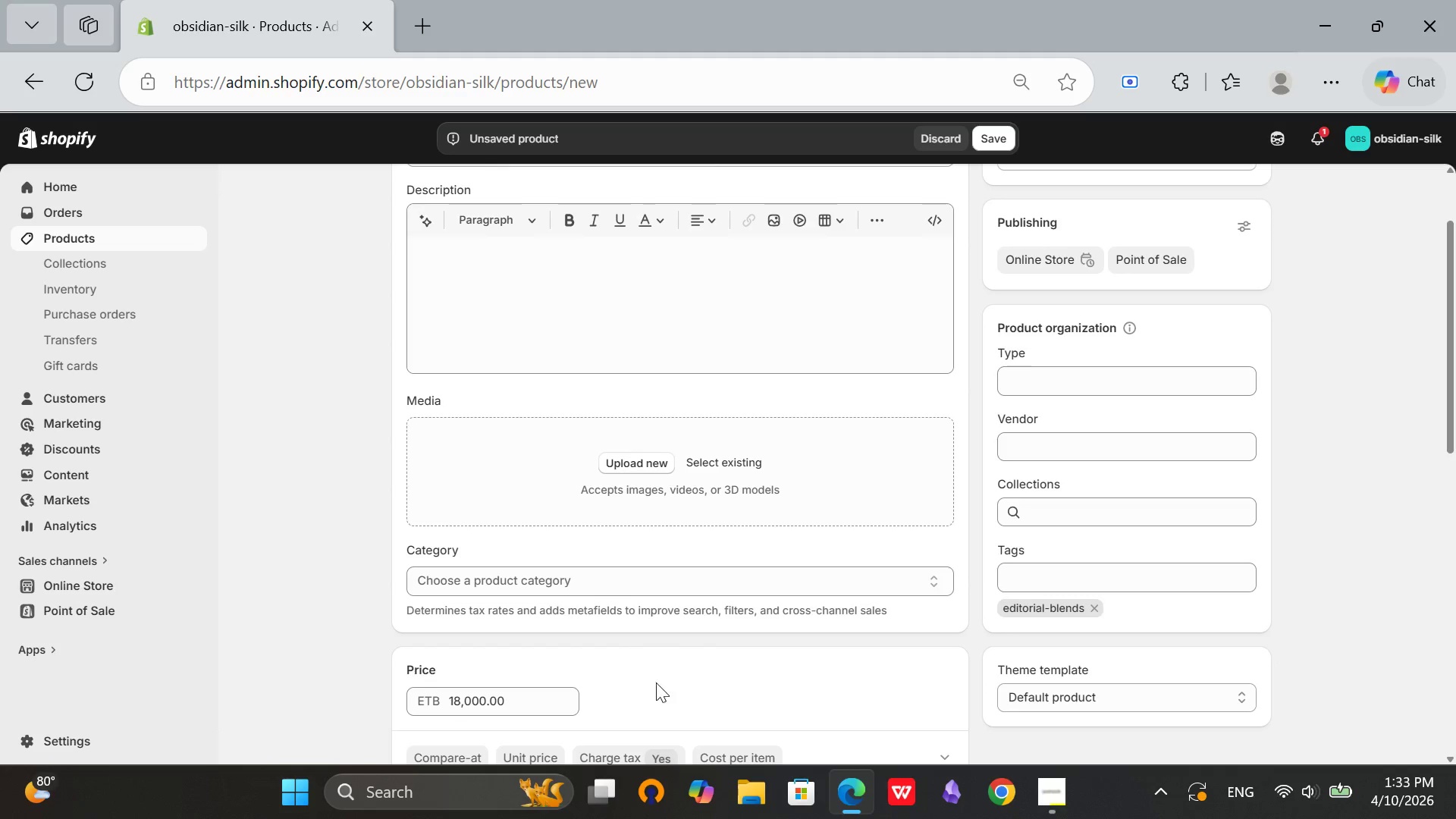 
left_click([668, 677])
 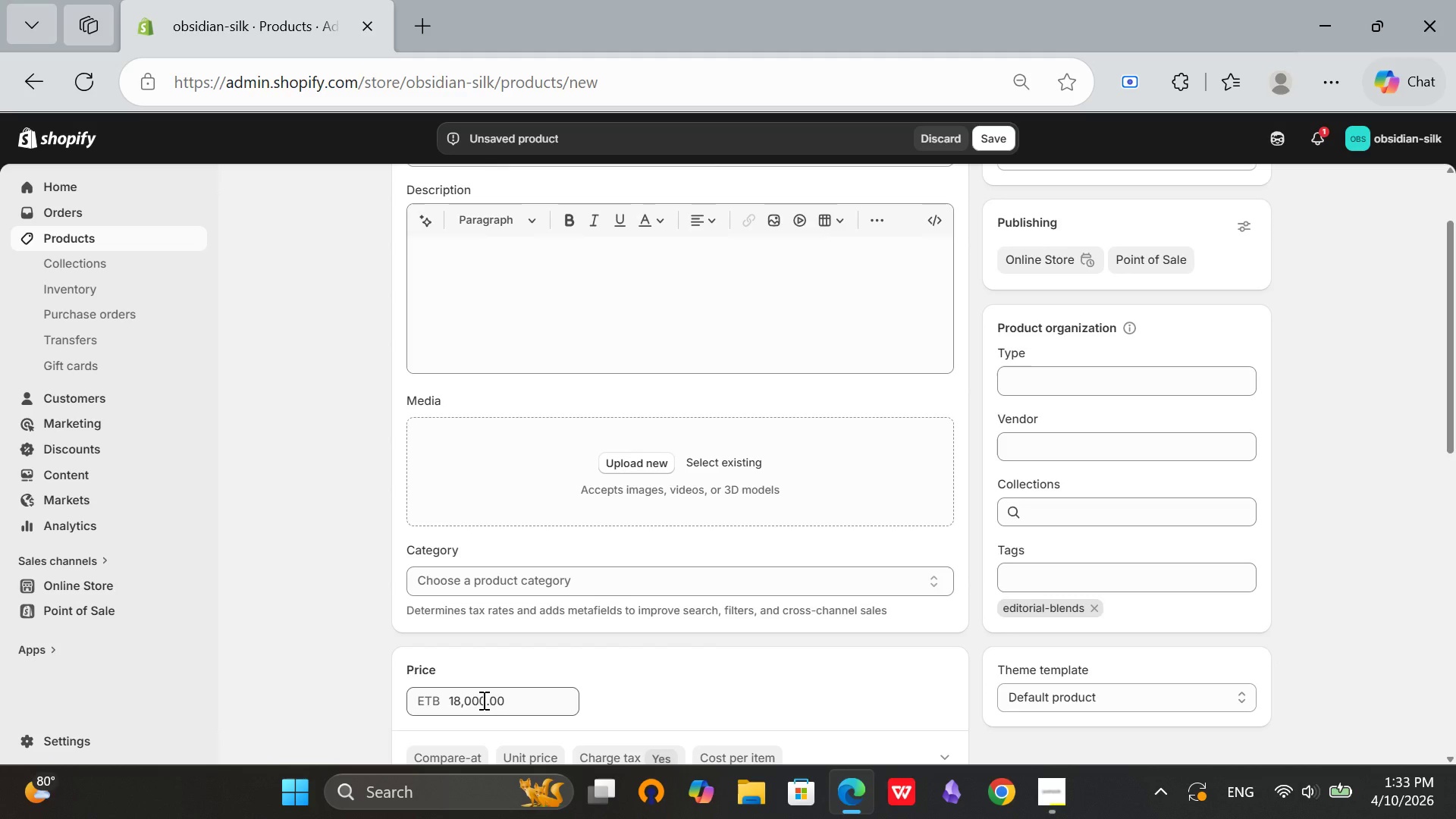 
left_click([482, 700])
 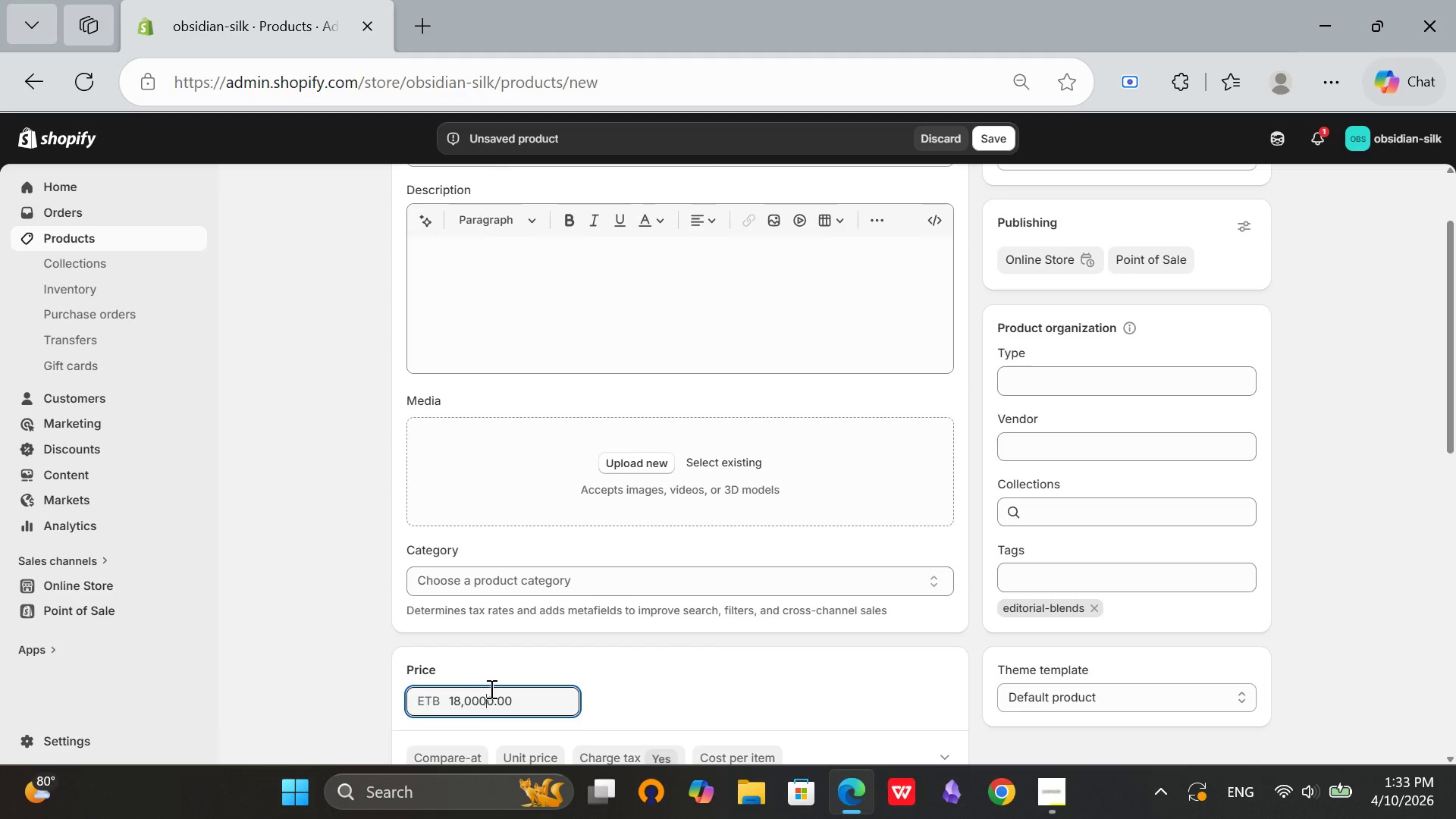 
key(0)
 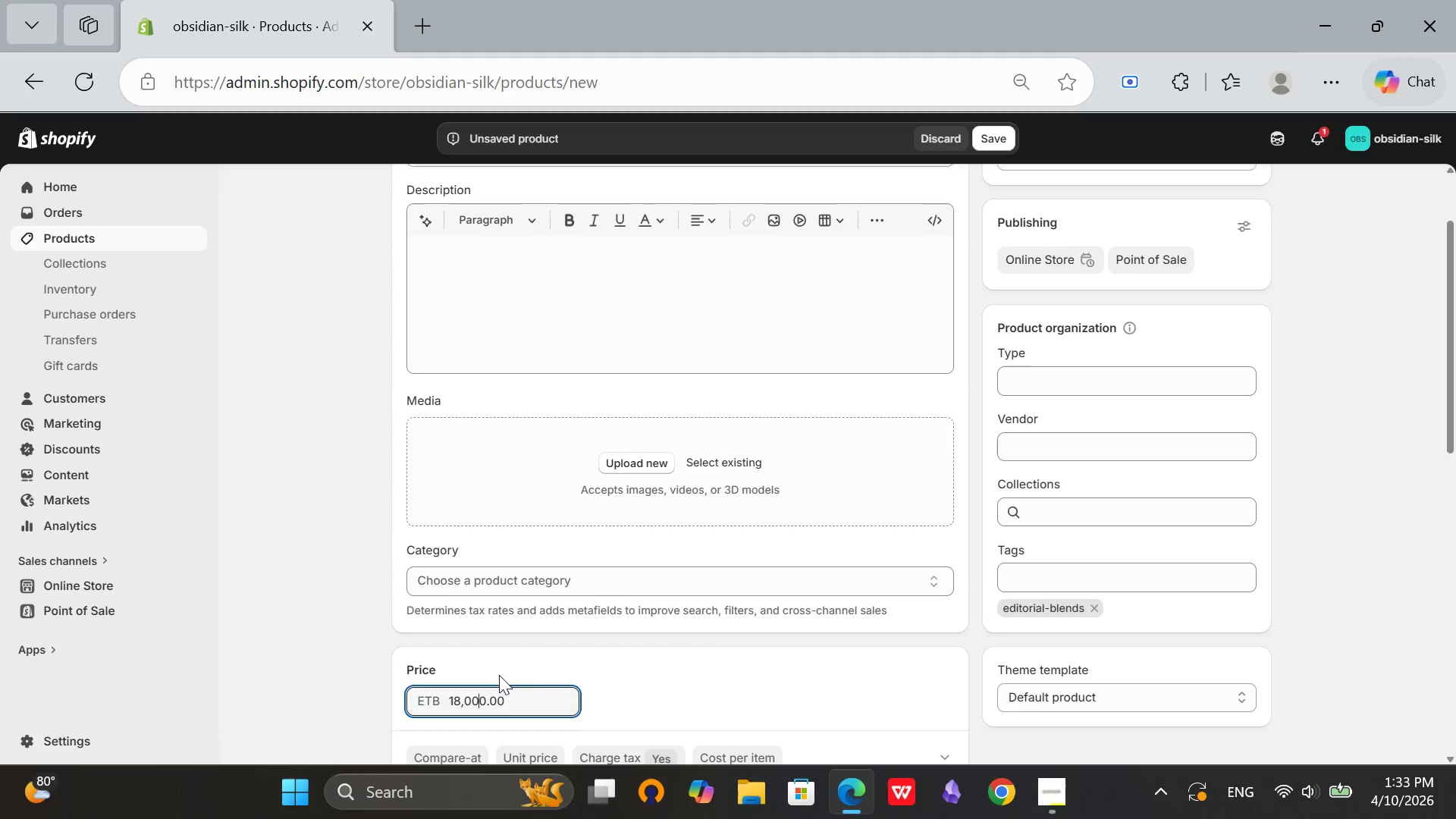 
key(Backspace)
 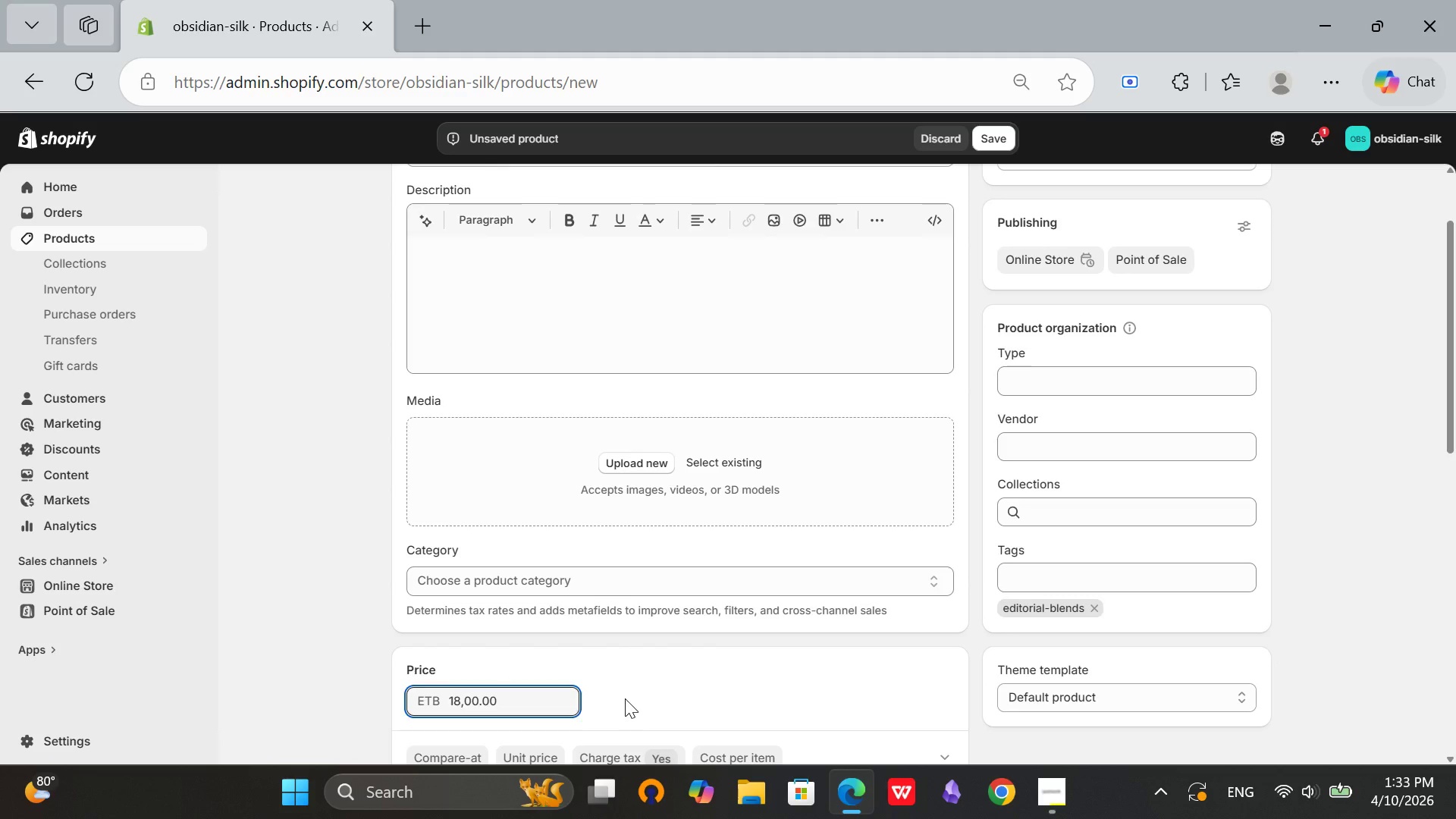 
key(Backspace)
 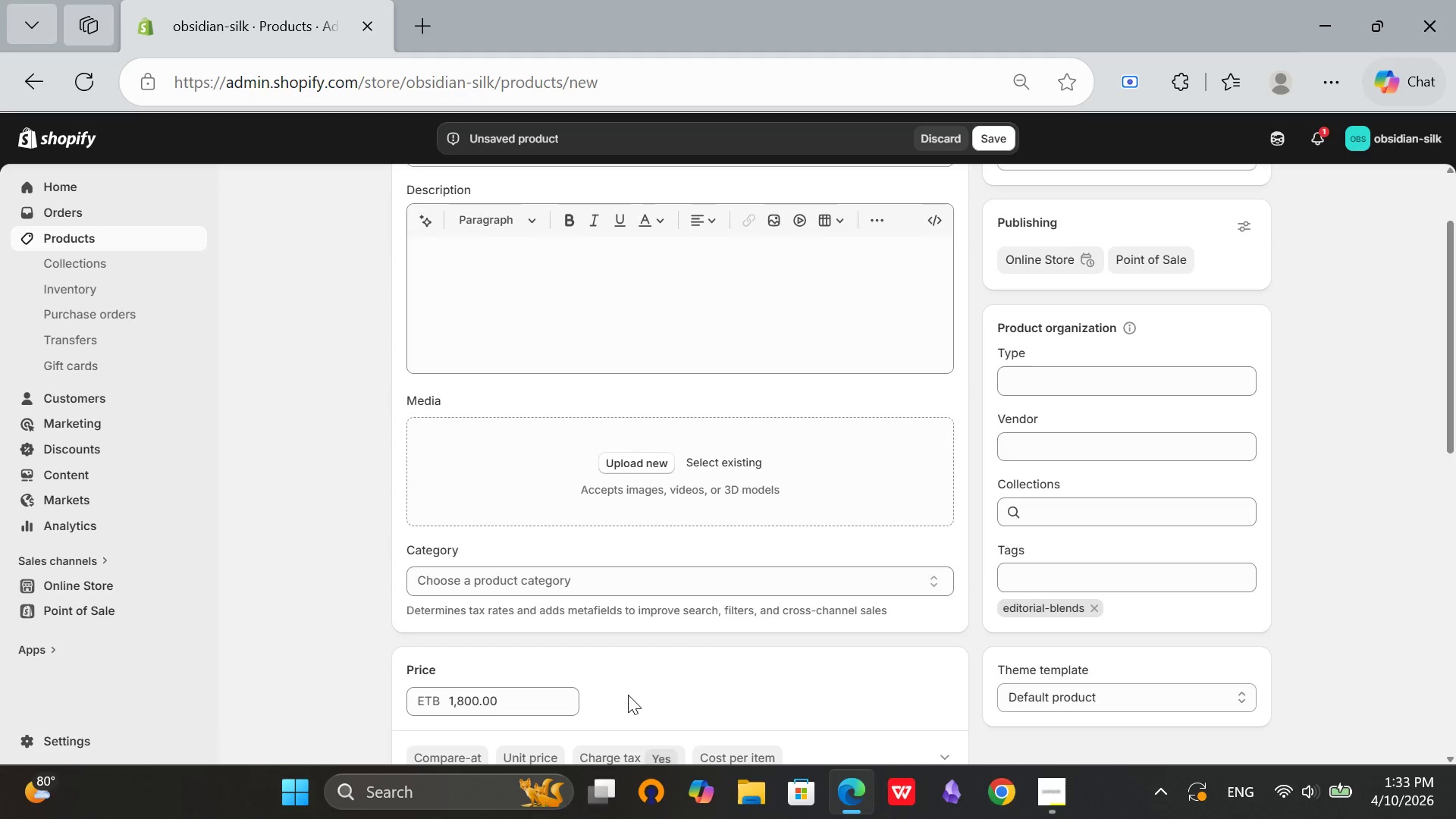 
left_click([625, 698])
 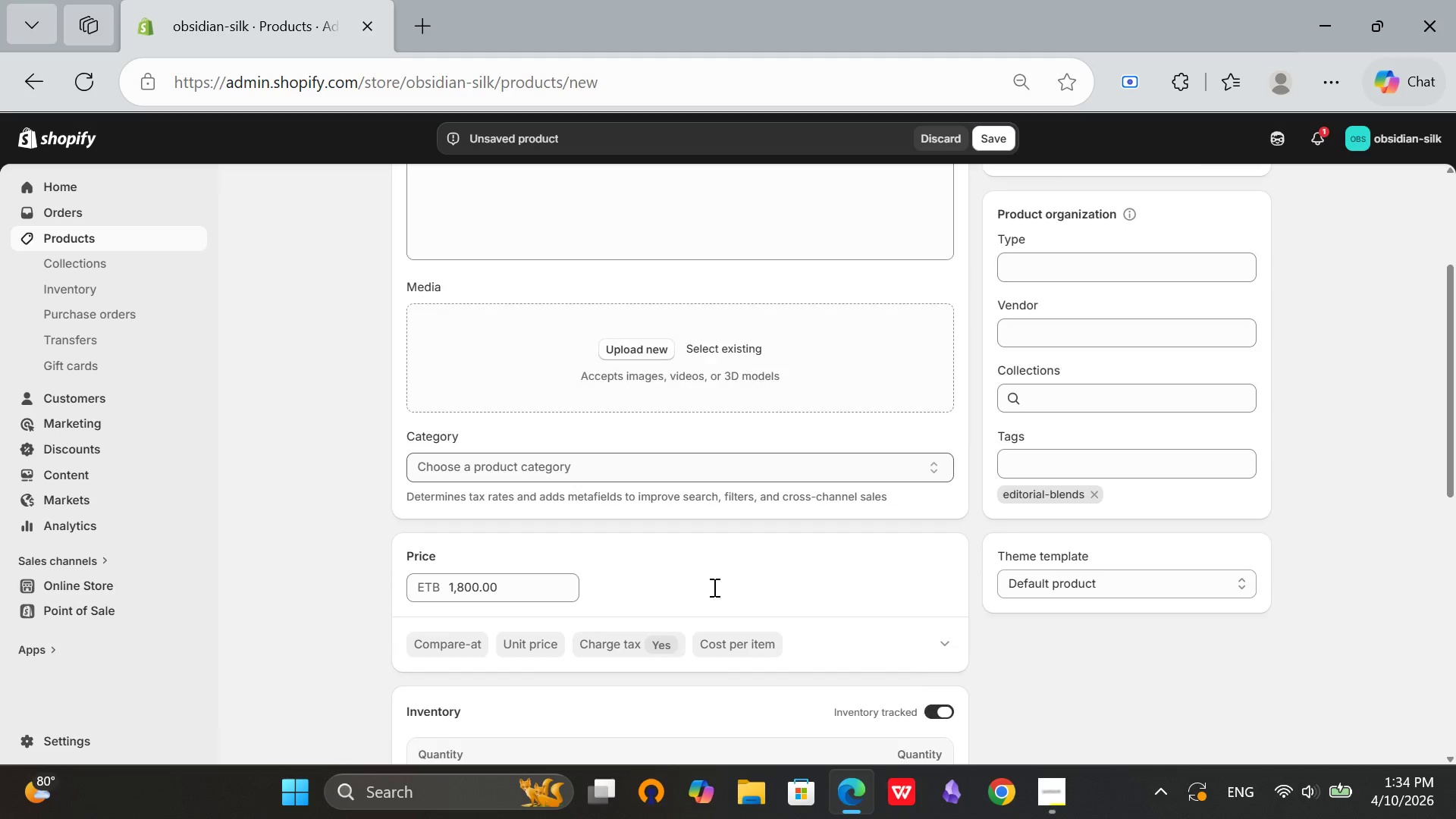 
scroll: coordinate [713, 587], scroll_direction: down, amount: 1.0
 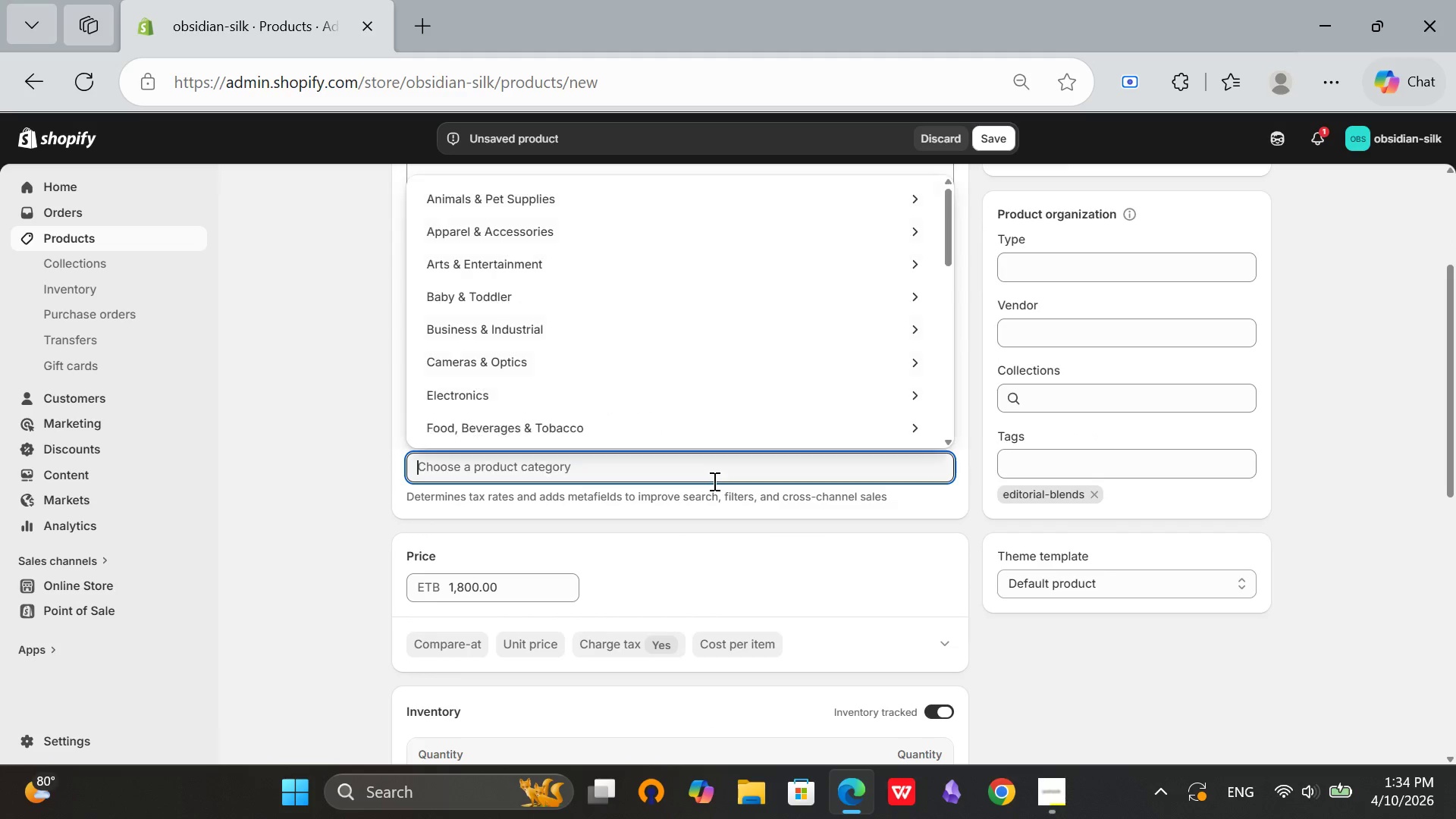 
left_click([713, 481])
 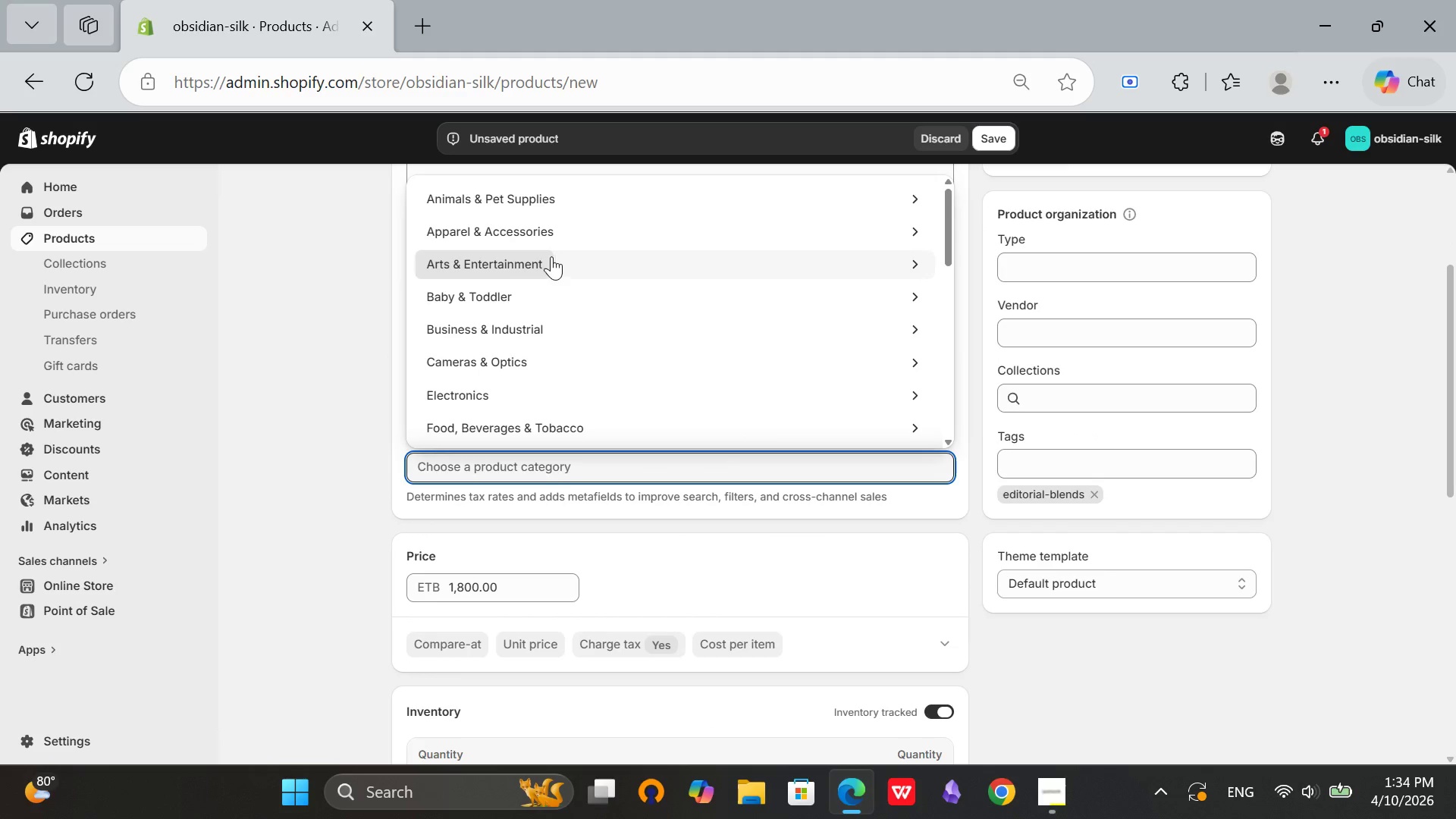 
left_click([557, 236])
 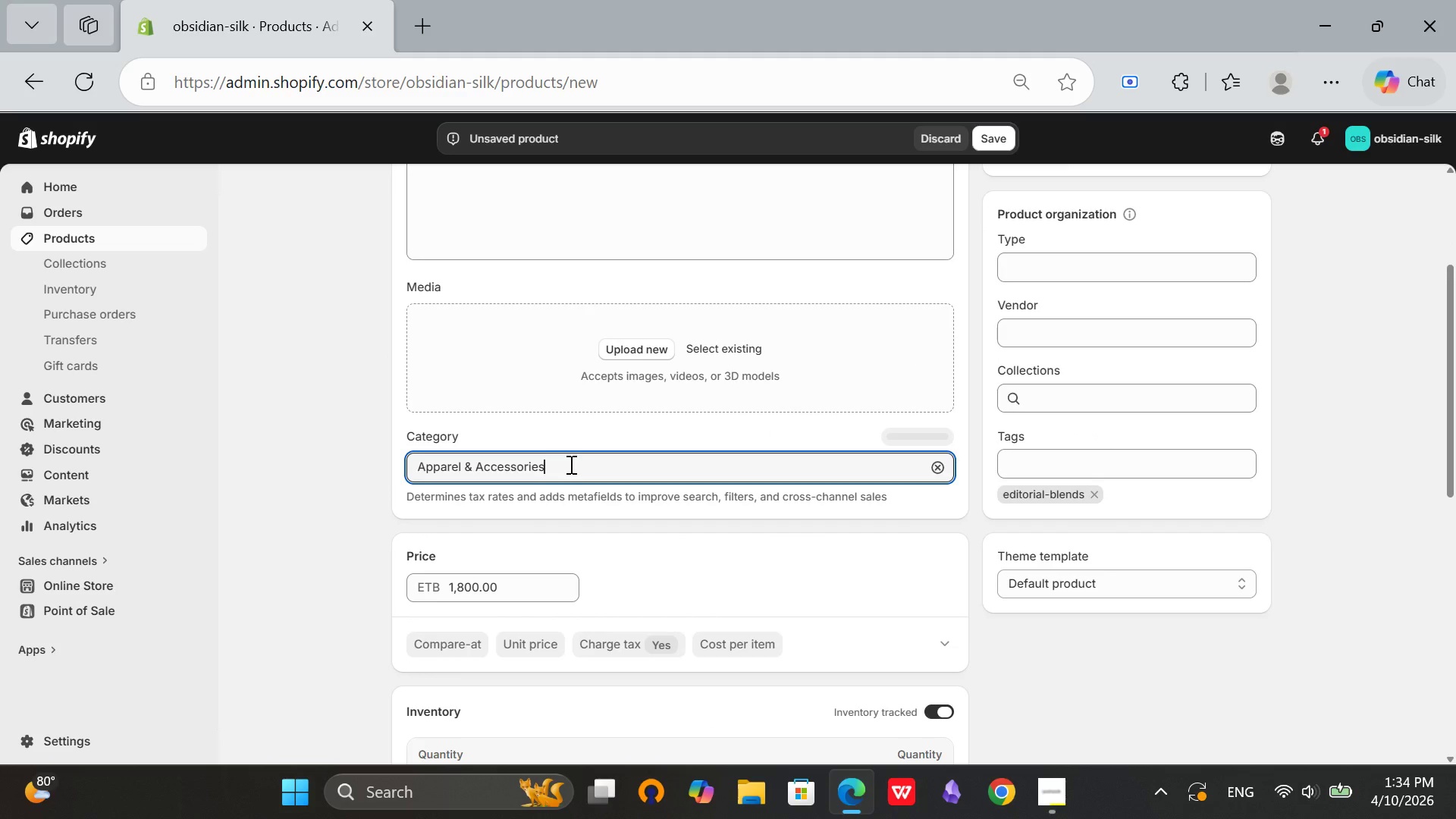 
left_click([570, 464])
 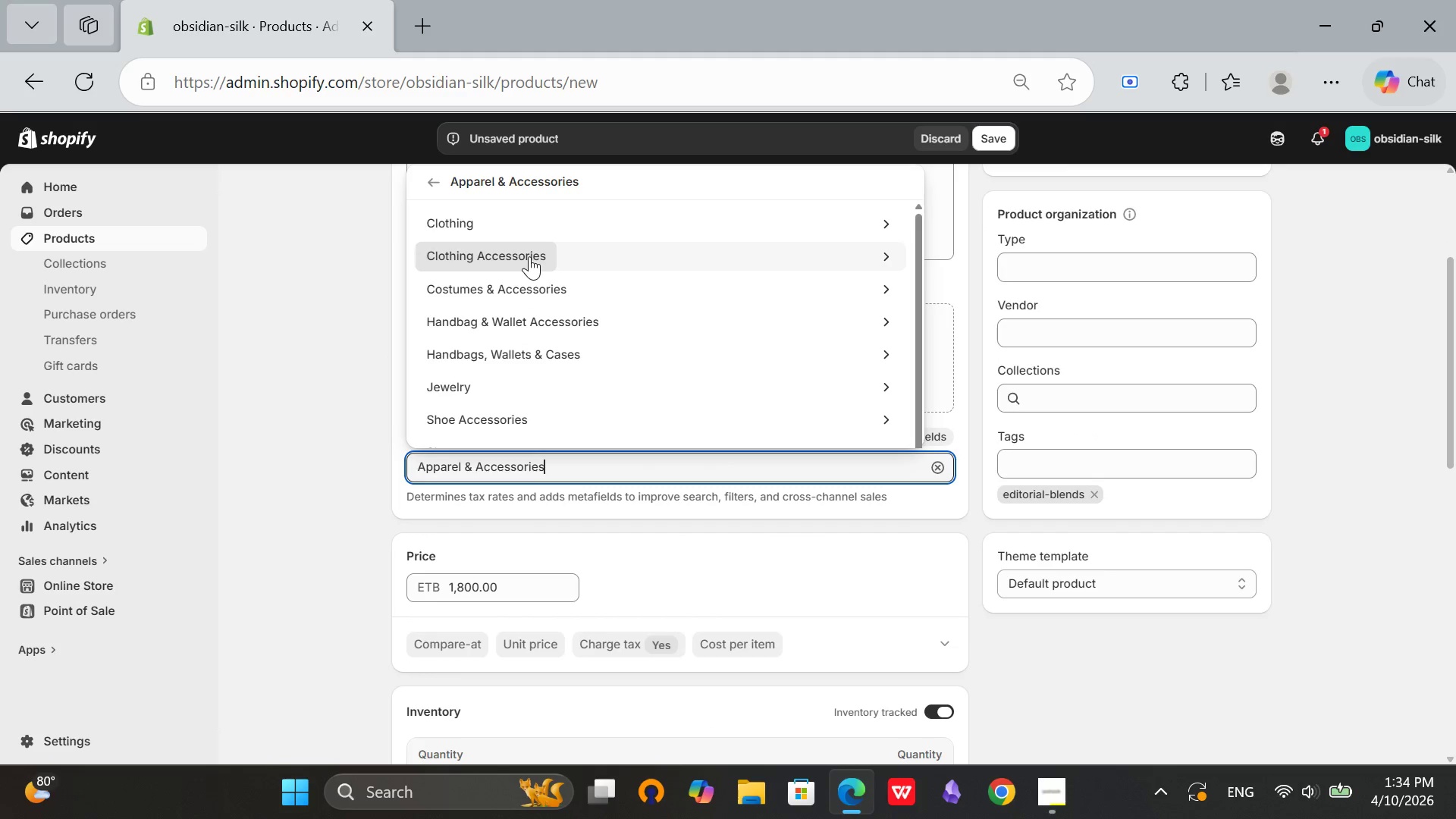 
left_click([529, 256])
 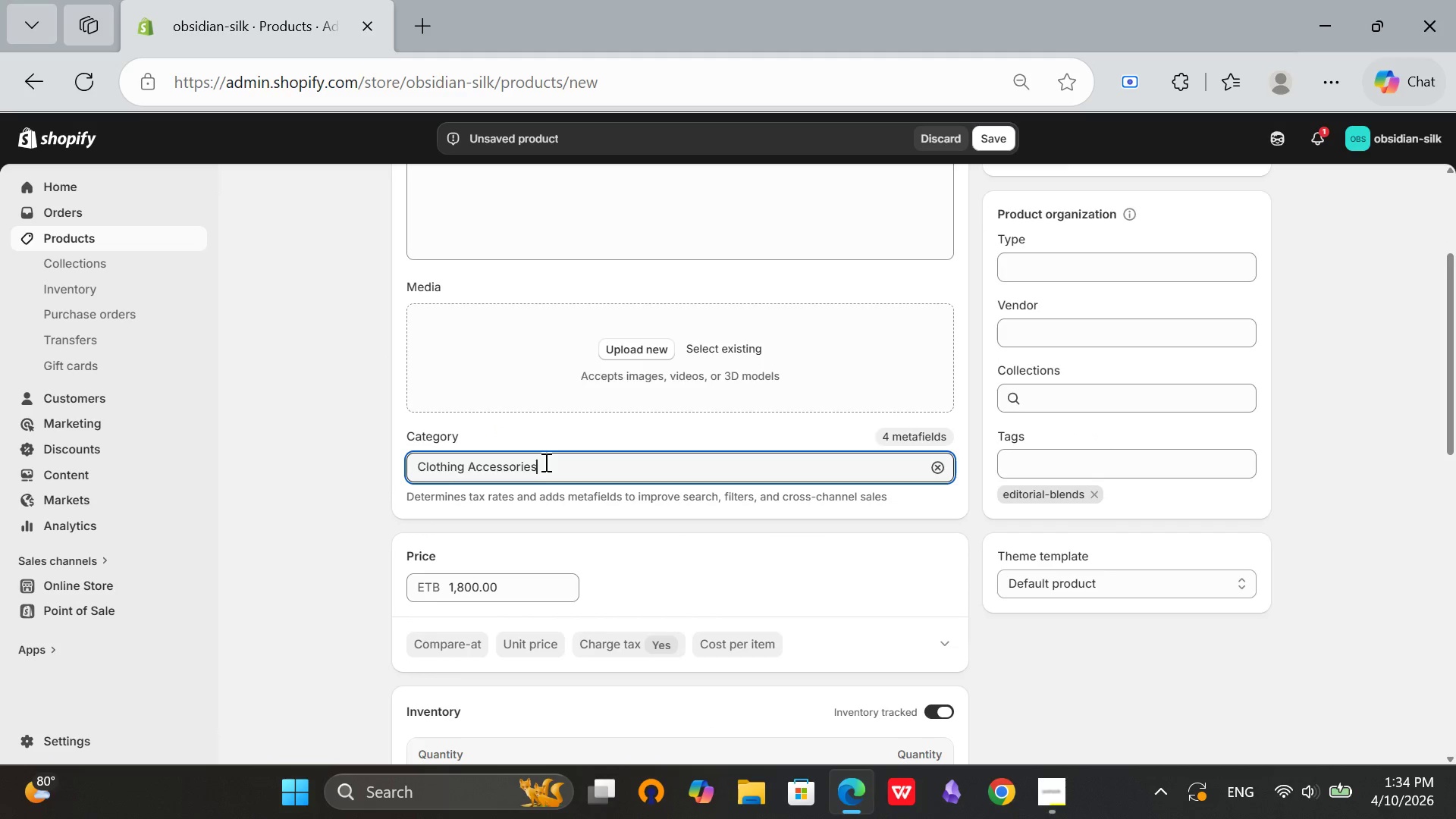 
left_click([544, 462])
 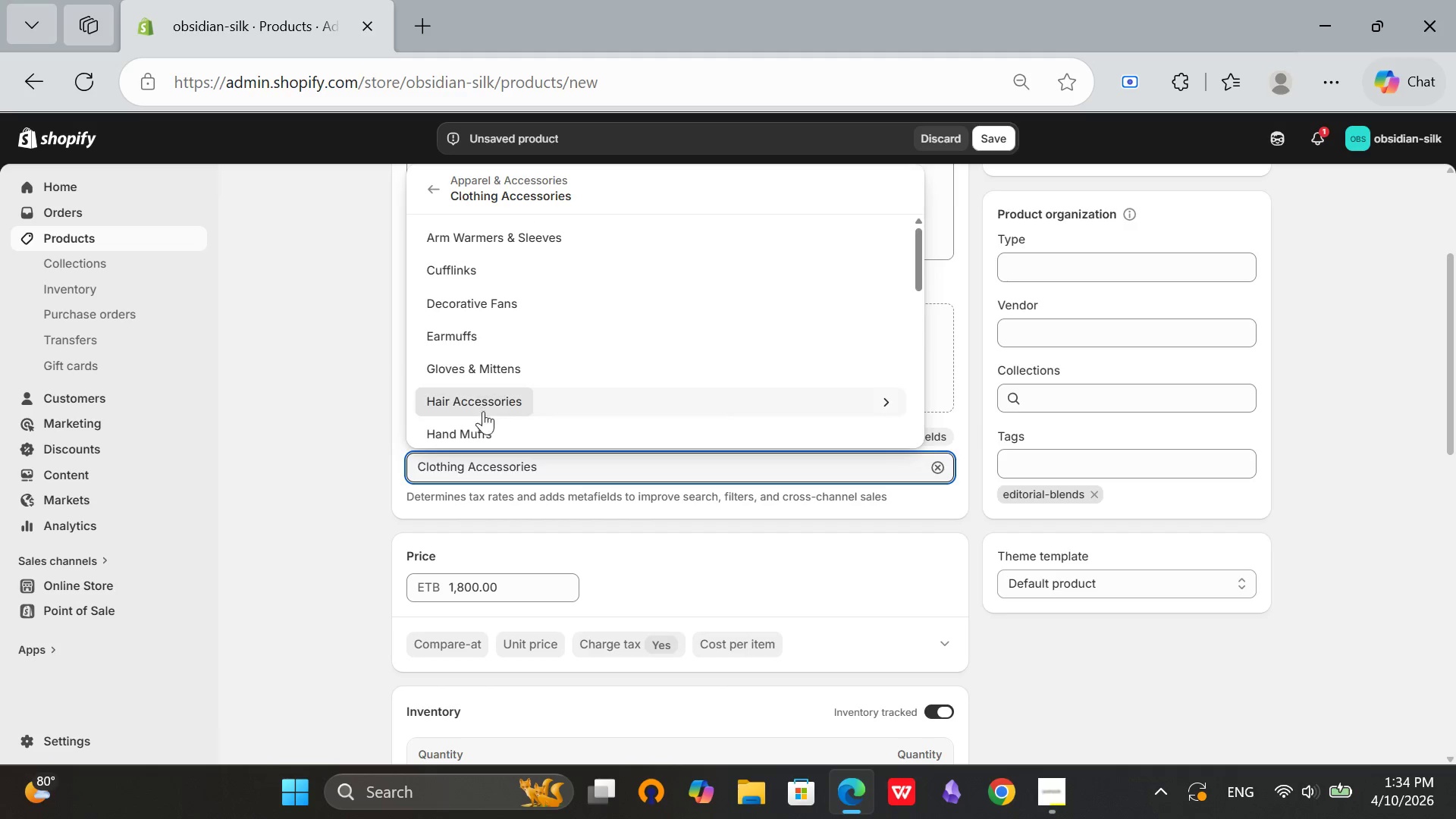 
left_click([498, 396])
 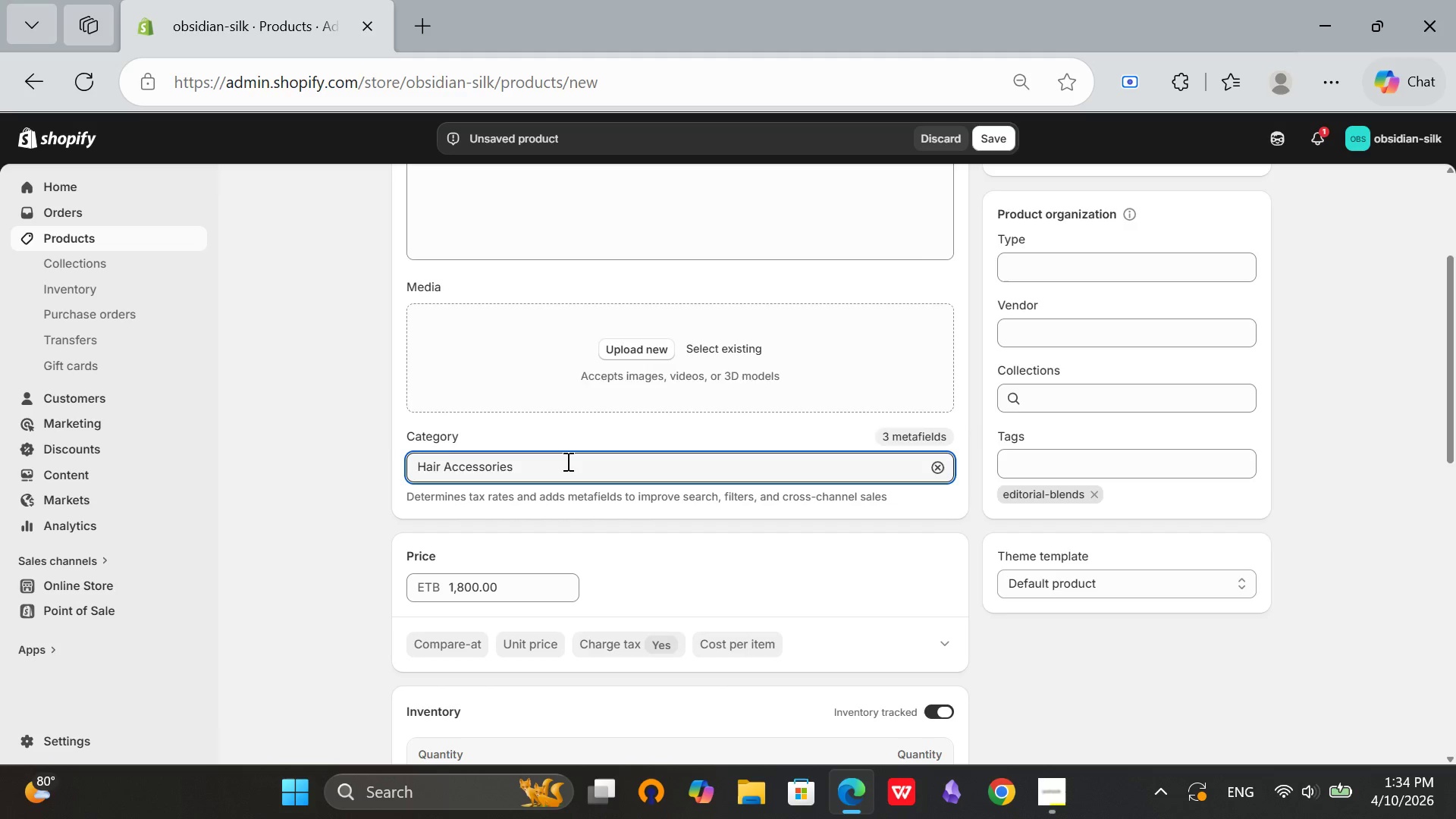 
left_click([566, 461])
 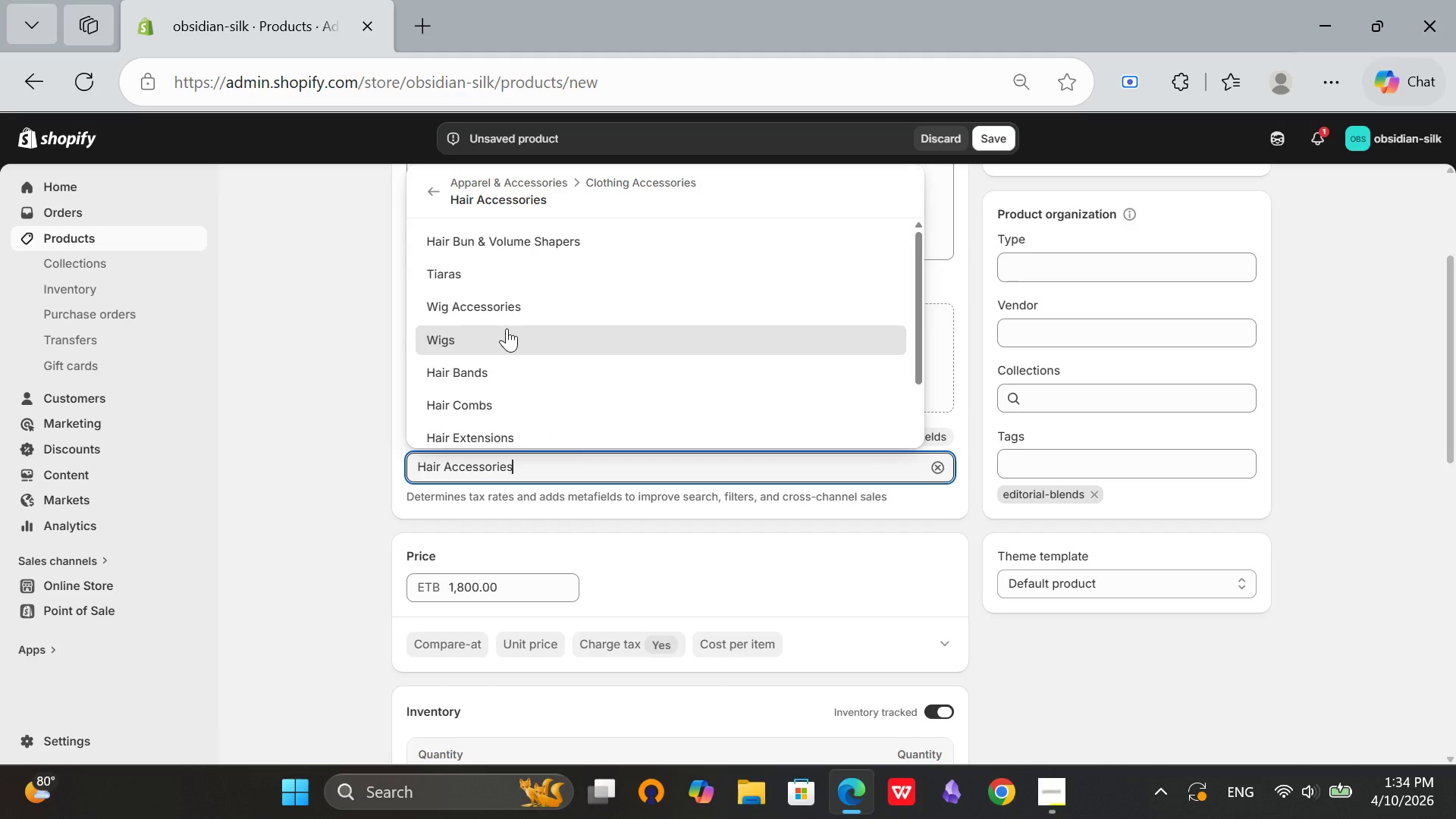 
left_click([507, 328])
 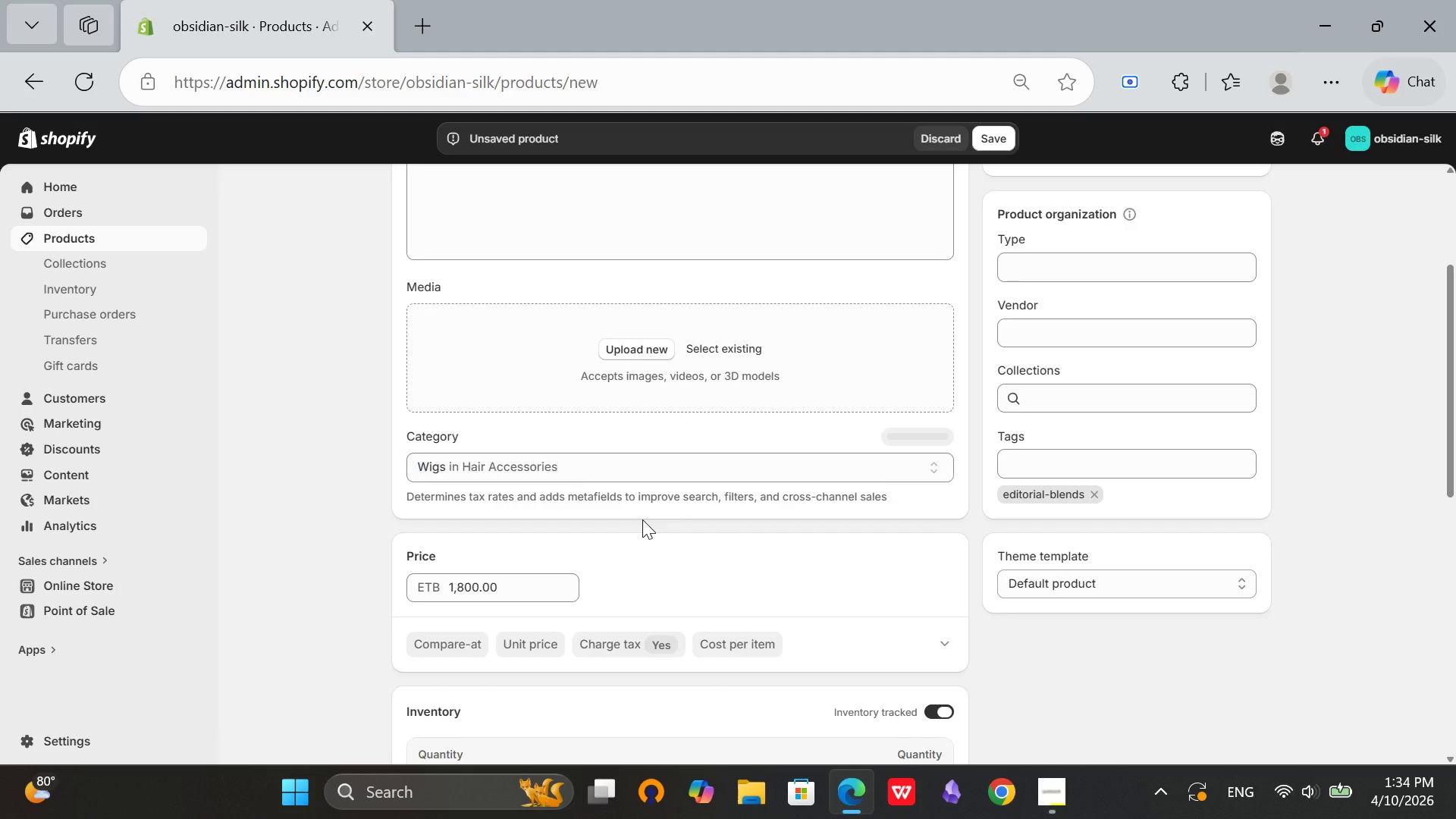 
left_click([642, 519])
 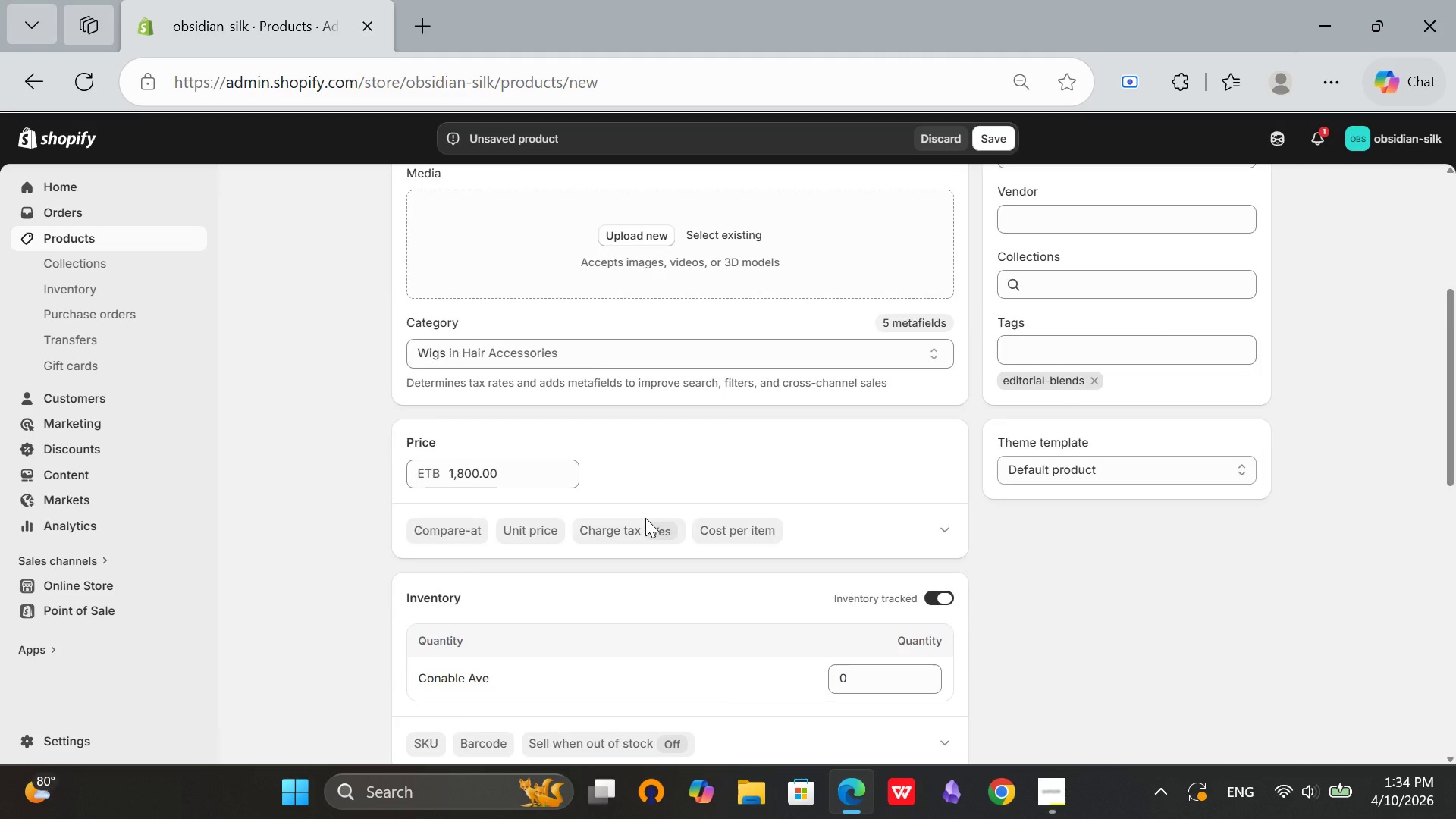 
scroll: coordinate [645, 518], scroll_direction: down, amount: 3.0
 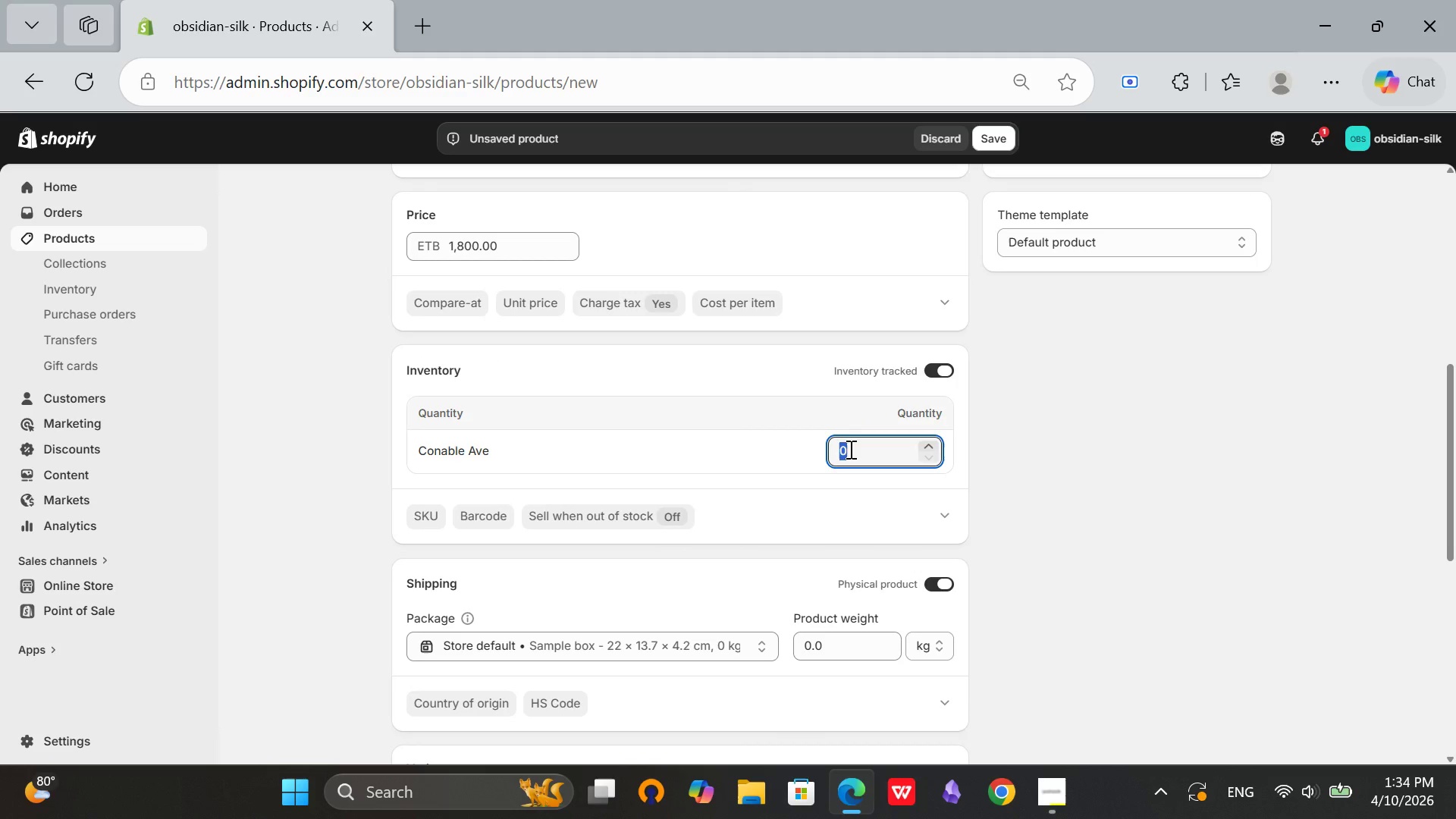 
left_click([849, 449])
 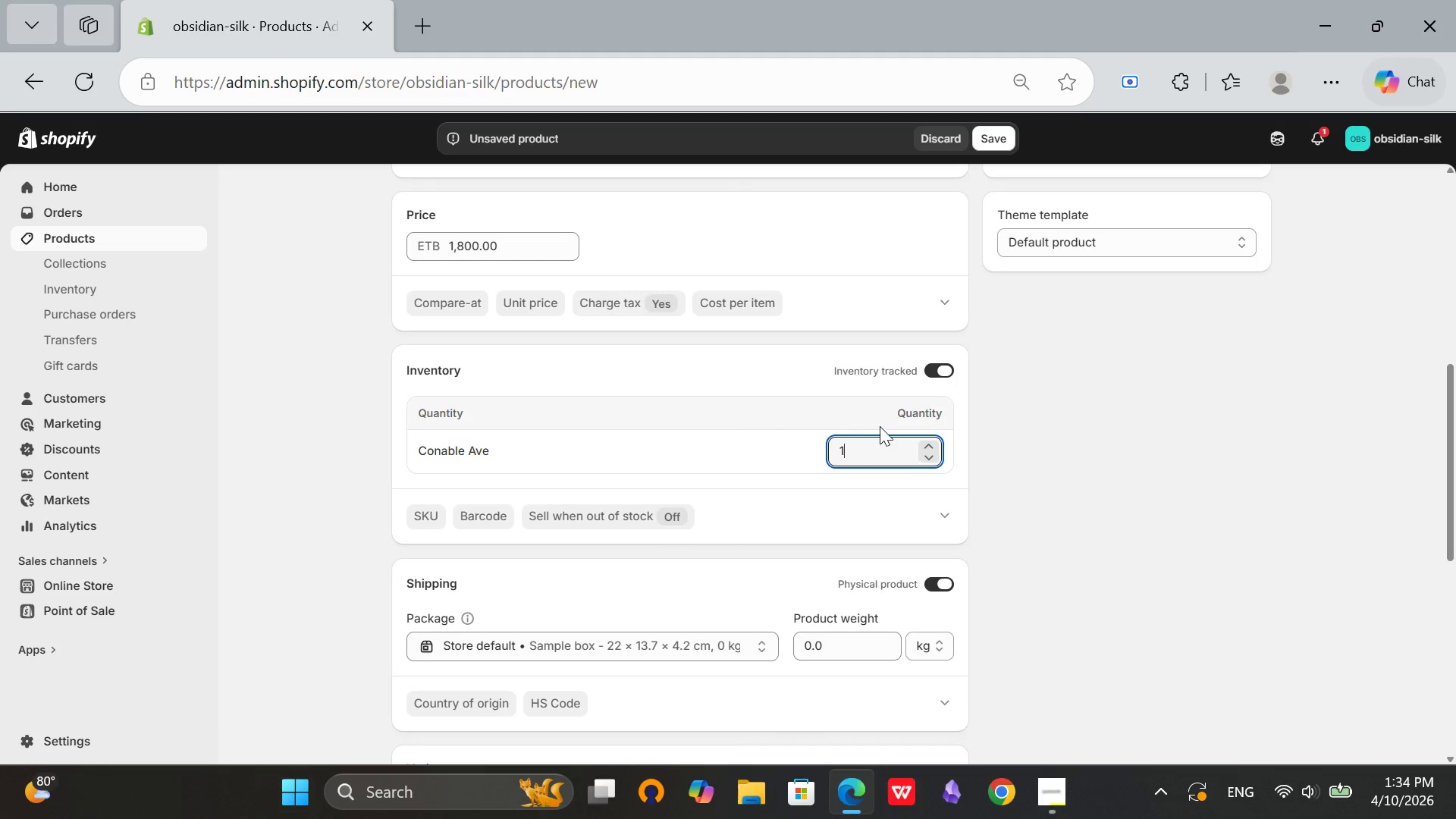 
type(10)
 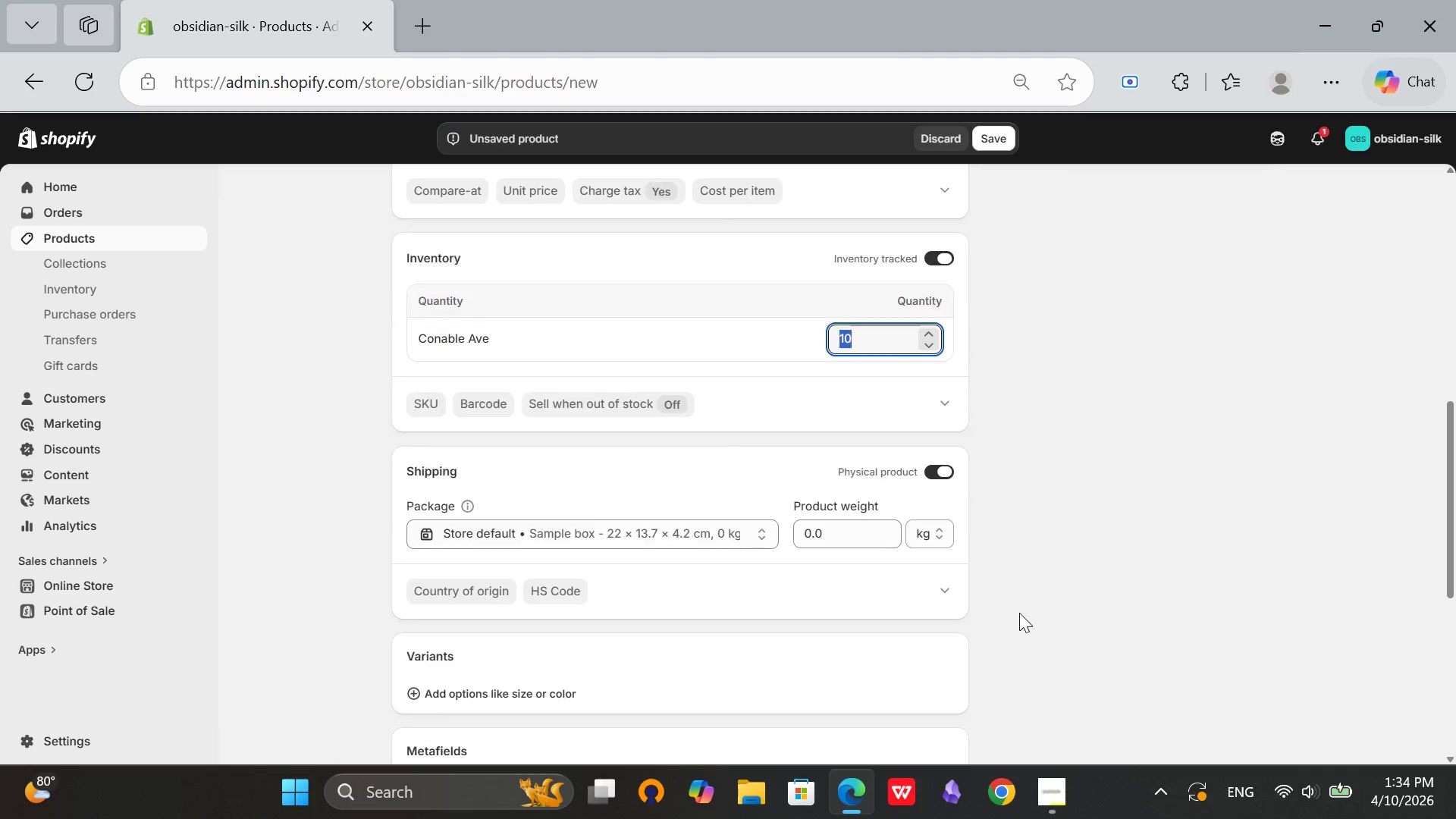 
scroll: coordinate [1019, 613], scroll_direction: down, amount: 2.0
 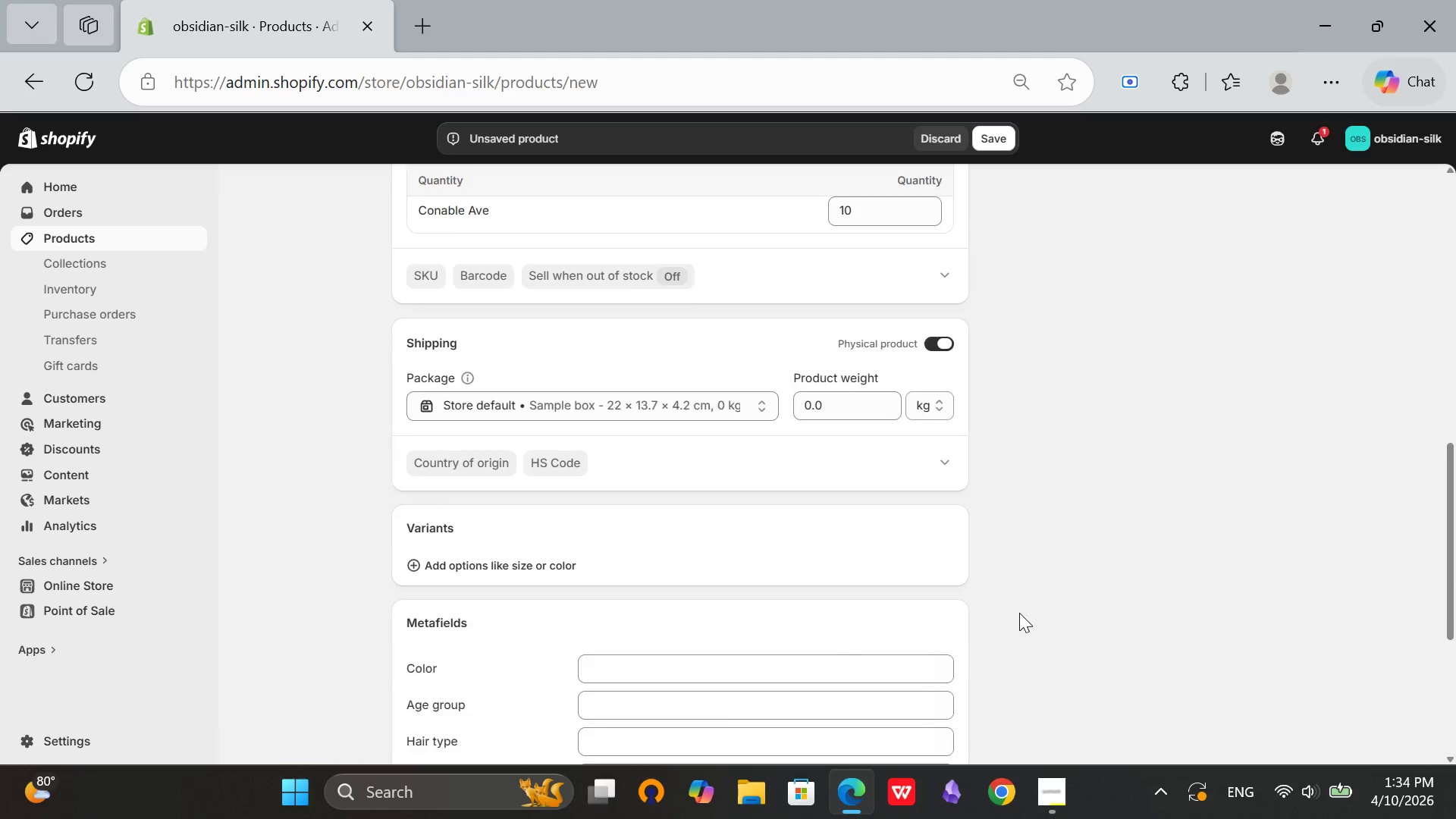 
left_click([1019, 613])
 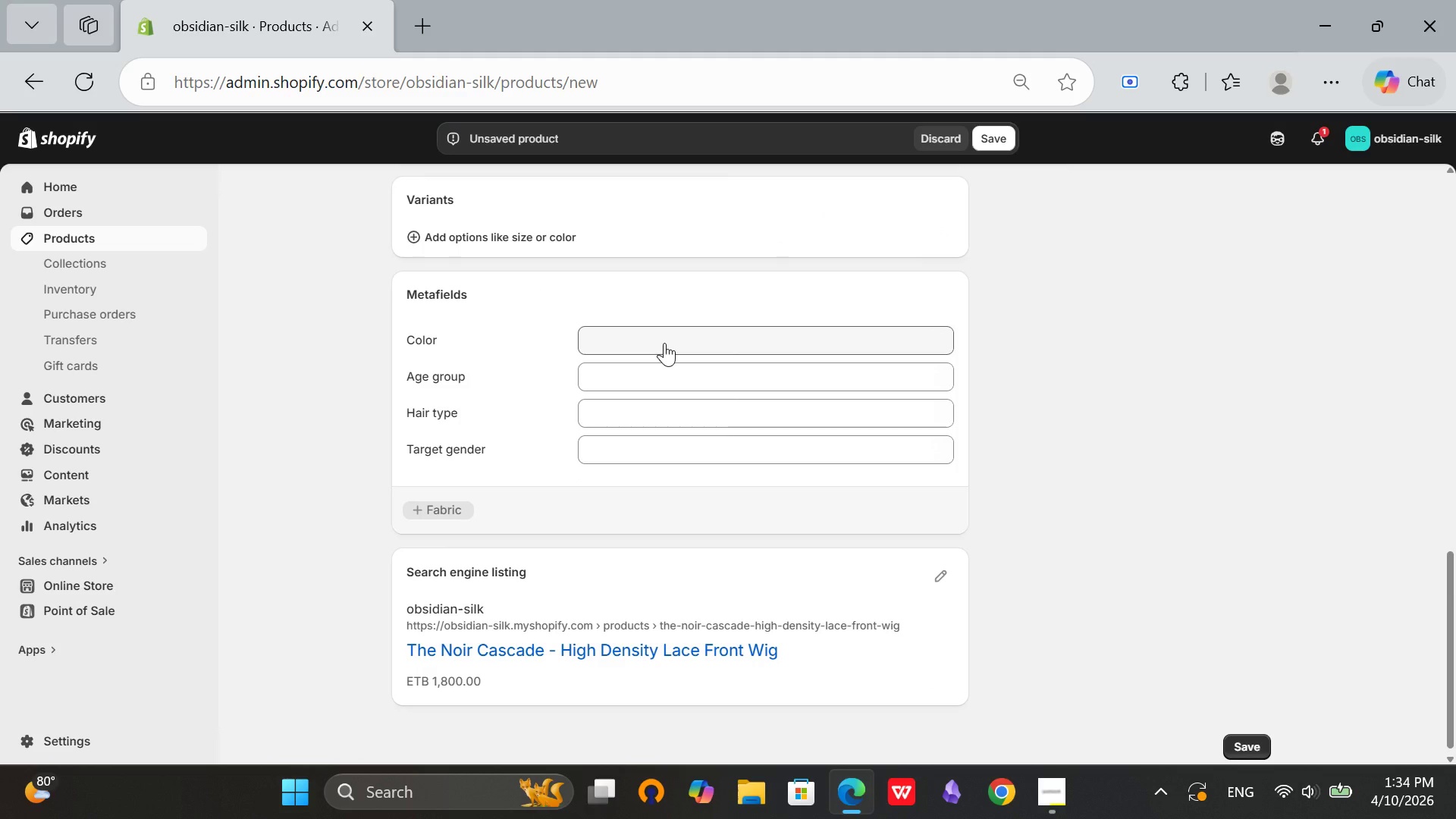 
left_click([664, 343])
 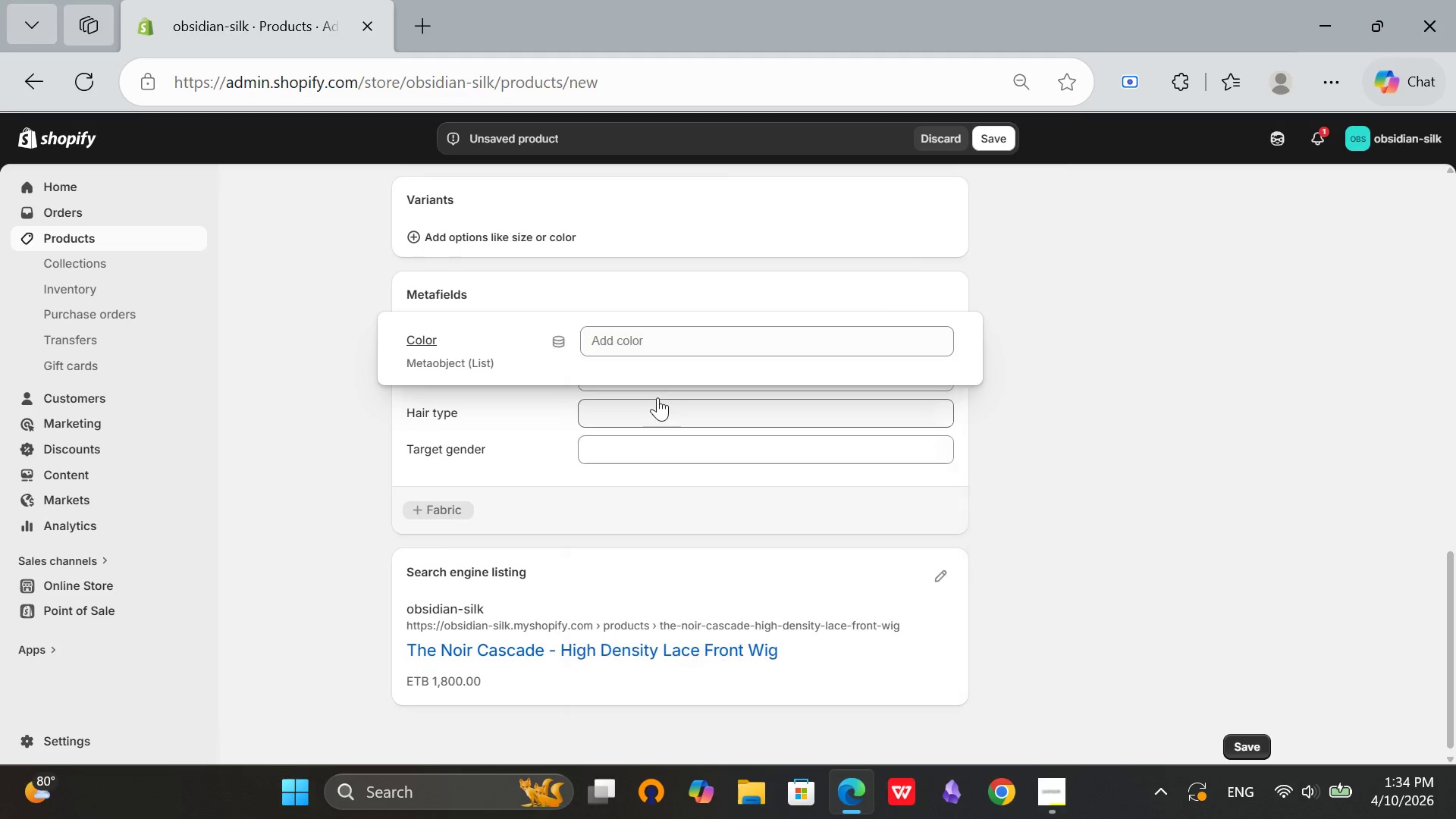 
left_click([657, 397])
 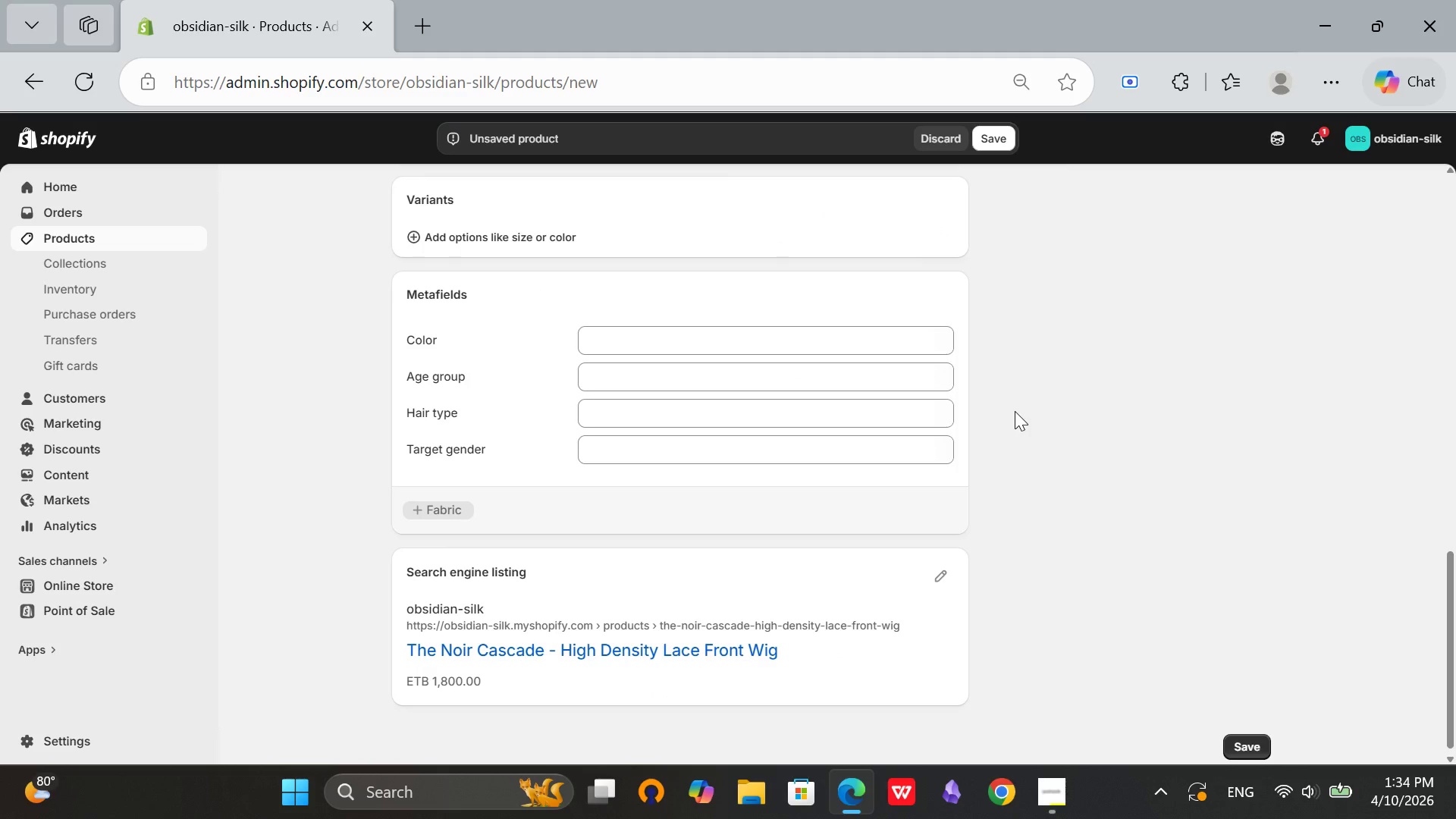 
left_click([1015, 411])
 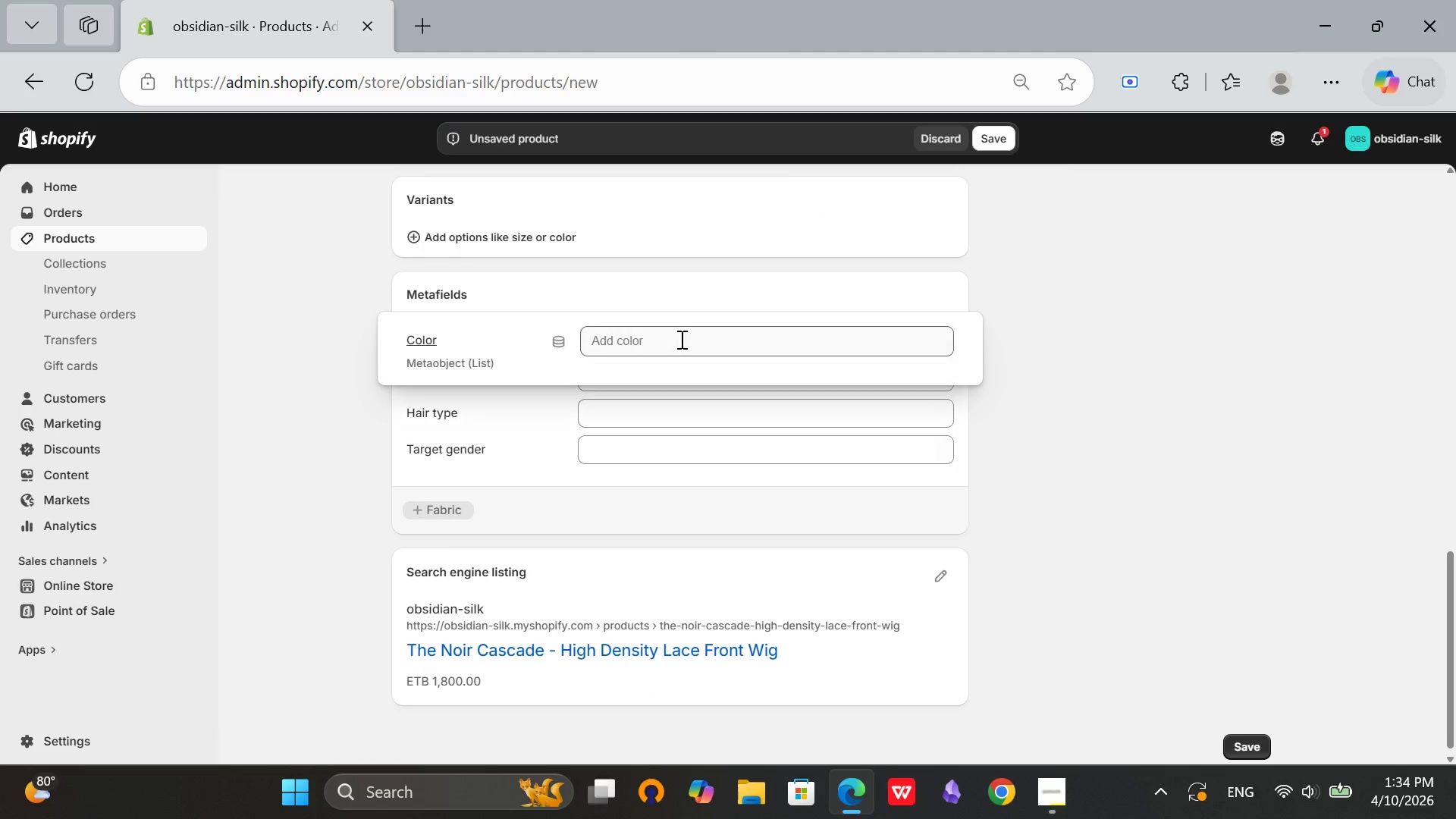 
left_click([680, 339])
 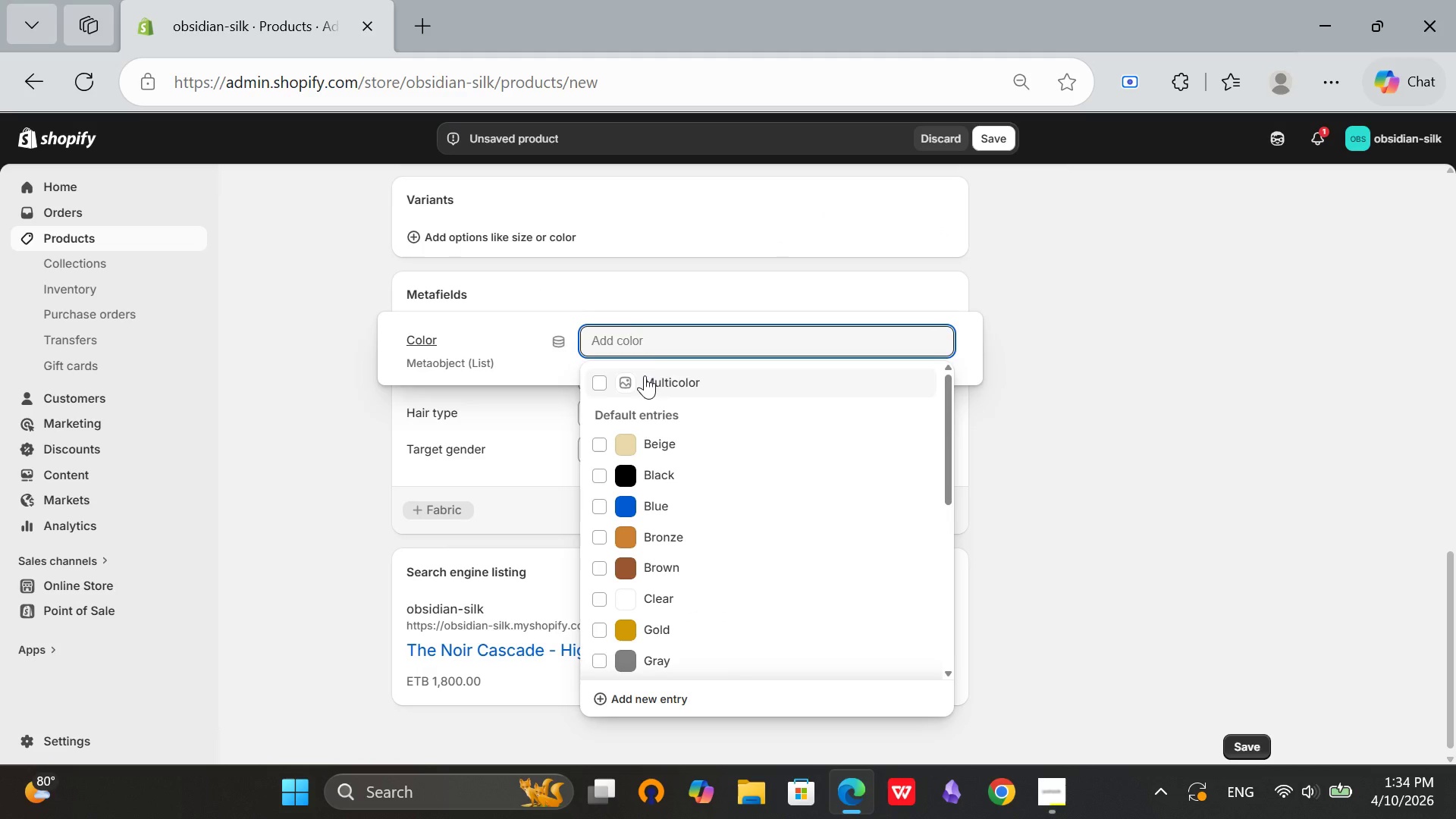 
left_click([645, 375])
 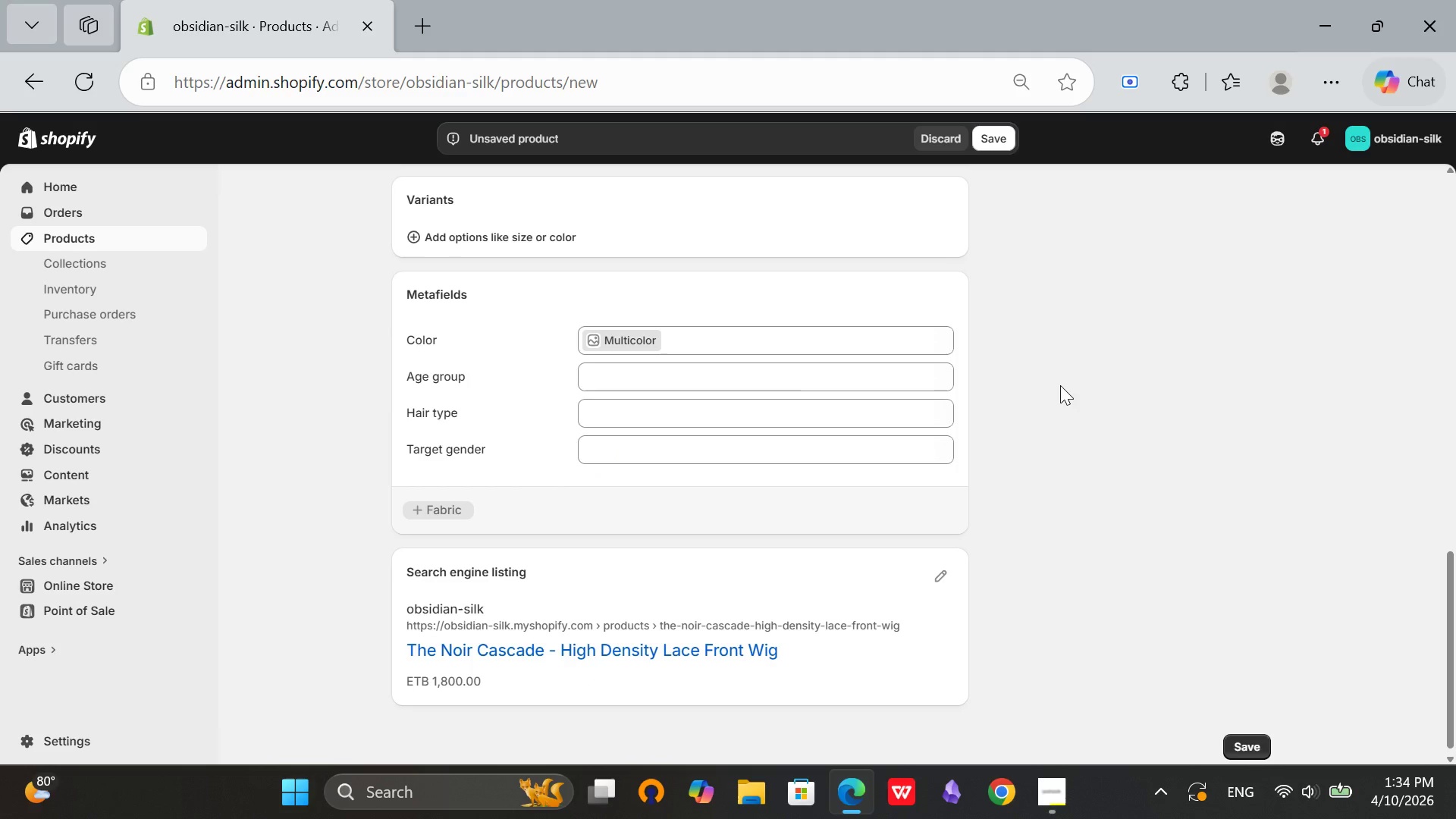 
left_click([1061, 383])
 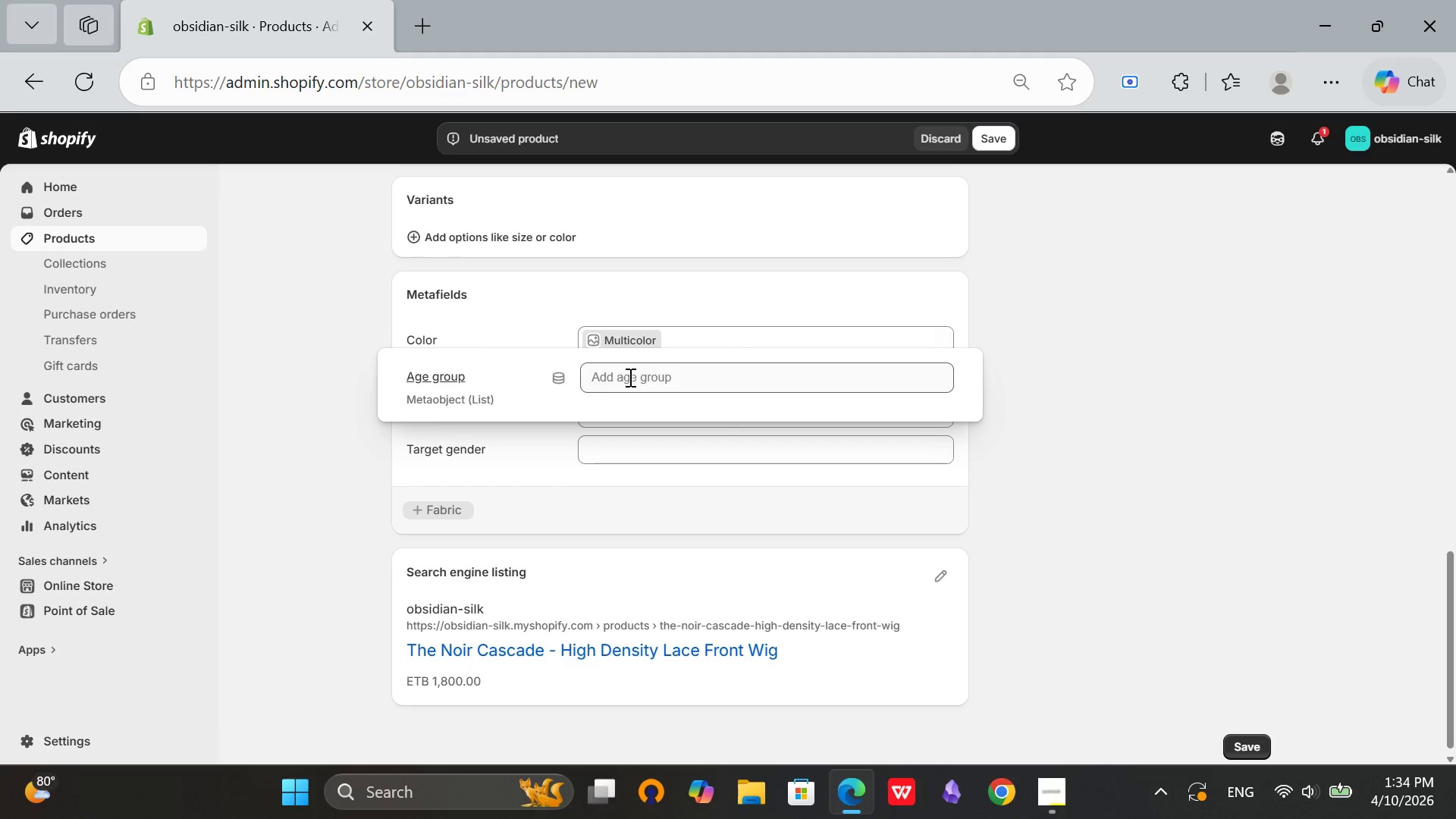 
left_click([629, 377])
 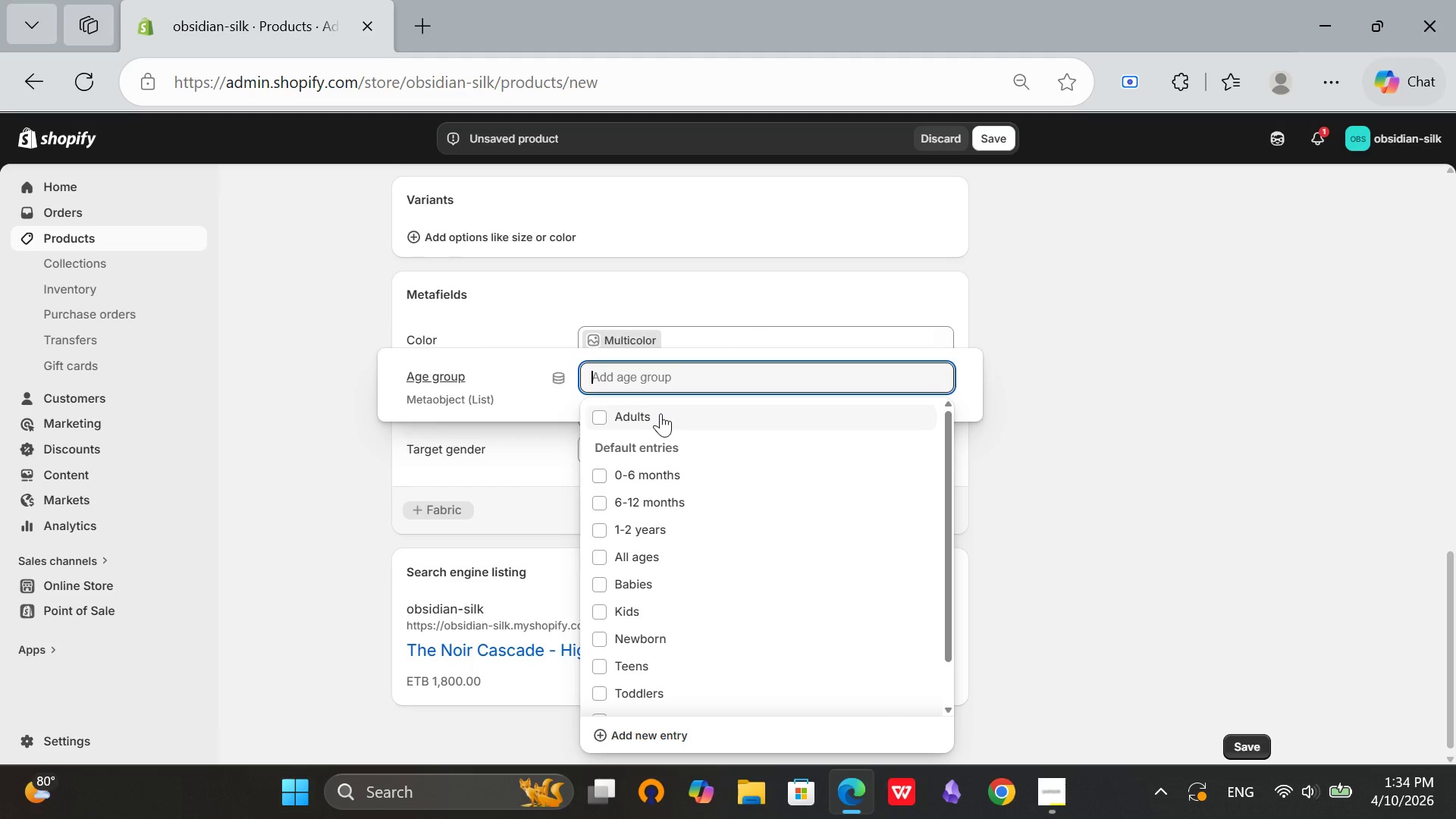 
left_click([661, 413])
 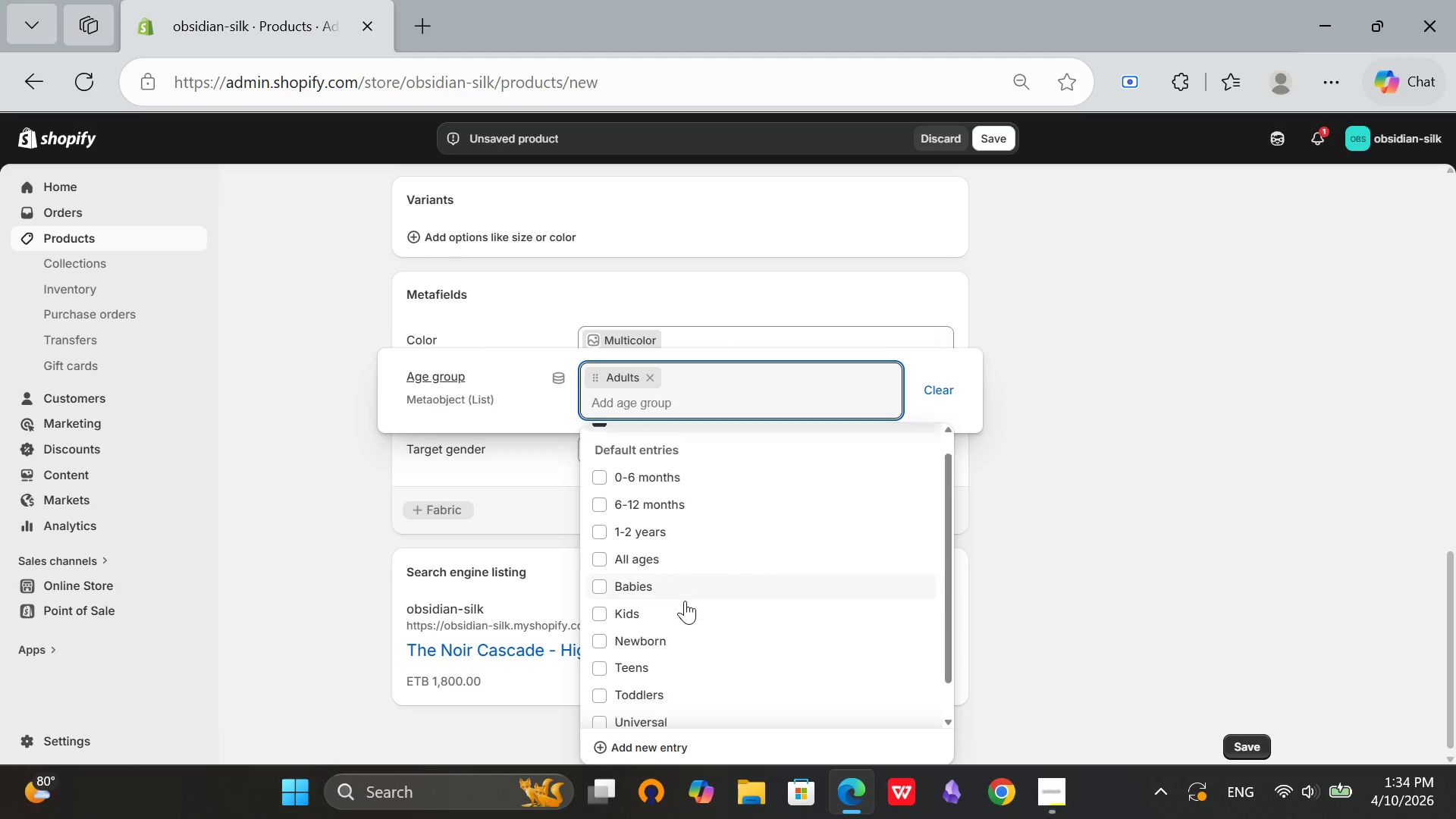 
scroll: coordinate [685, 601], scroll_direction: up, amount: 1.0
 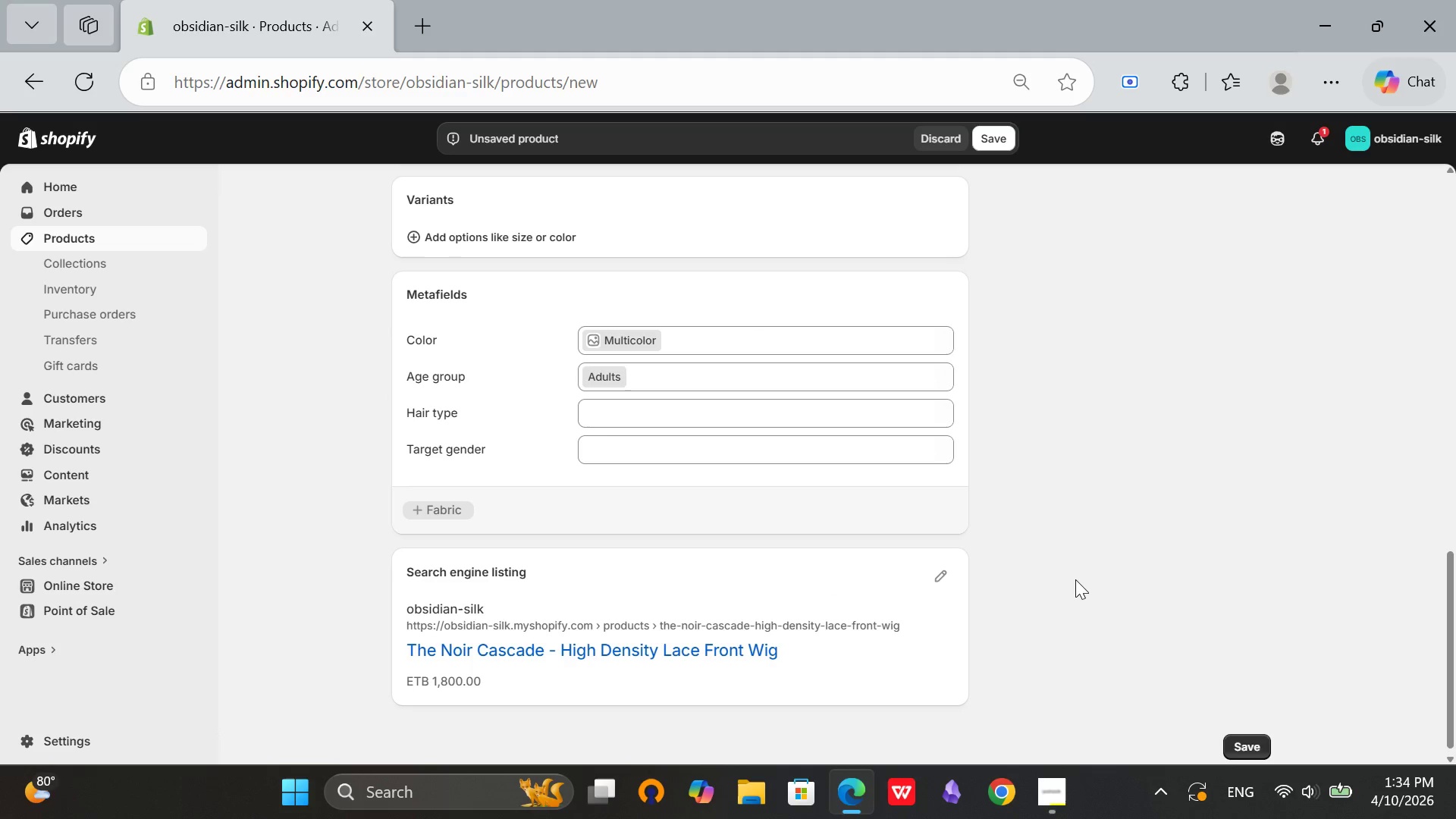 
left_click([1075, 579])
 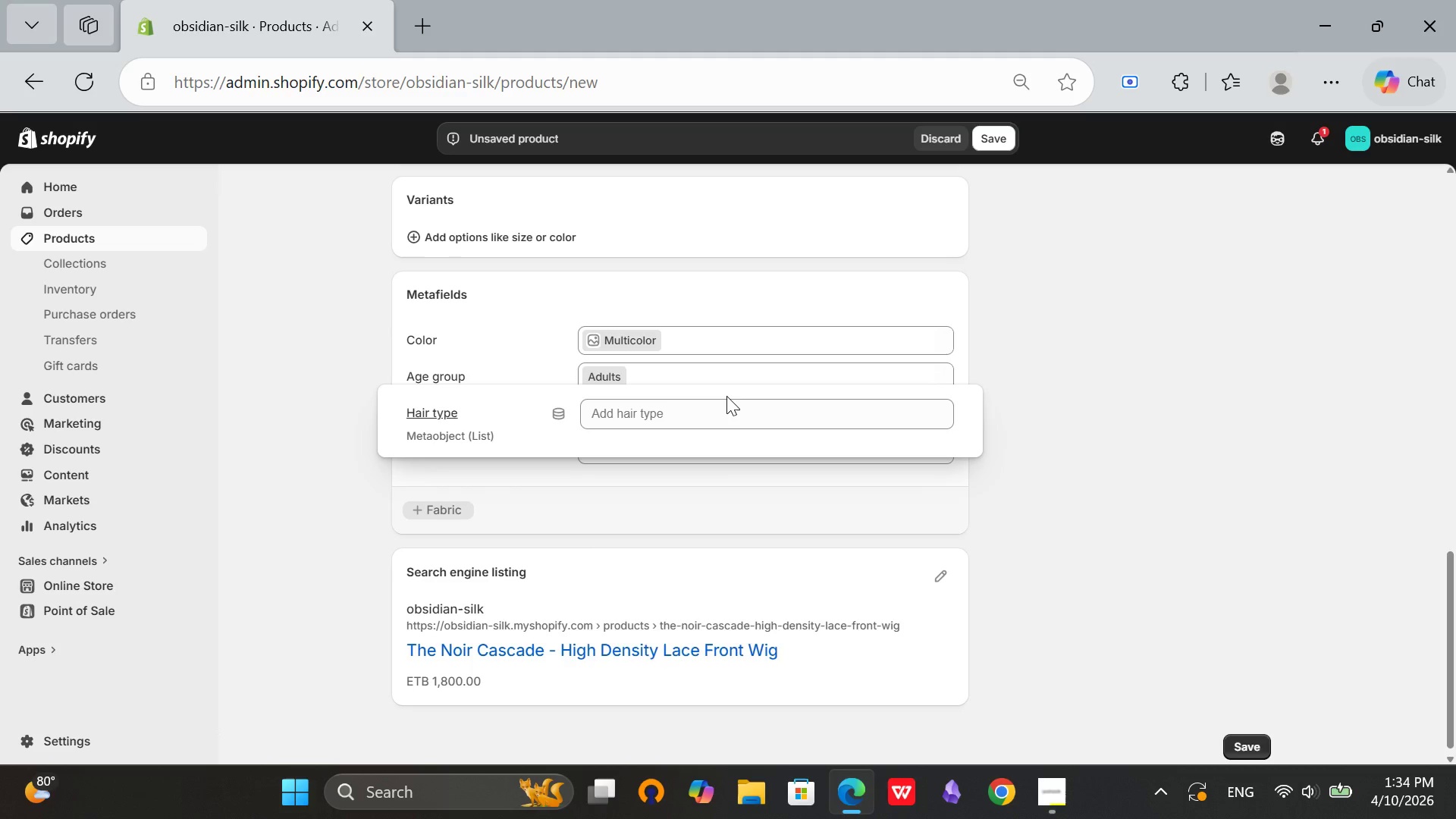 
left_click([726, 396])
 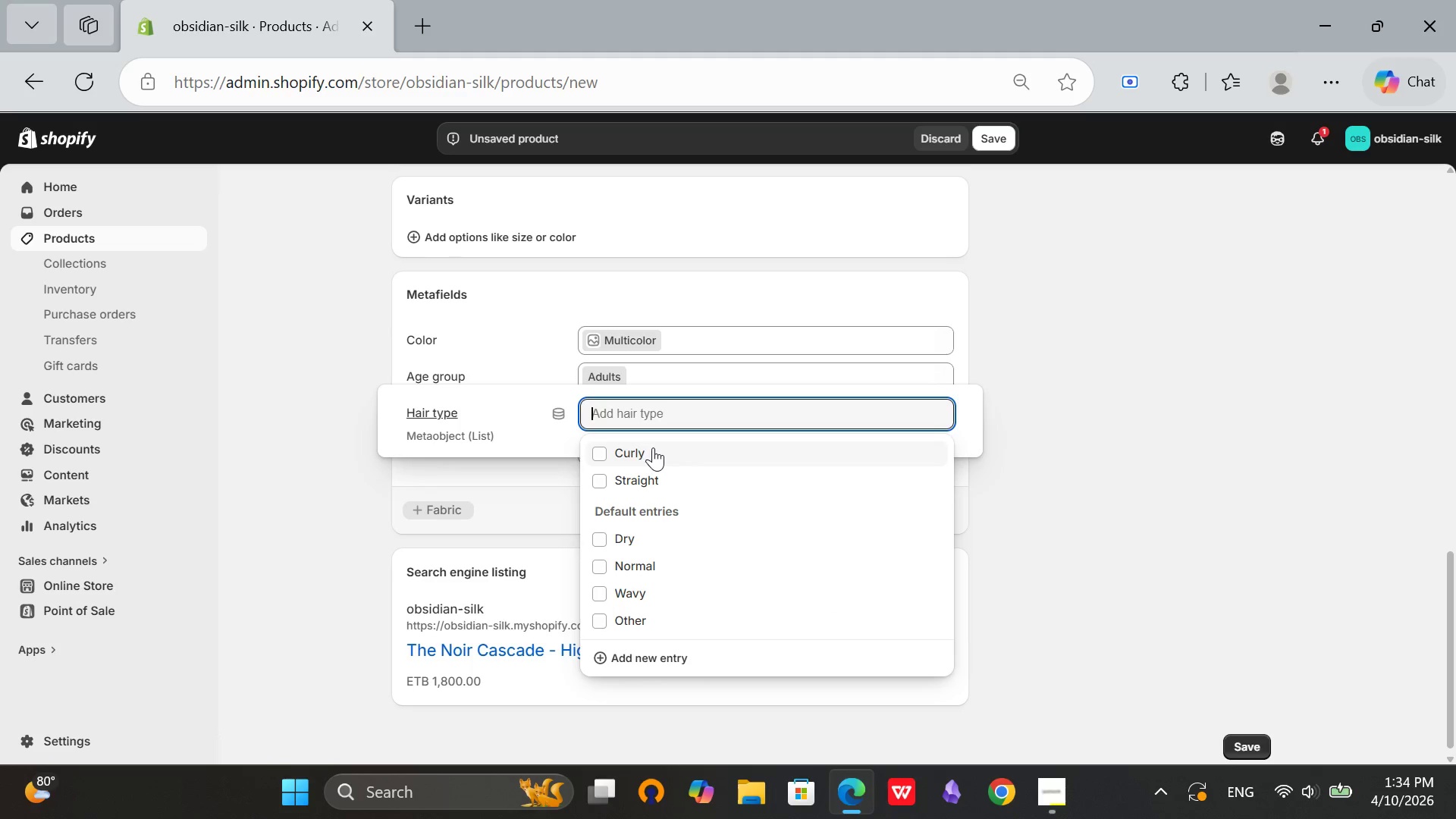 
left_click([653, 447])
 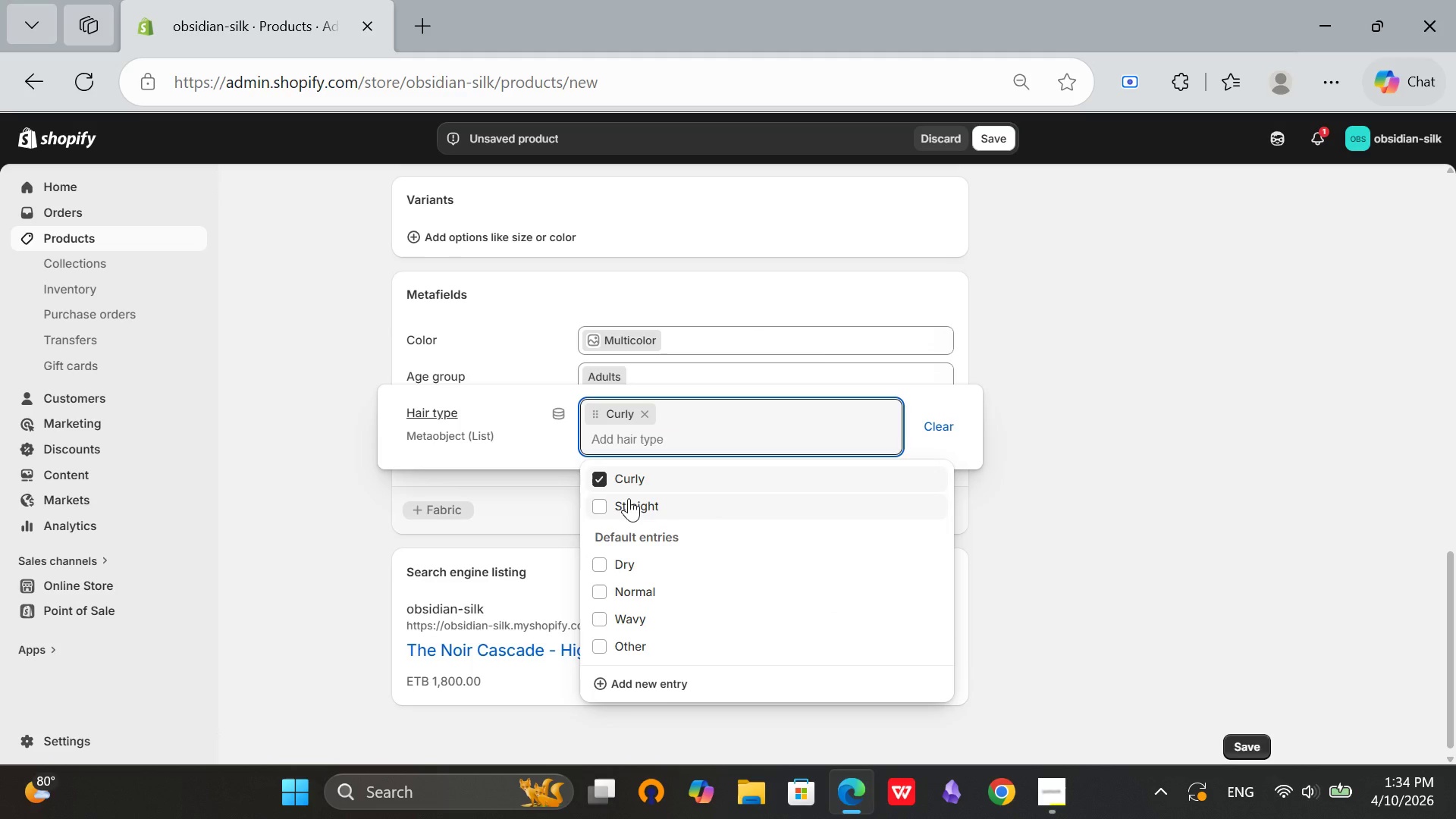 
left_click([626, 503])
 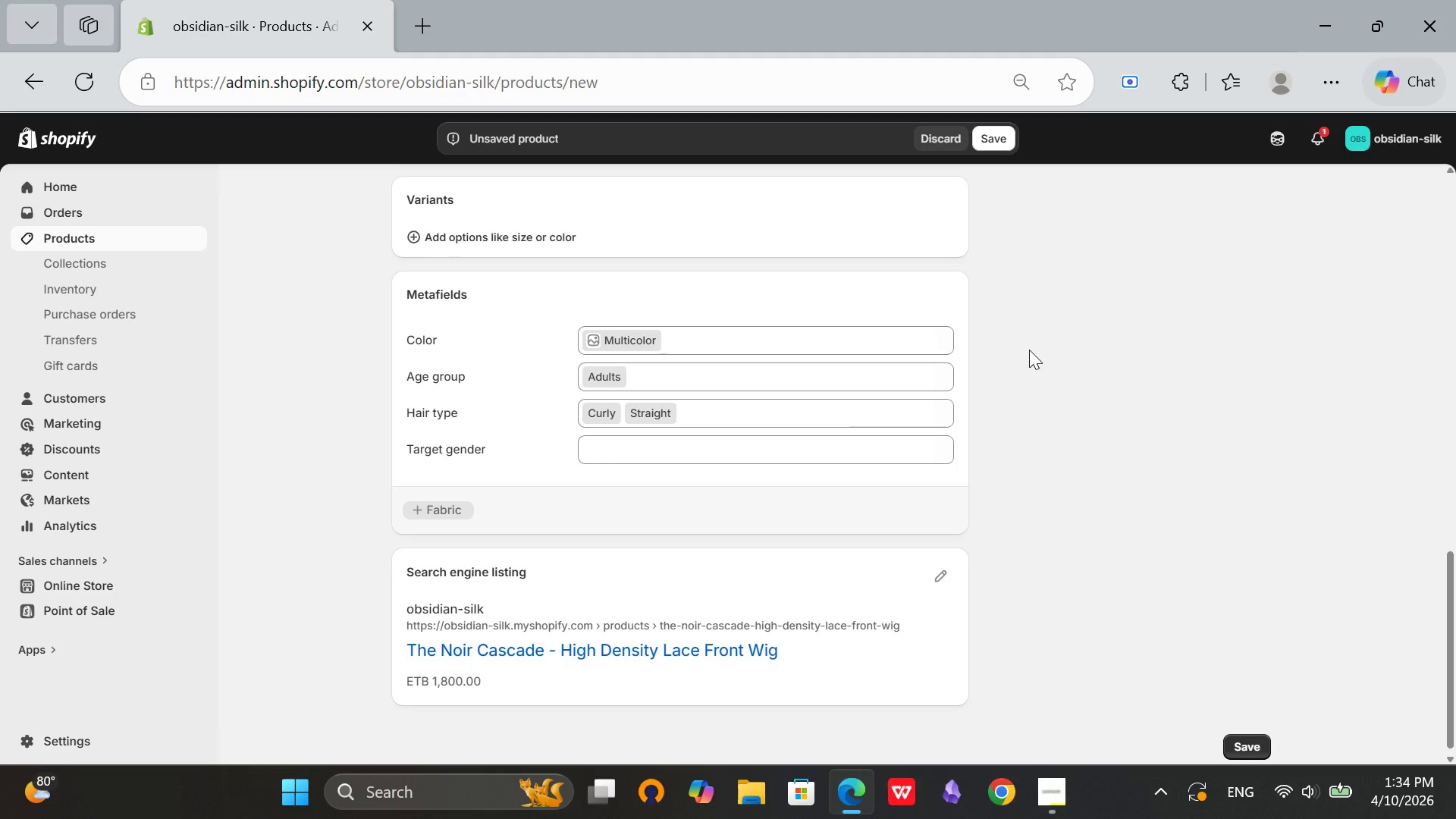 
left_click([1029, 348])
 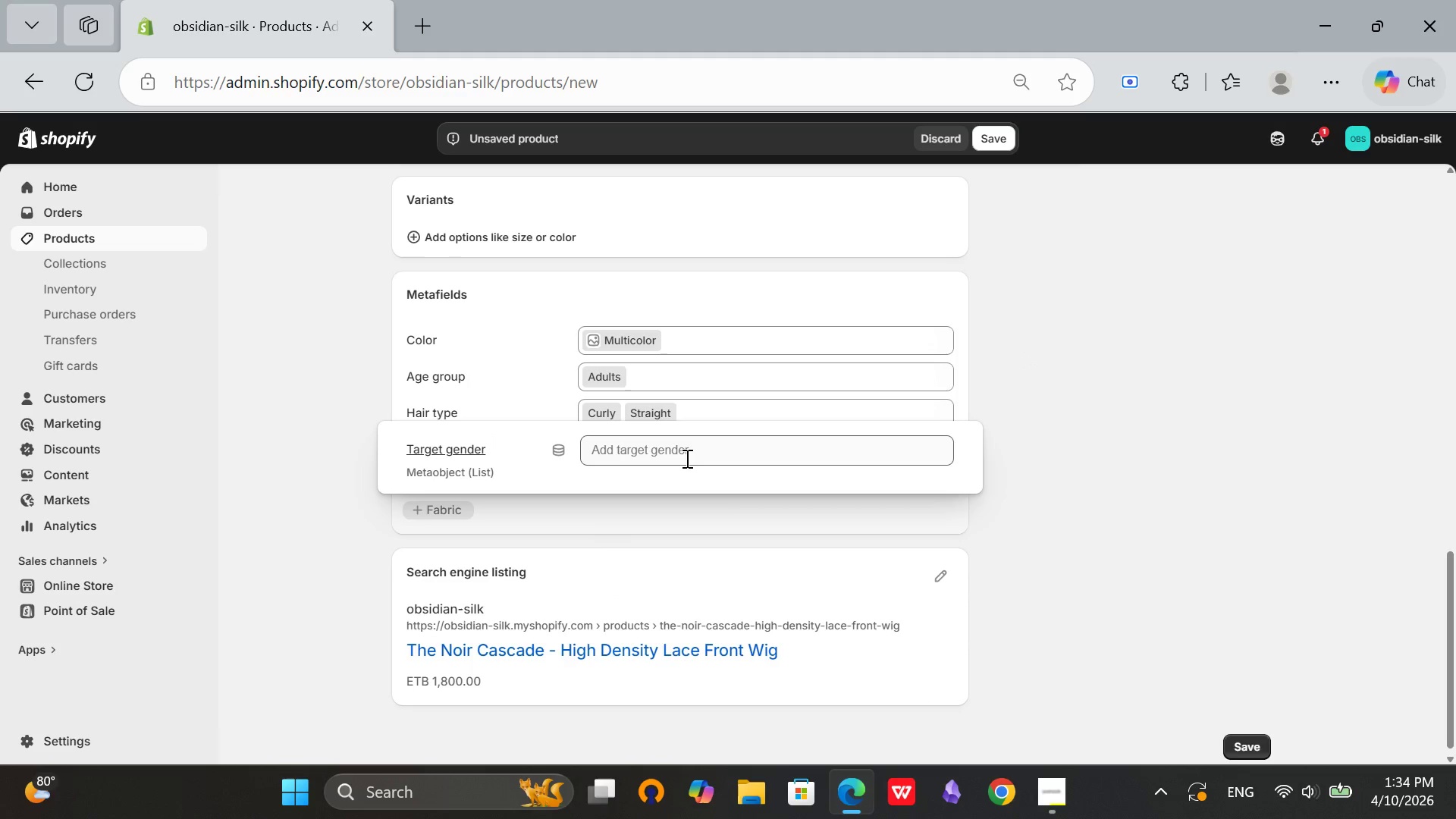 
left_click([686, 458])
 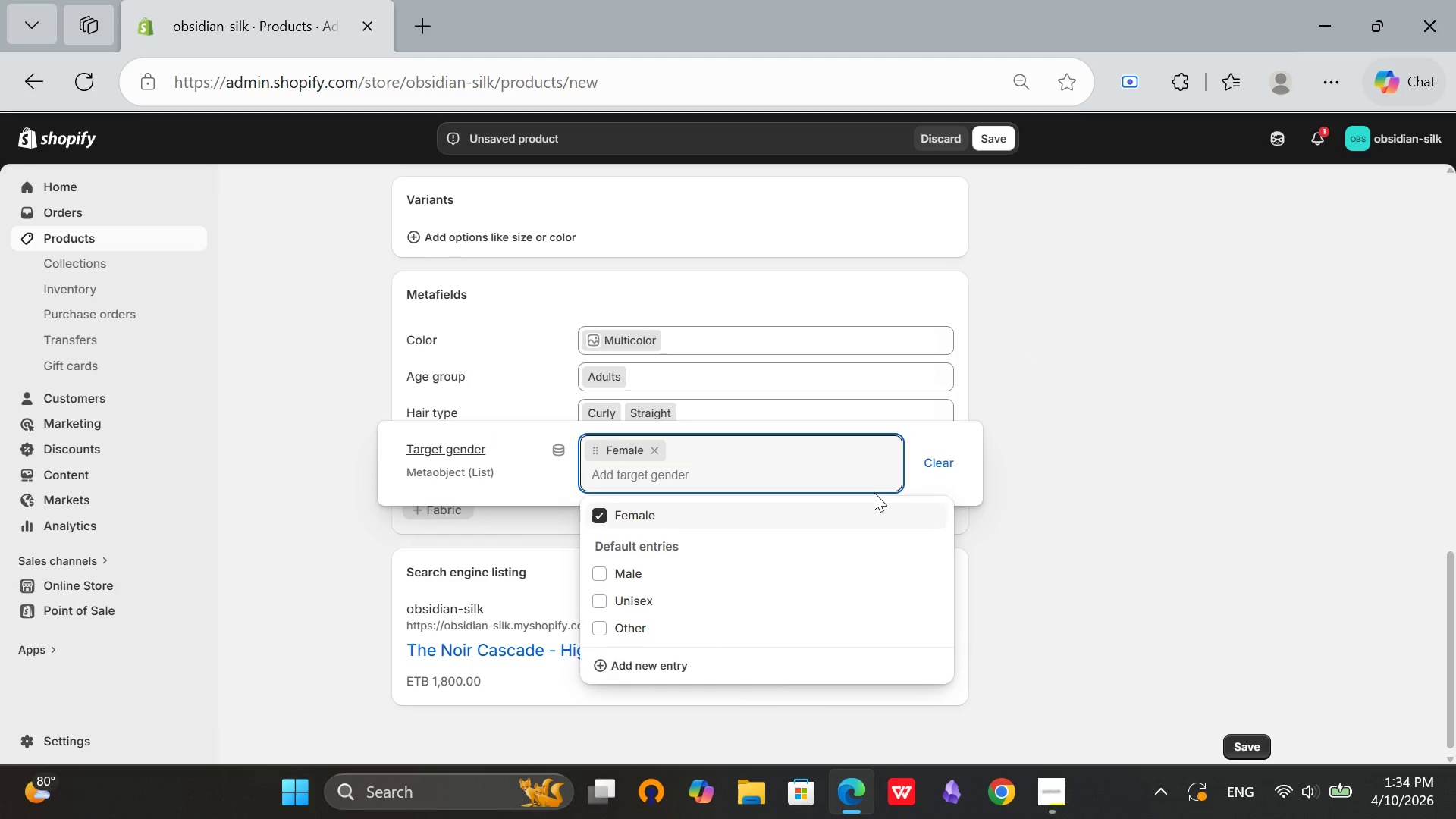 
left_click([670, 499])
 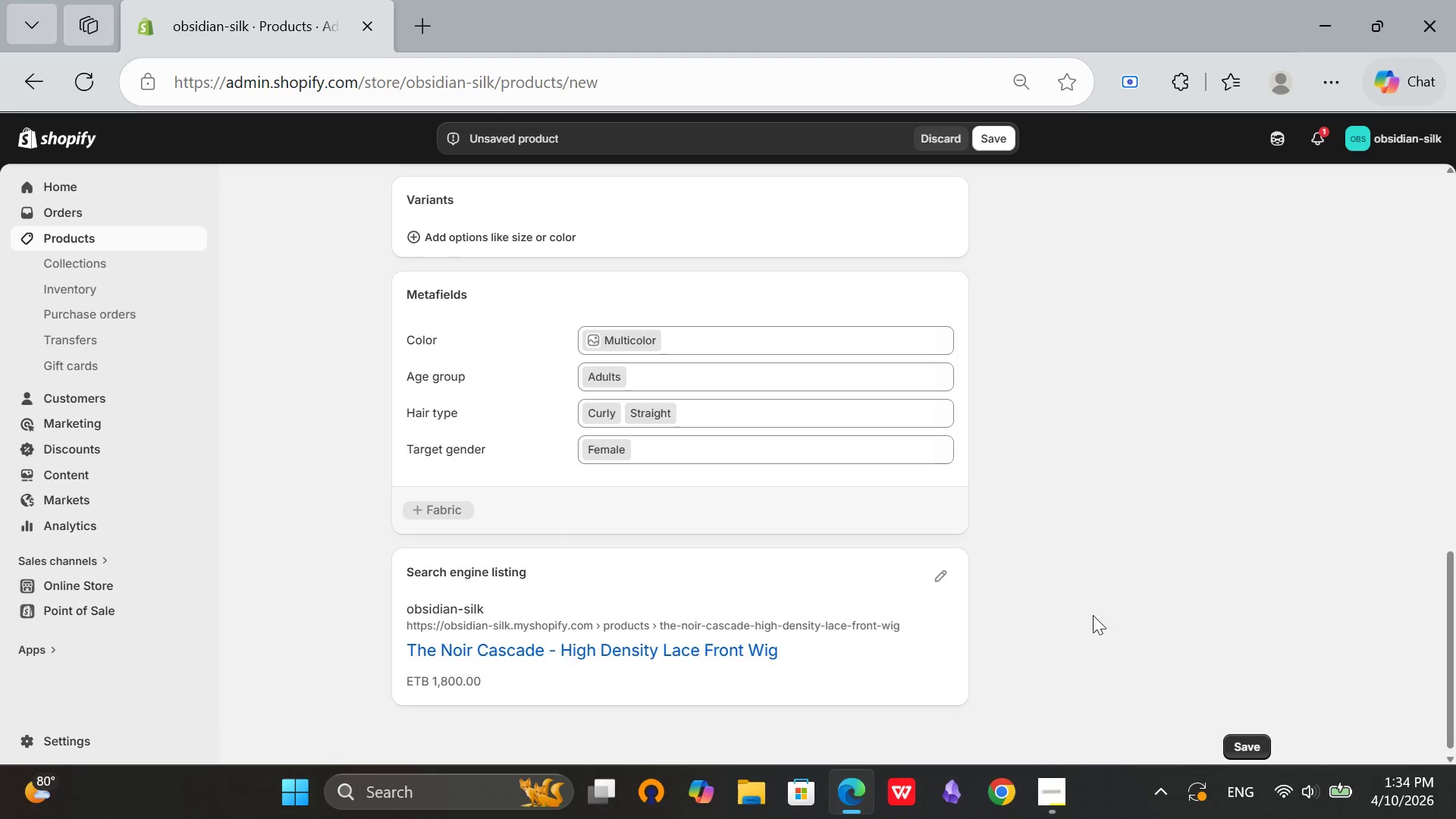 
left_click([1133, 597])
 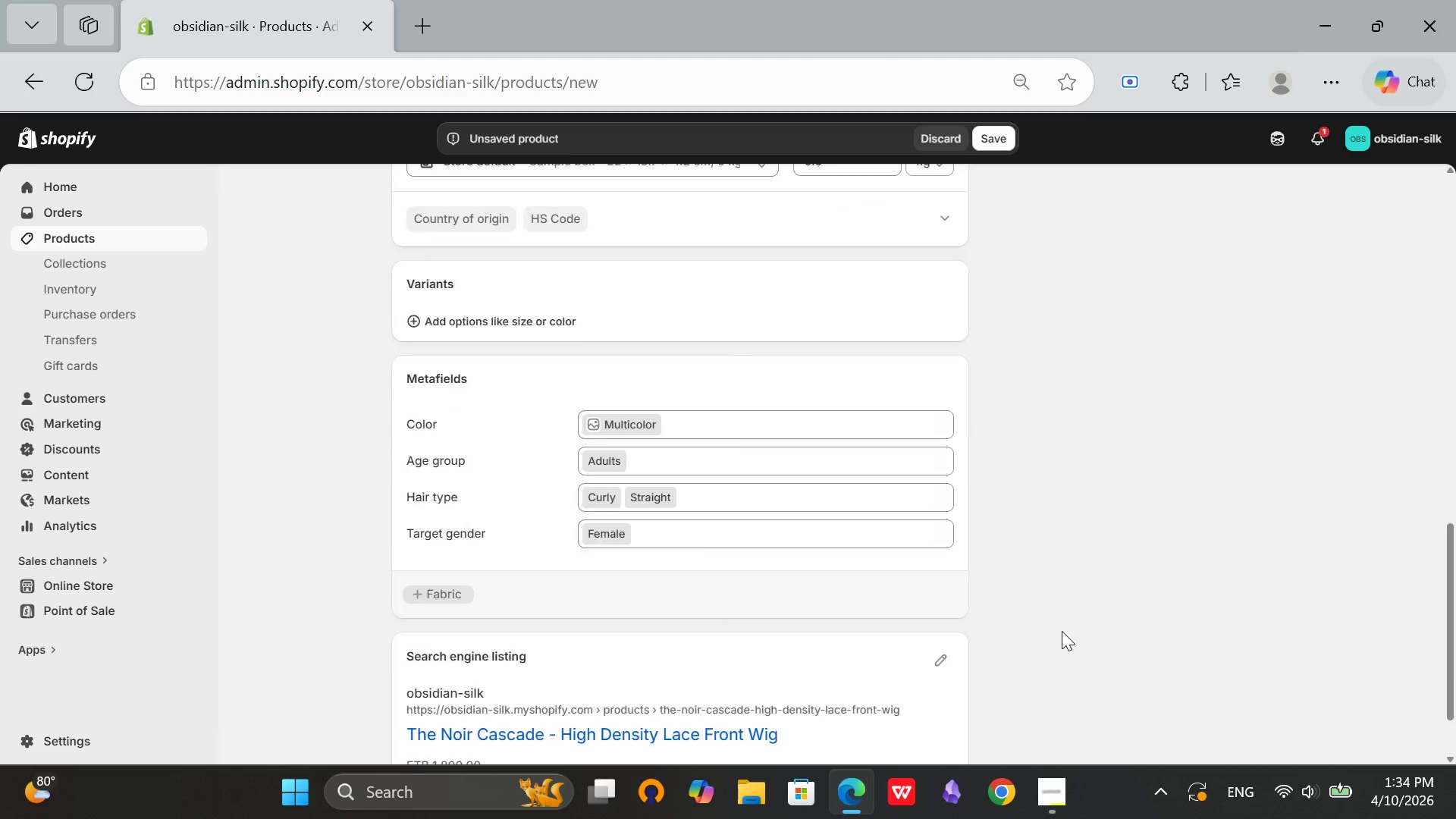 
scroll: coordinate [1062, 631], scroll_direction: down, amount: 1.0
 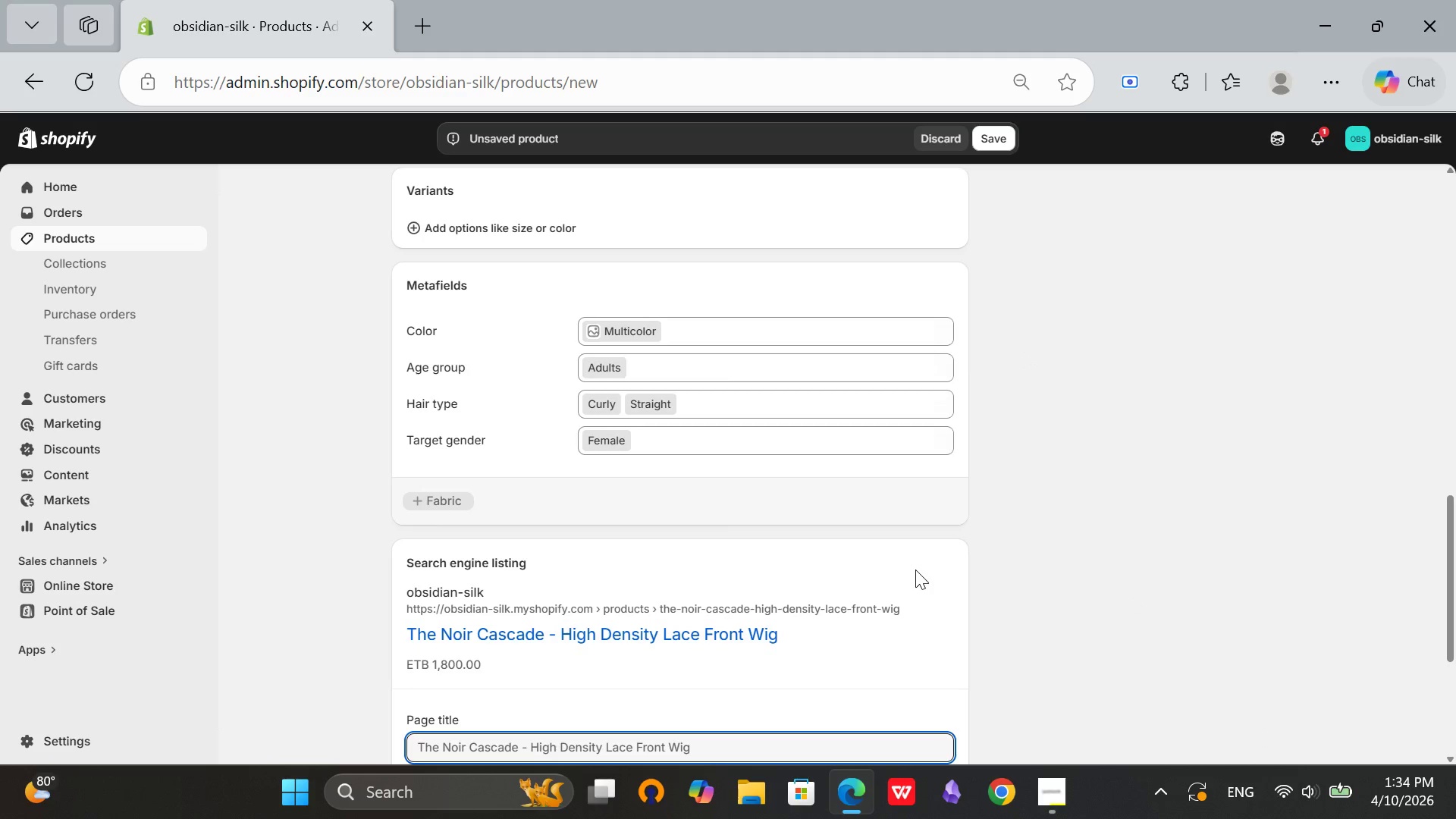 
left_click([942, 562])
 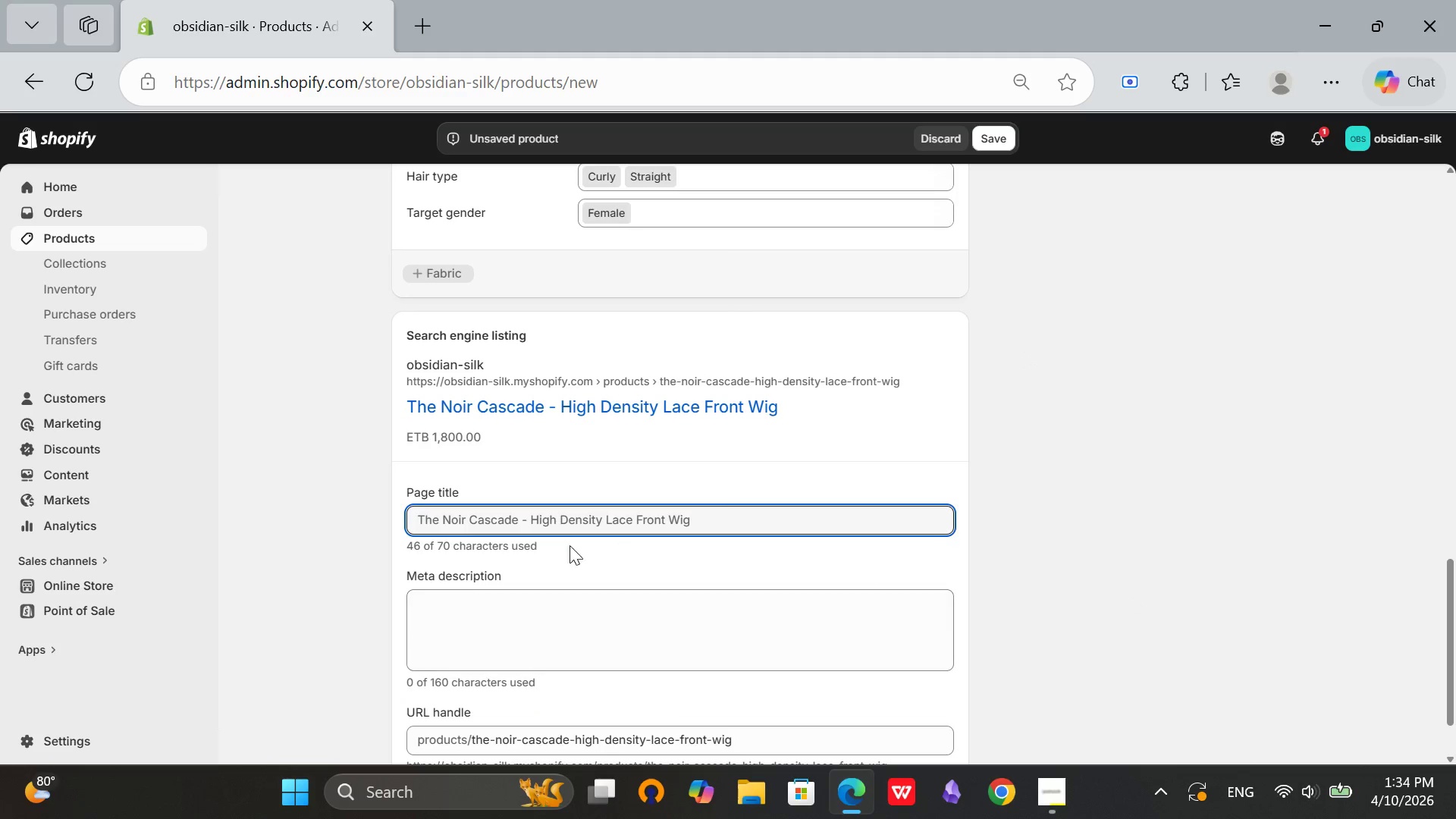 
scroll: coordinate [913, 571], scroll_direction: down, amount: 2.0
 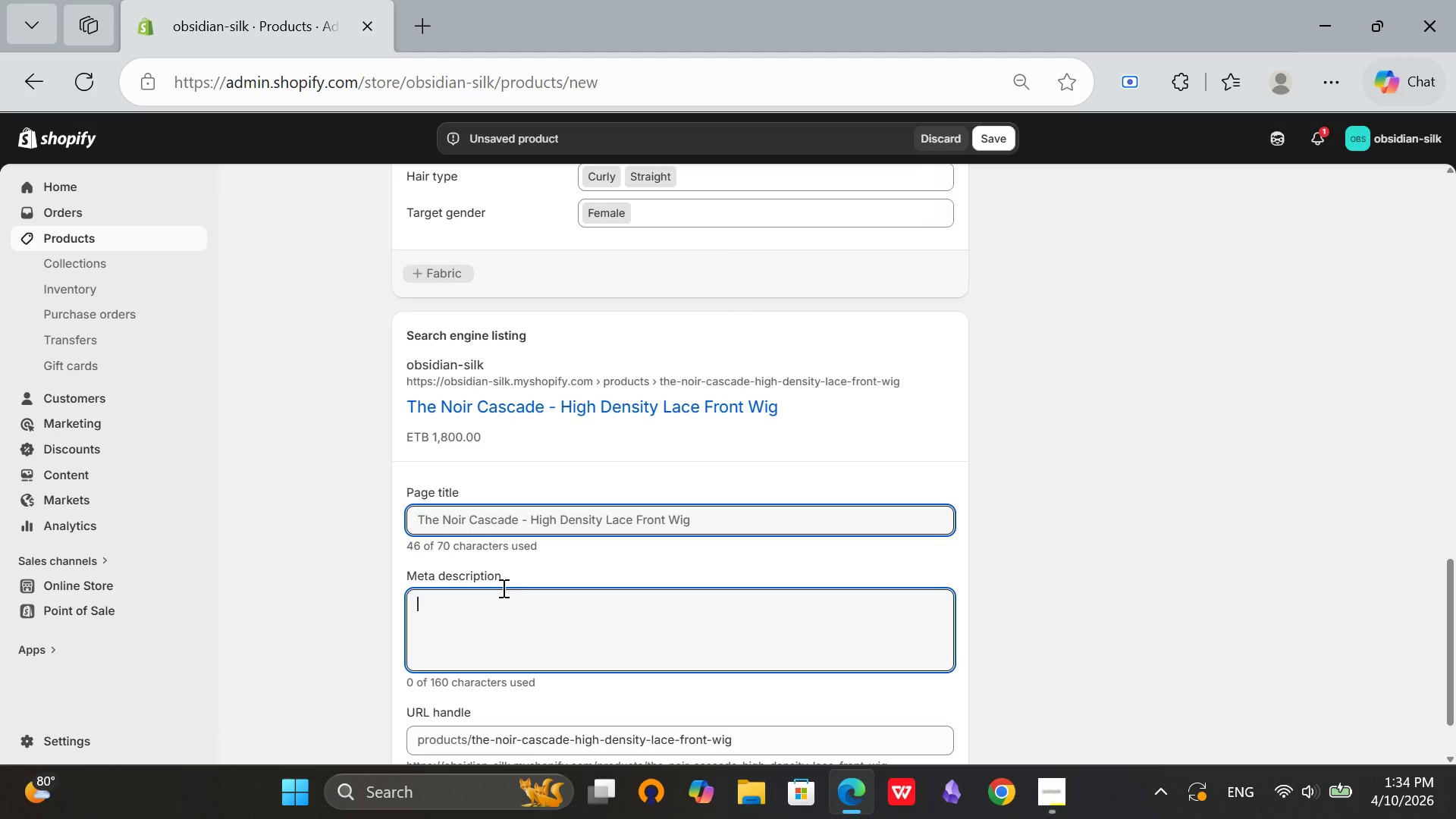 
left_click([501, 607])
 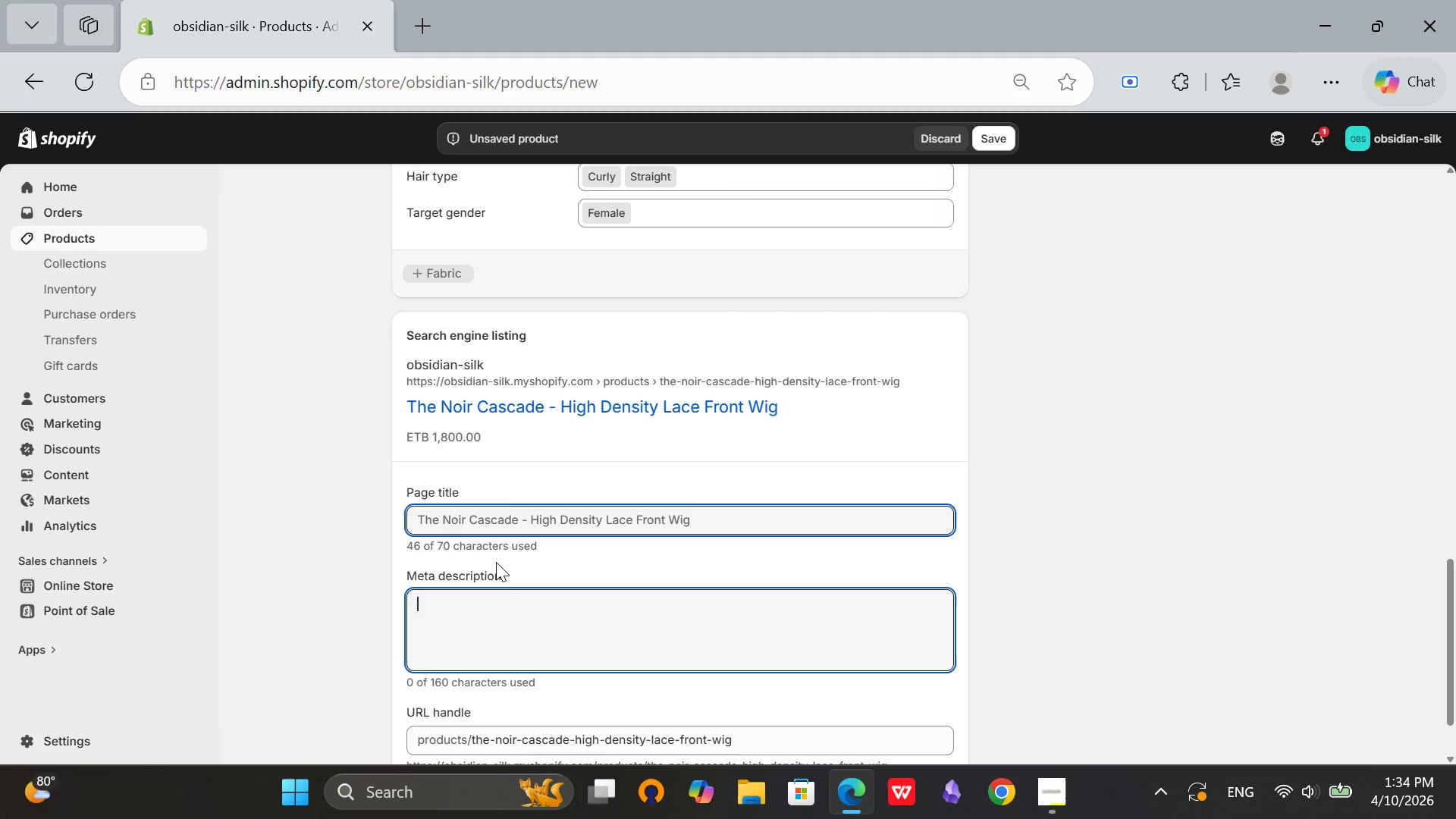 
wait(5.53)
 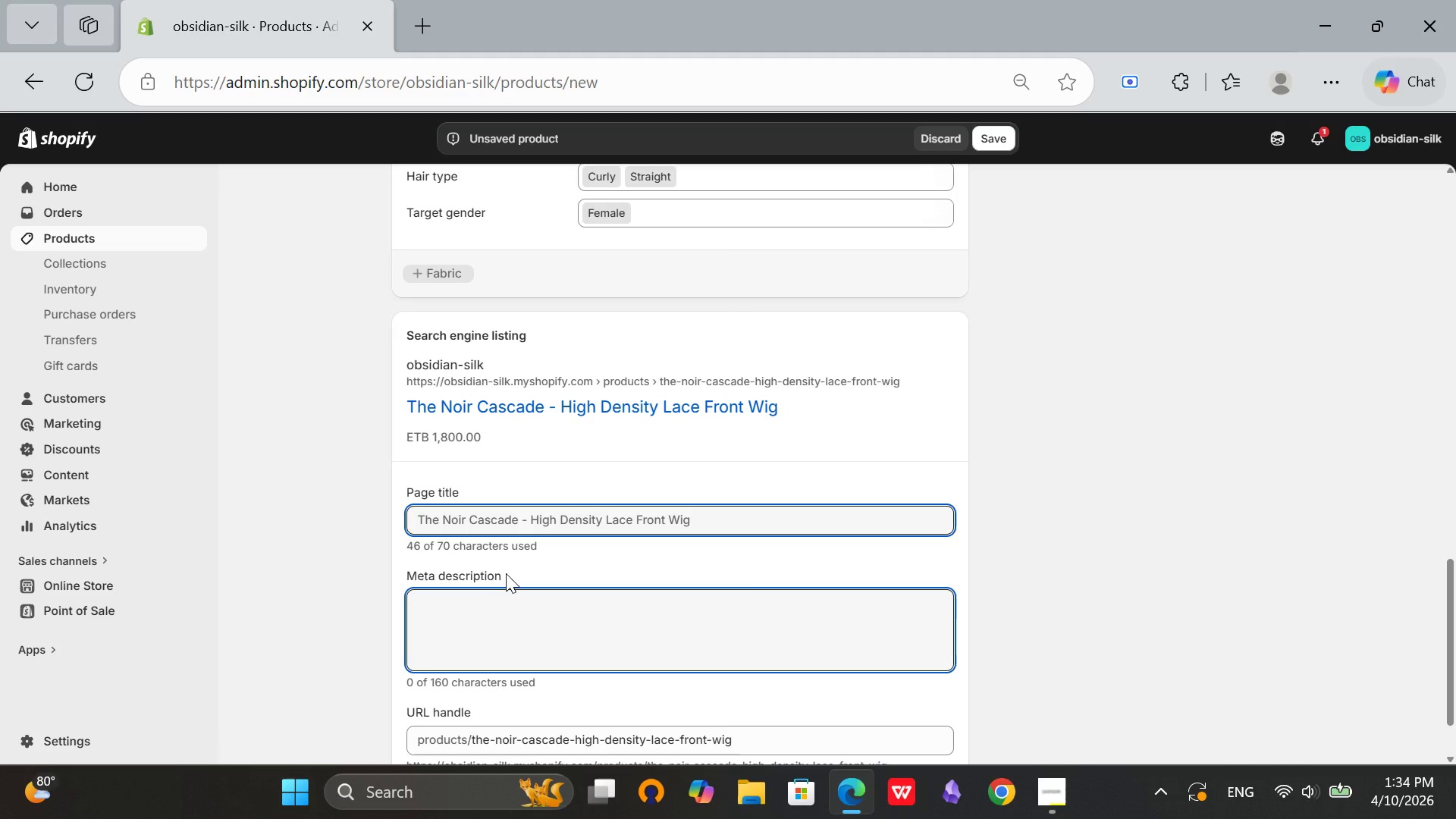 
left_click([444, 516])
 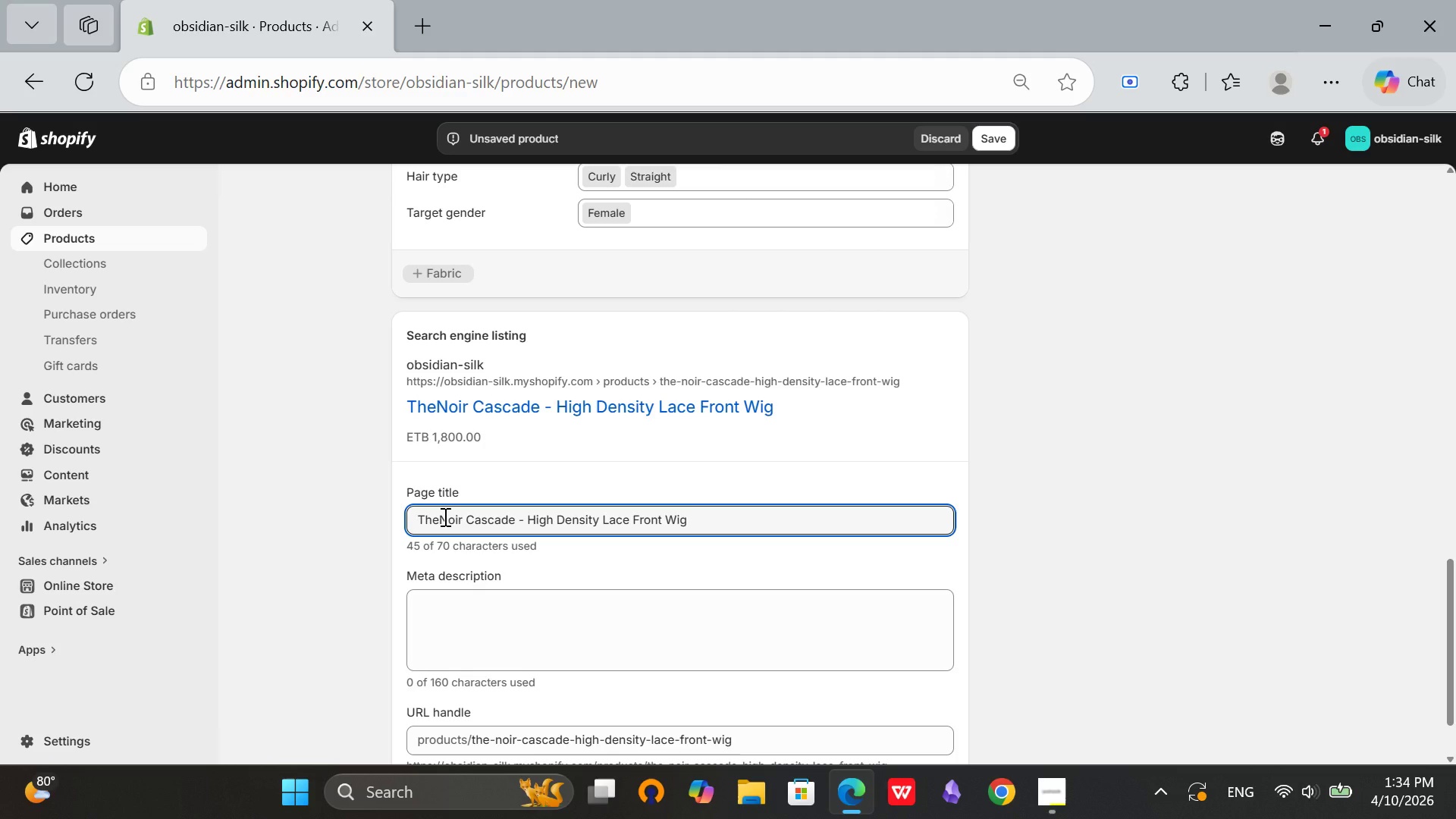 
hold_key(key=Backspace, duration=0.75)
 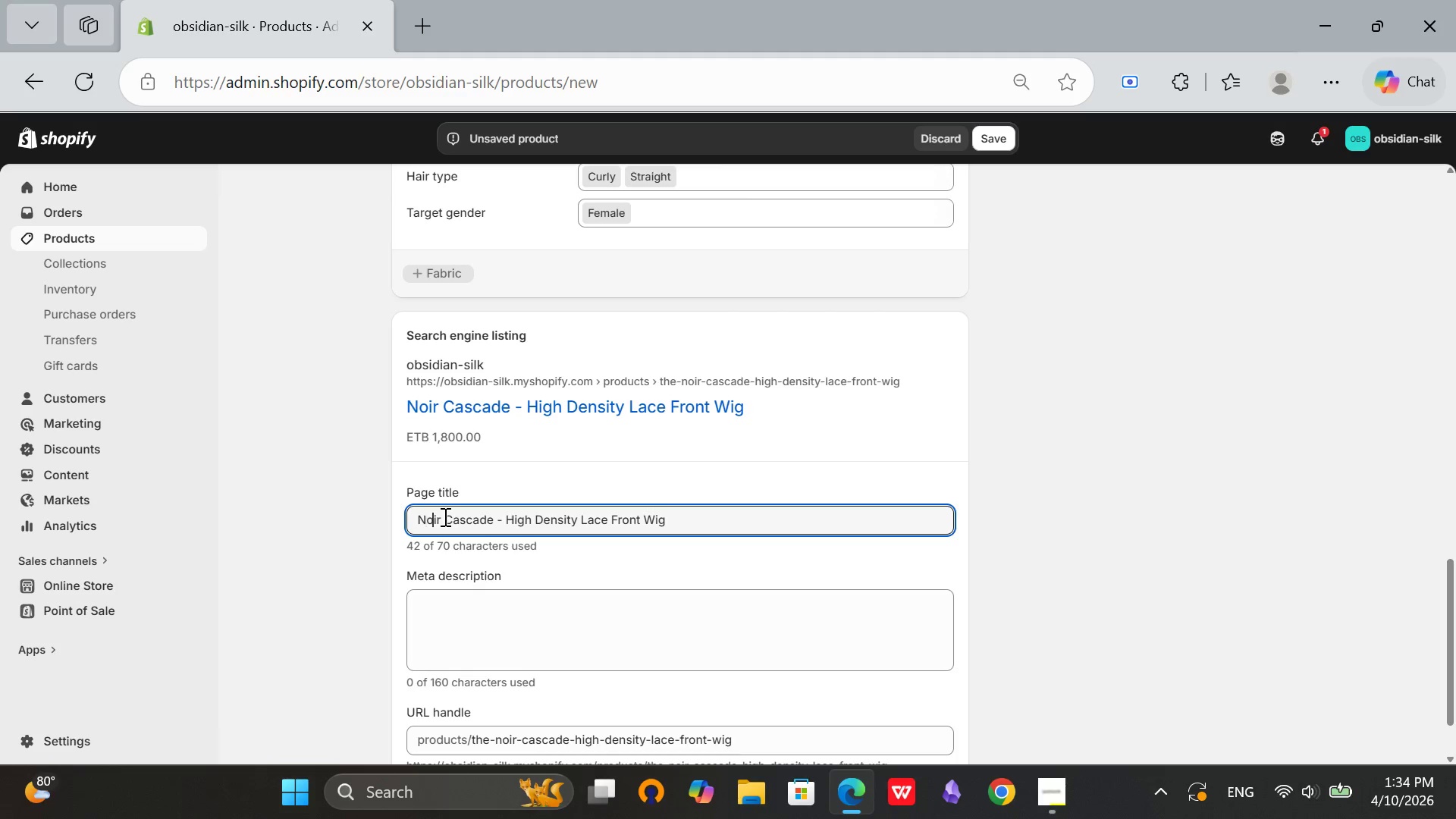 
hold_key(key=ArrowRight, duration=0.86)
 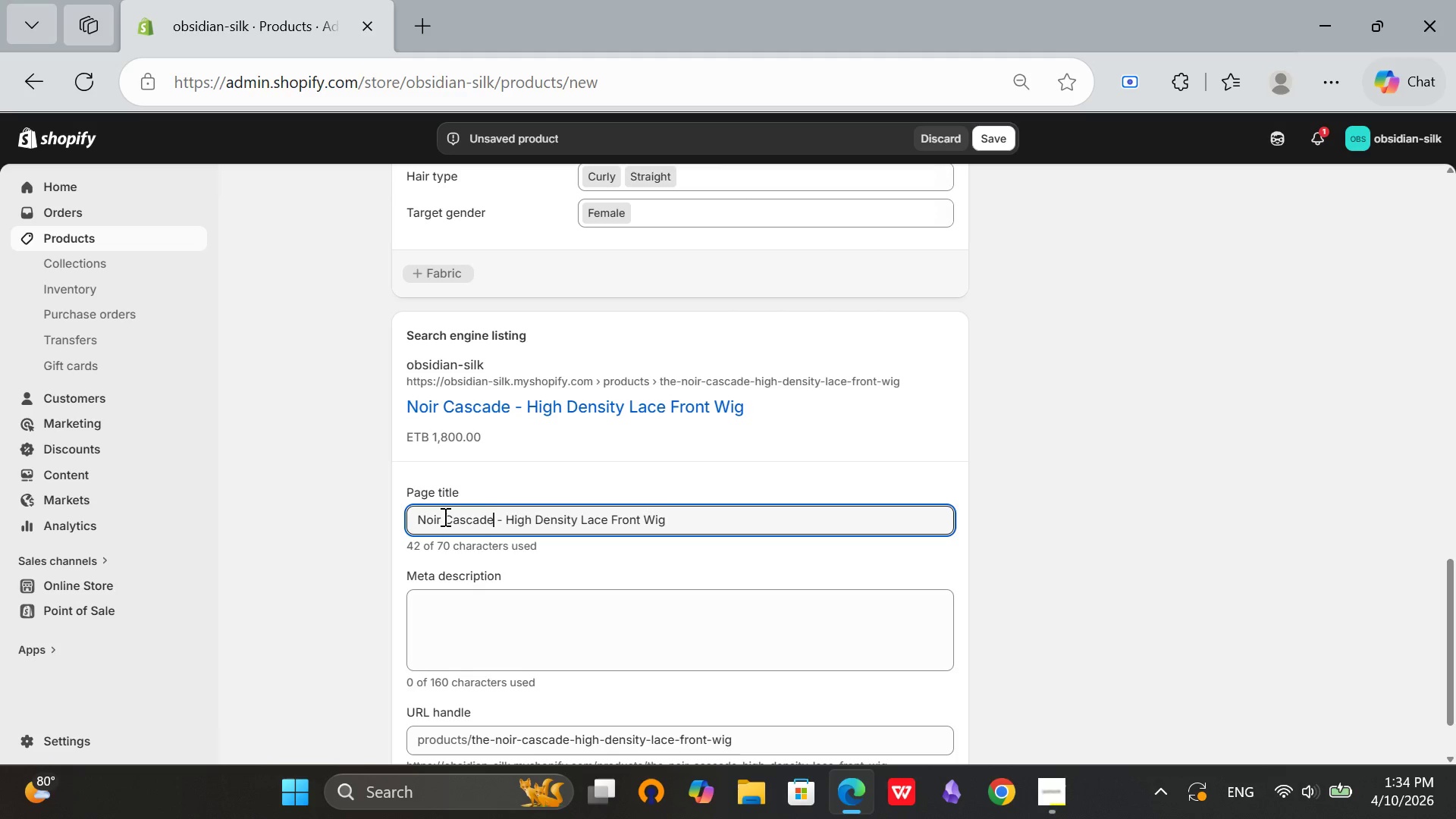 
hold_key(key=ArrowRight, duration=0.75)
 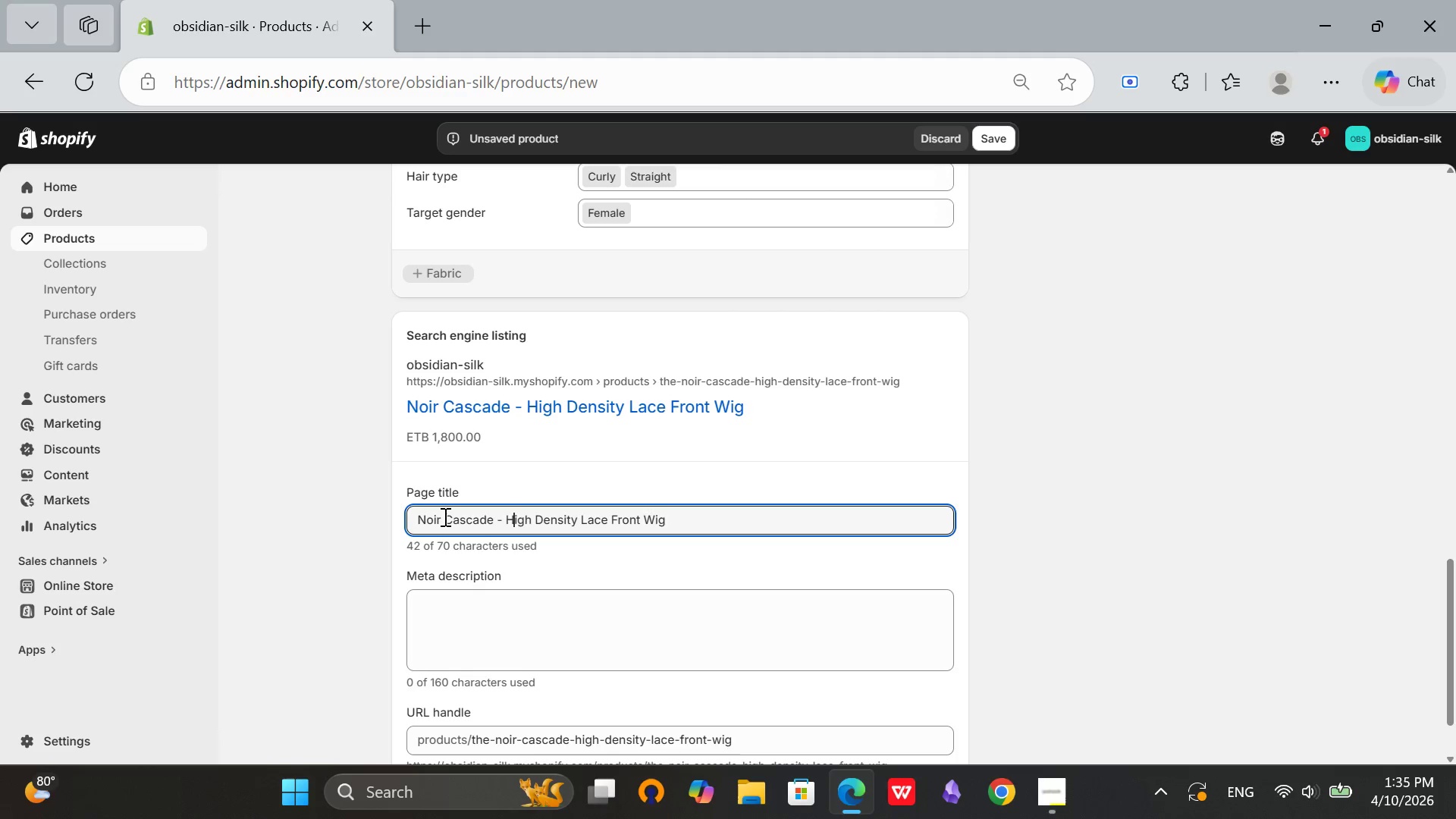 
key(ArrowLeft)
 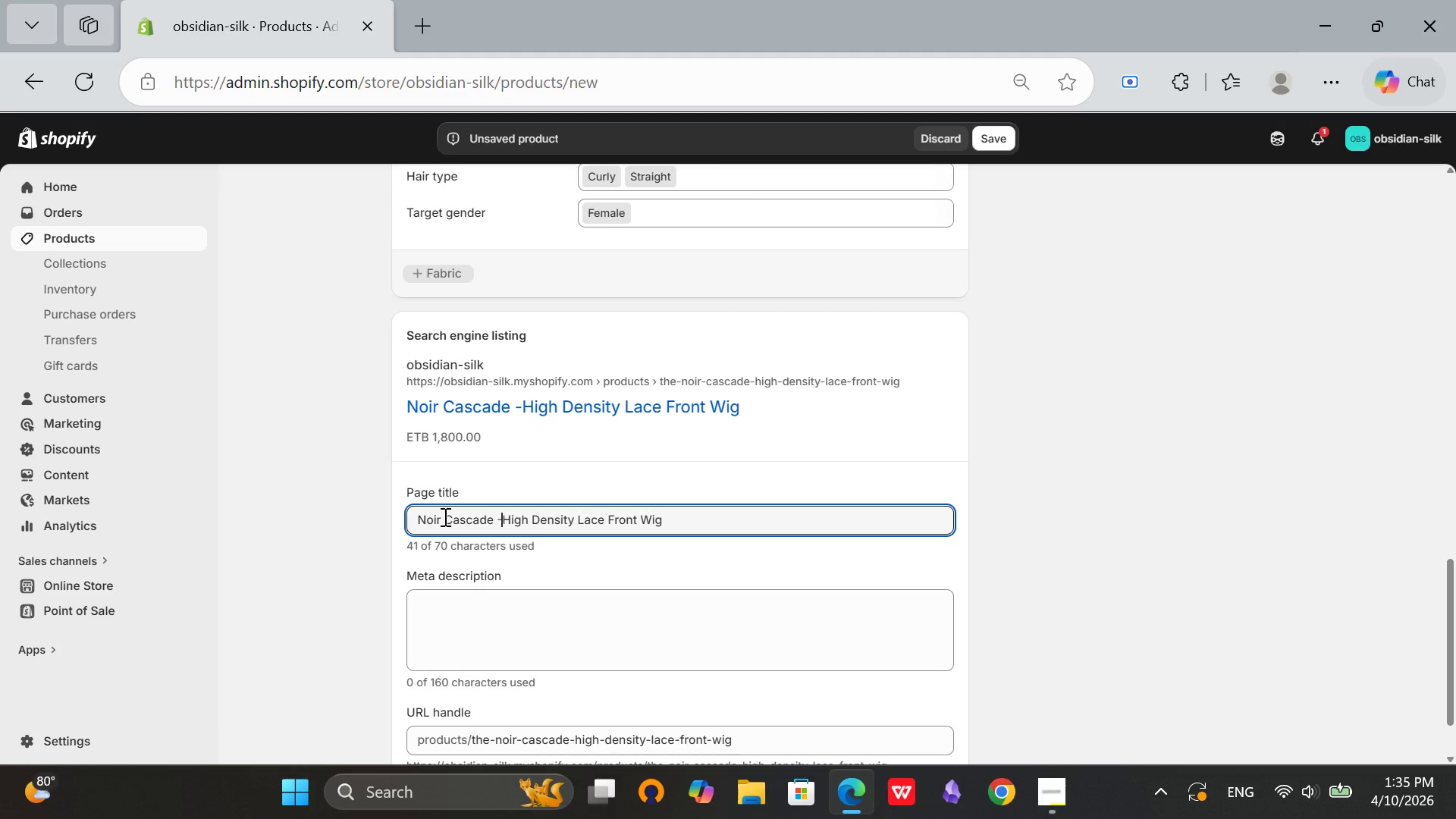 
key(ArrowLeft)
 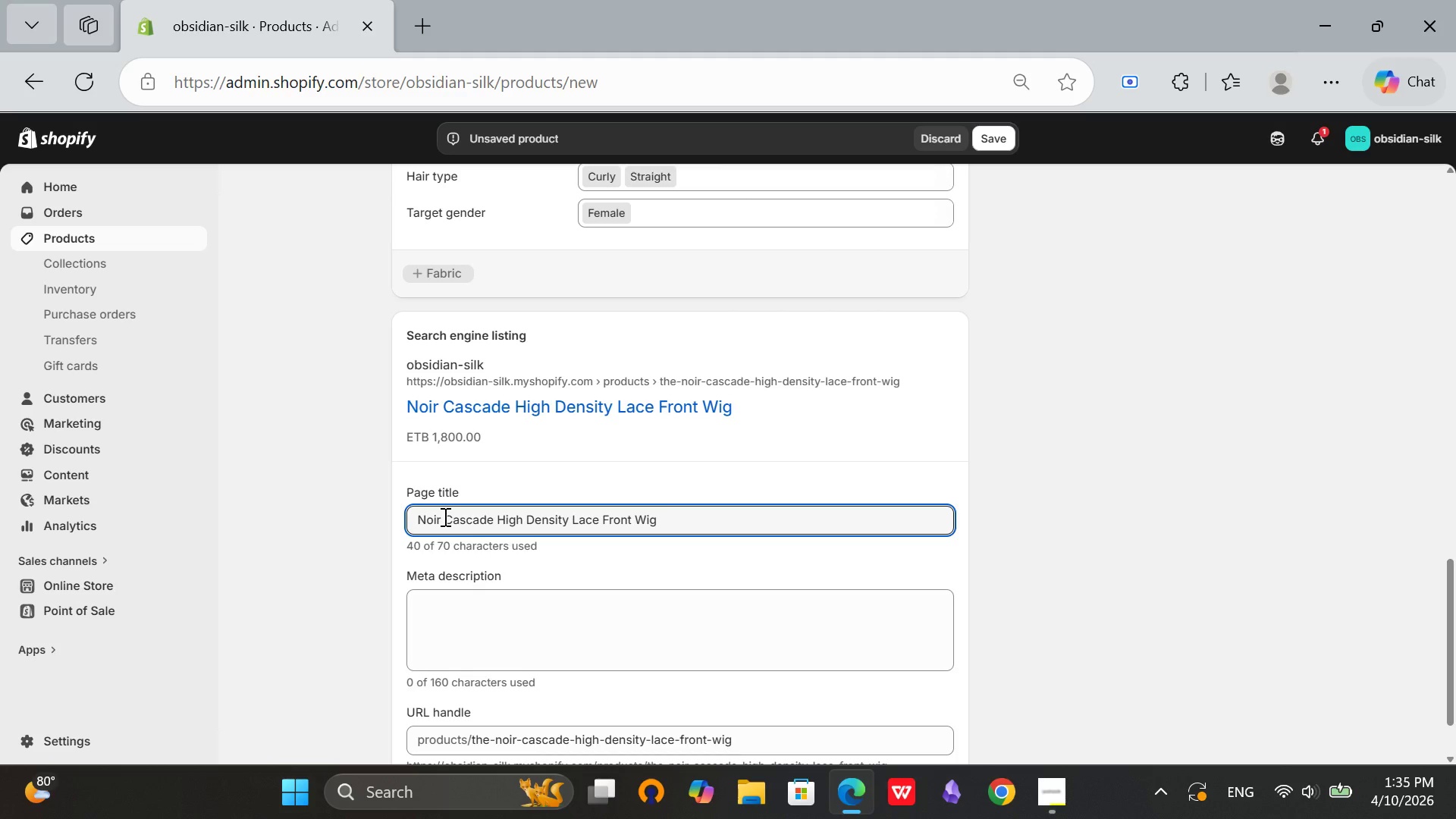 
key(Backspace)
 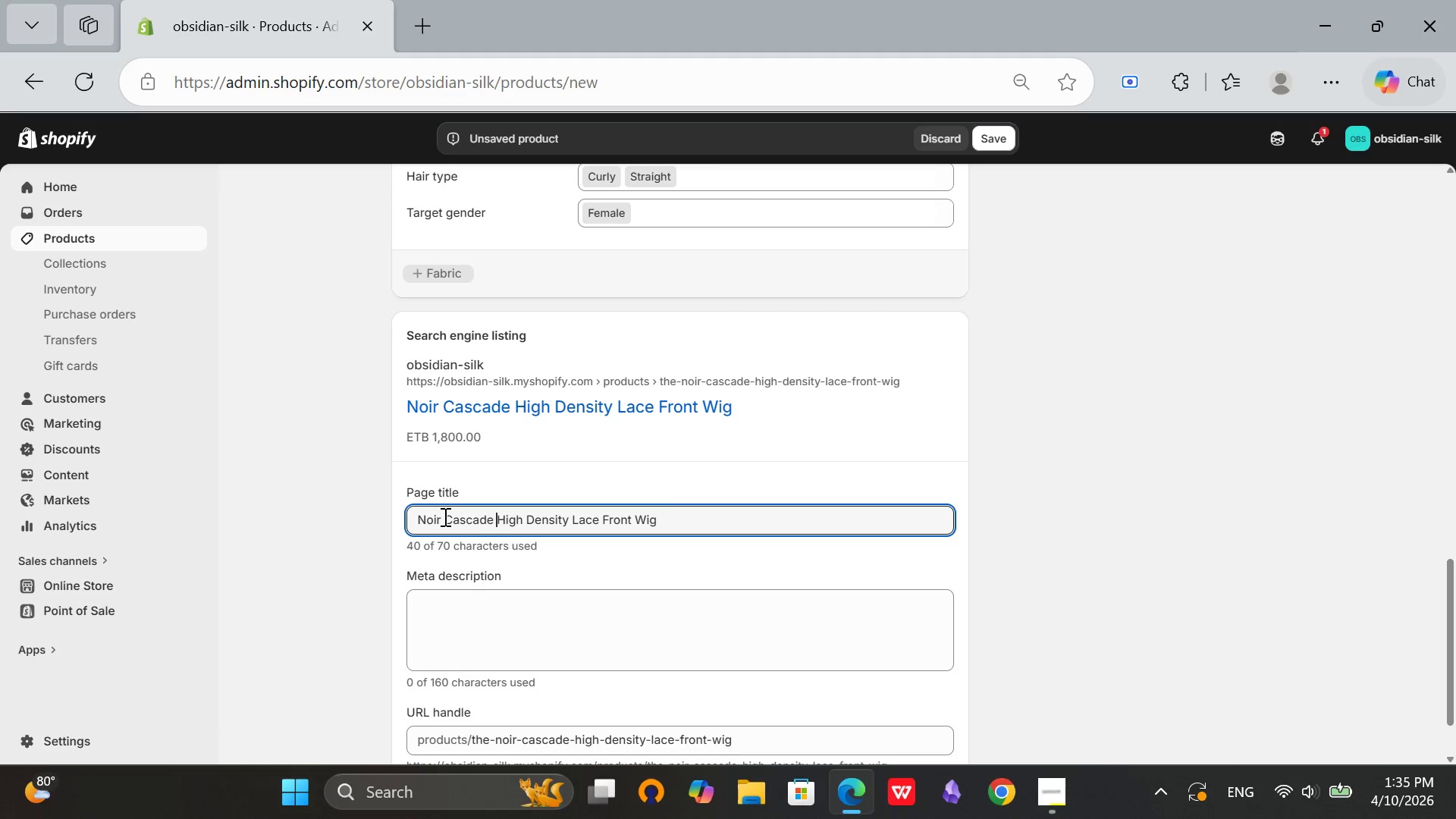 
key(Backspace)
 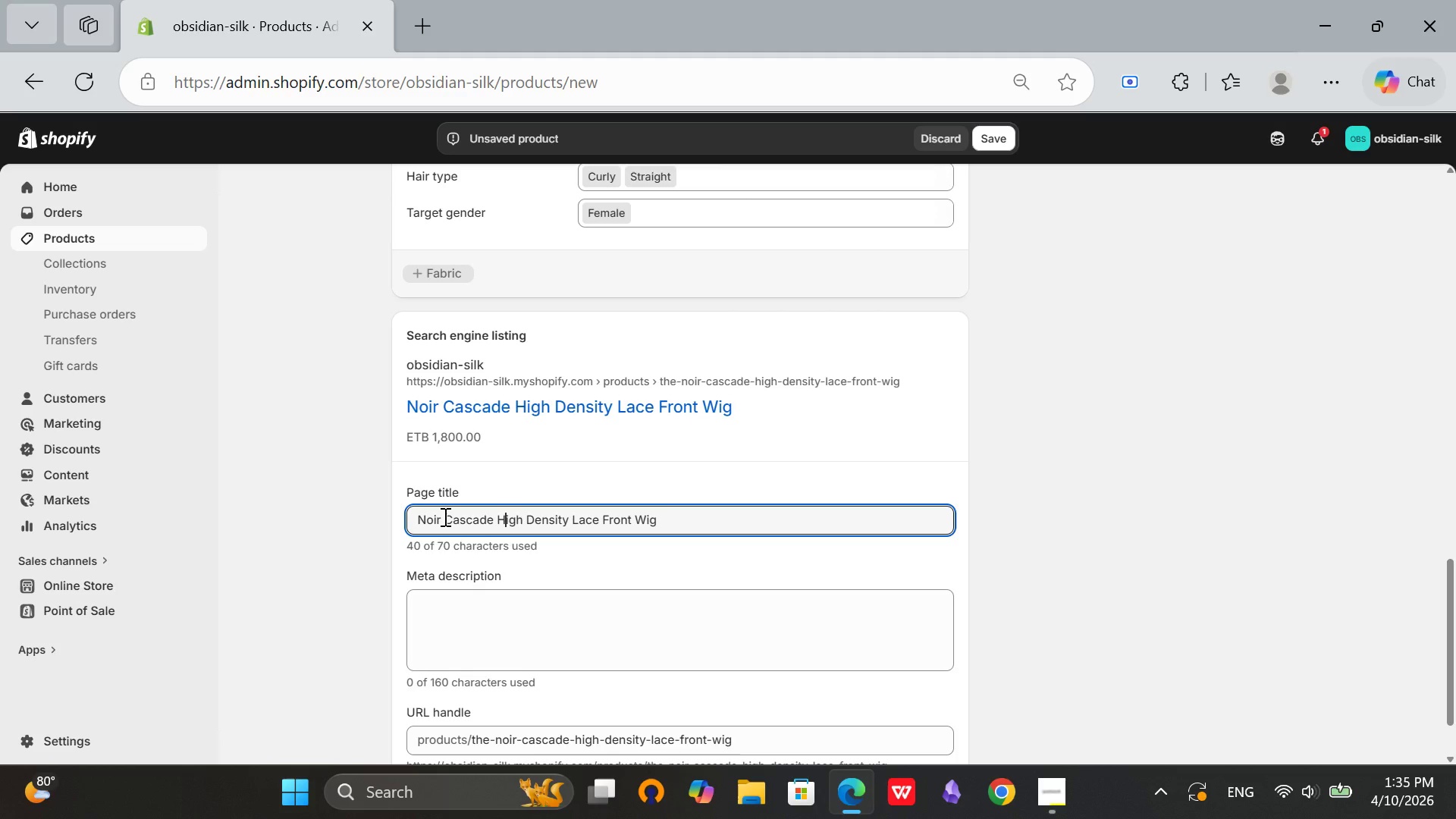 
hold_key(key=ArrowRight, duration=1.08)
 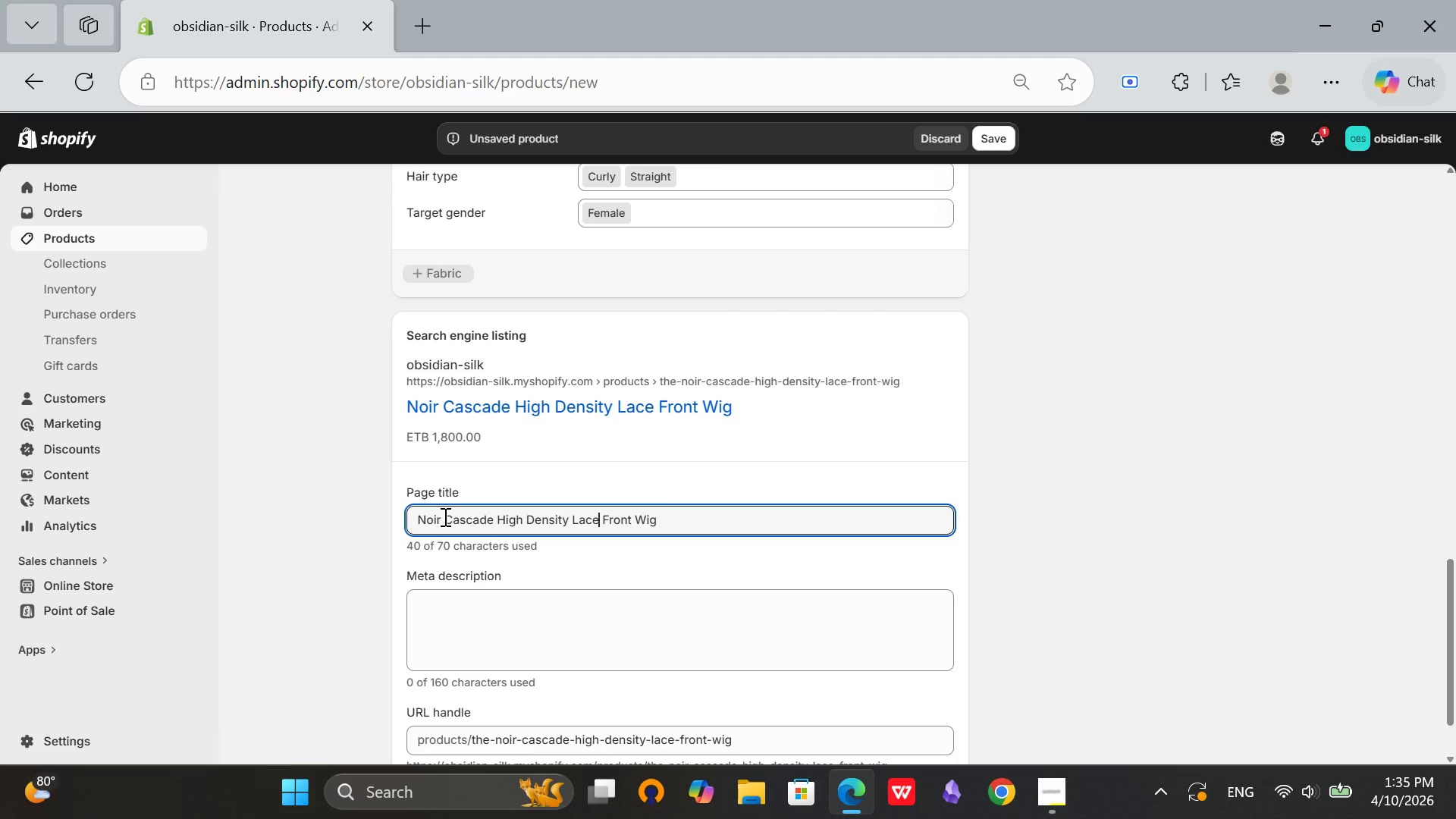 
key(ArrowRight)
 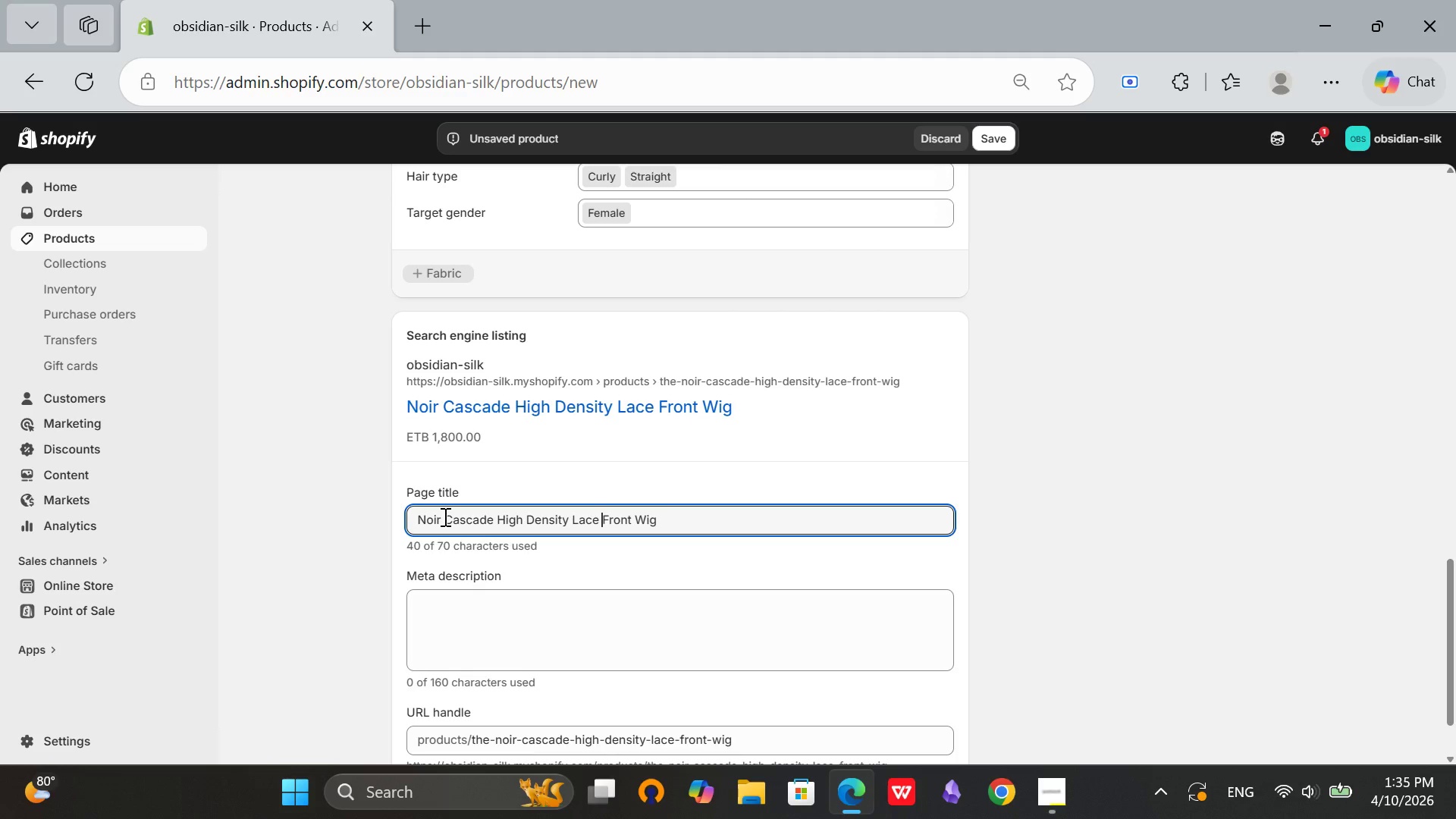 
key(ArrowRight)
 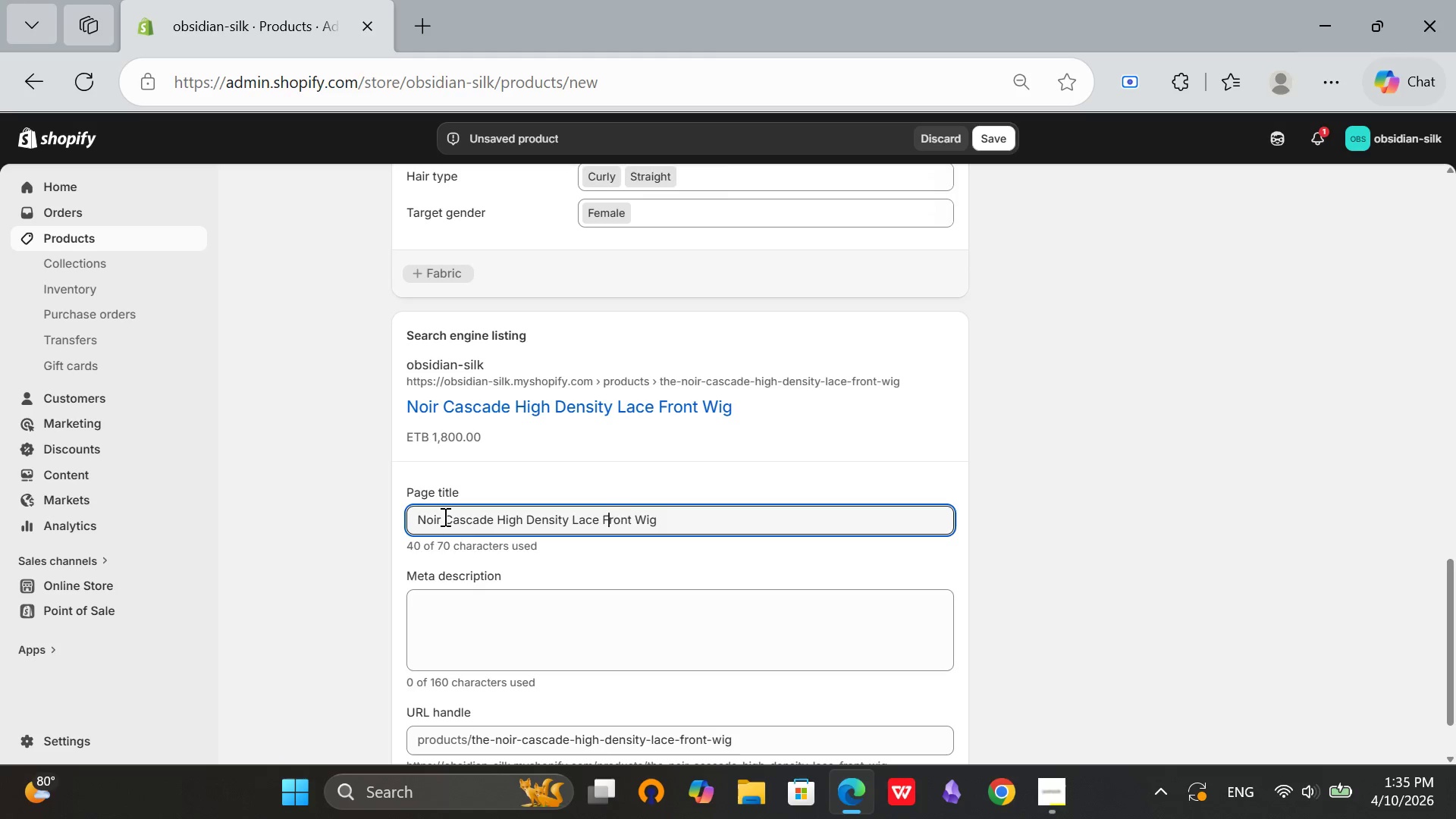 
hold_key(key=ArrowRight, duration=0.86)
 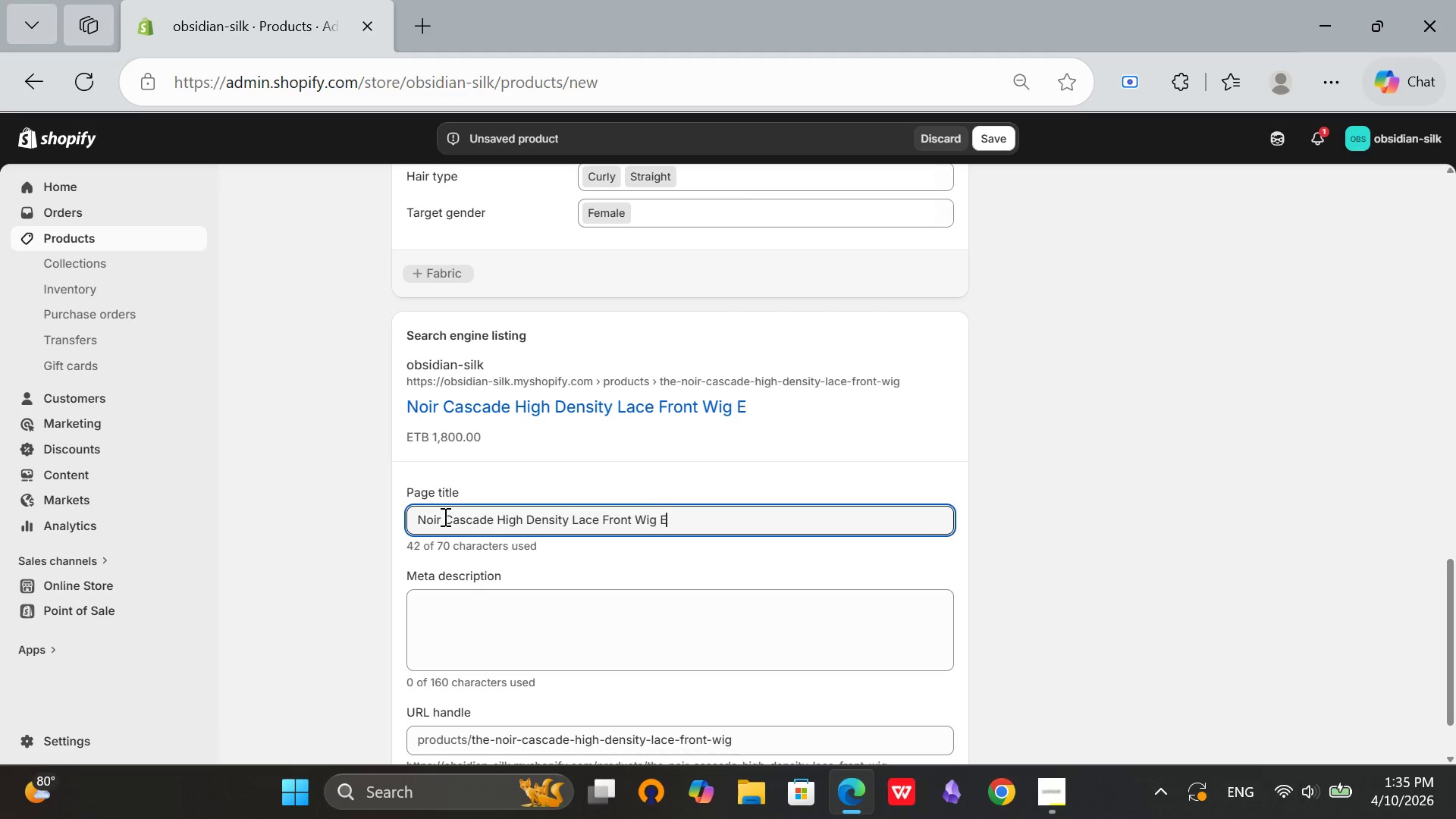 
type( Editorial)
 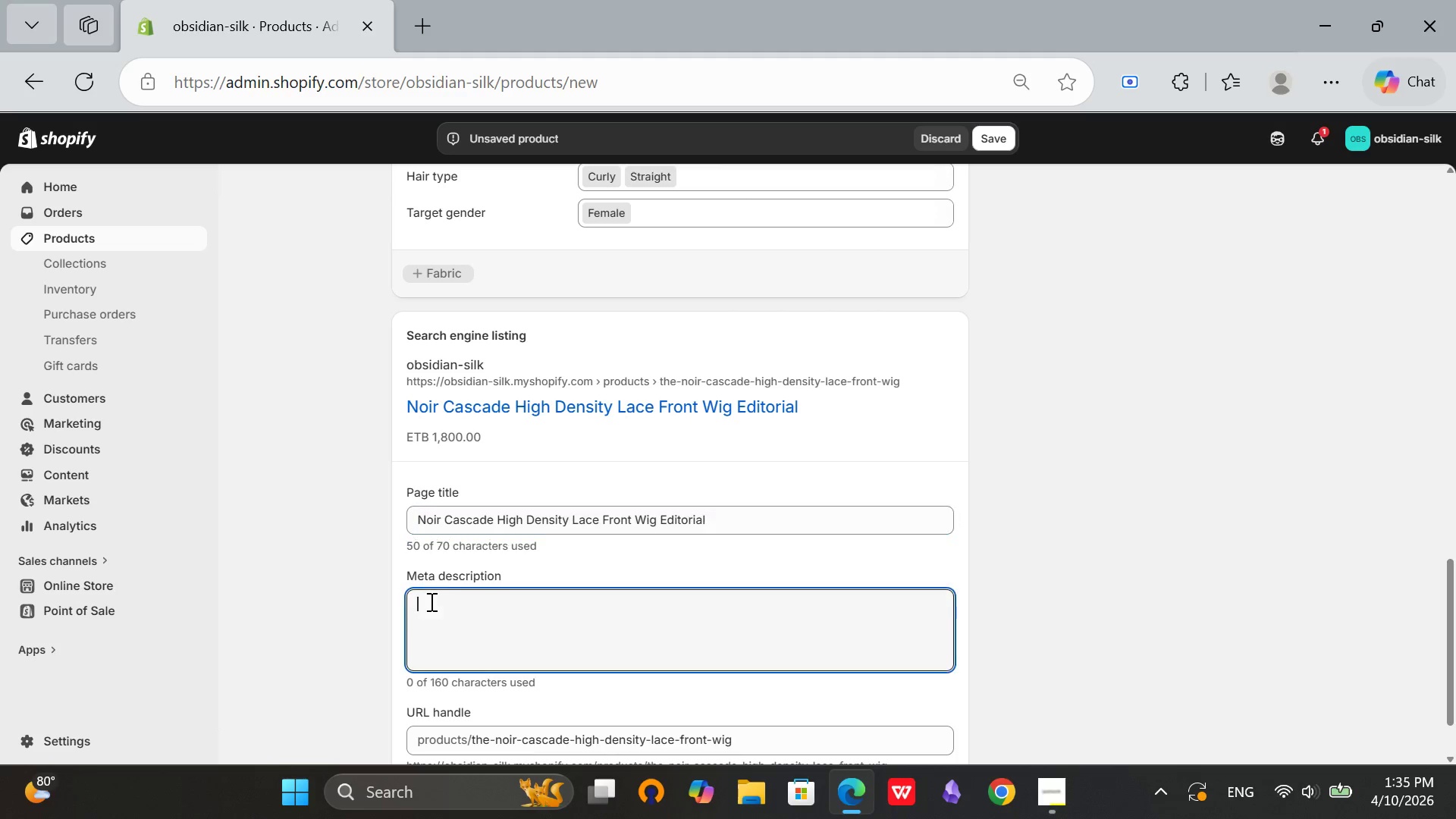 
left_click([430, 601])
 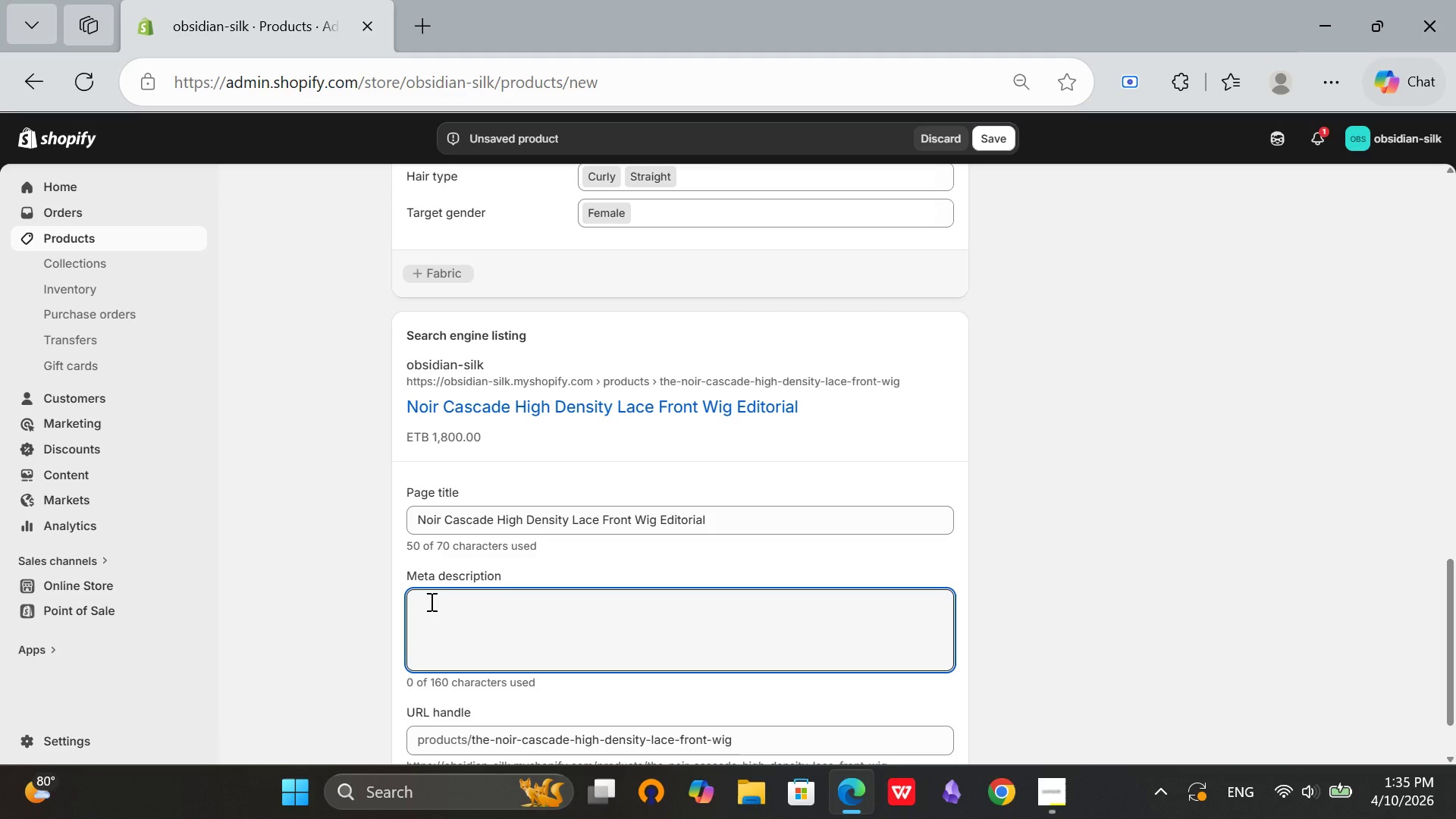 
type(Editorial)
 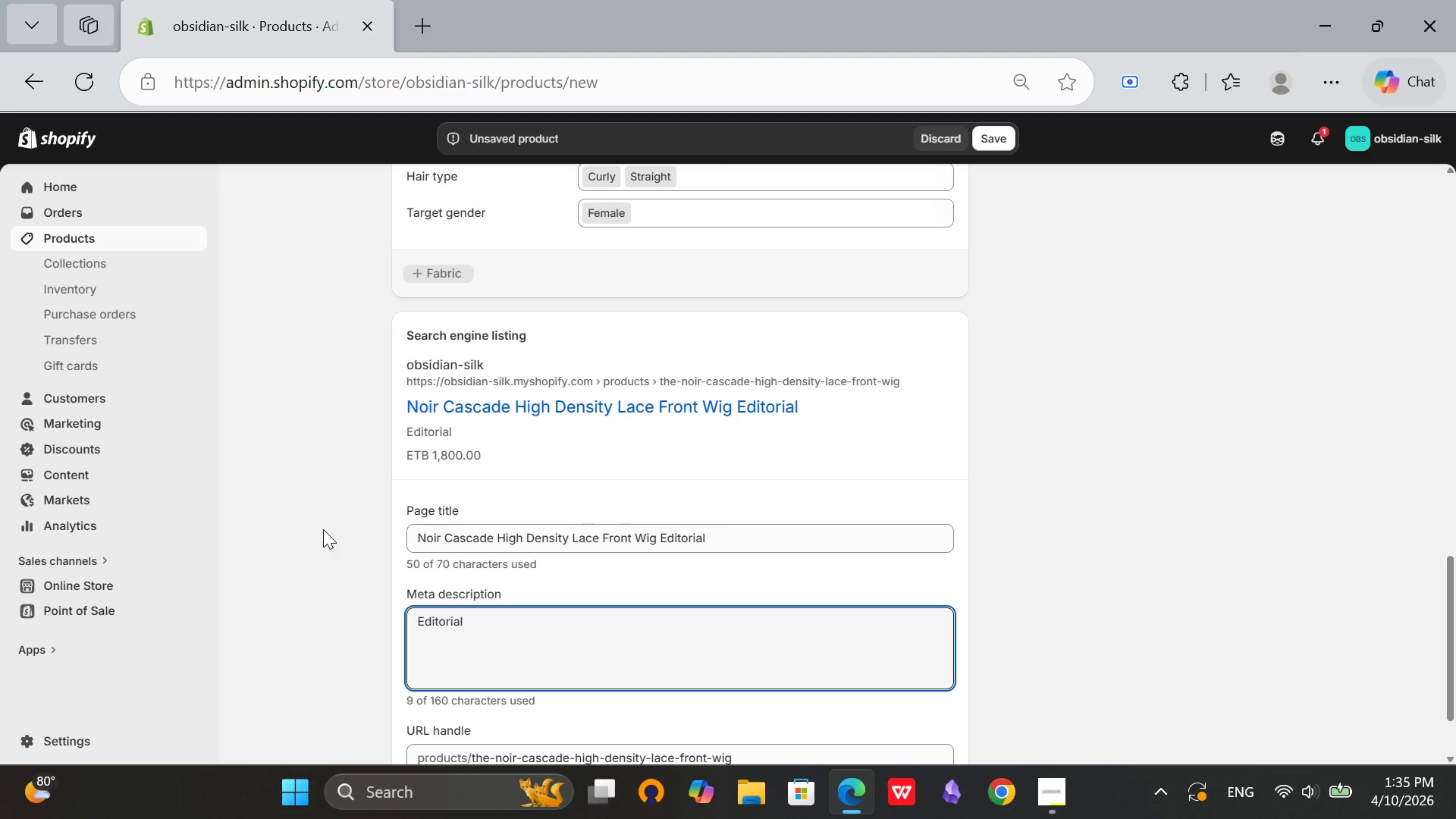 
type( high density lace front wig for film-quality productions.)
 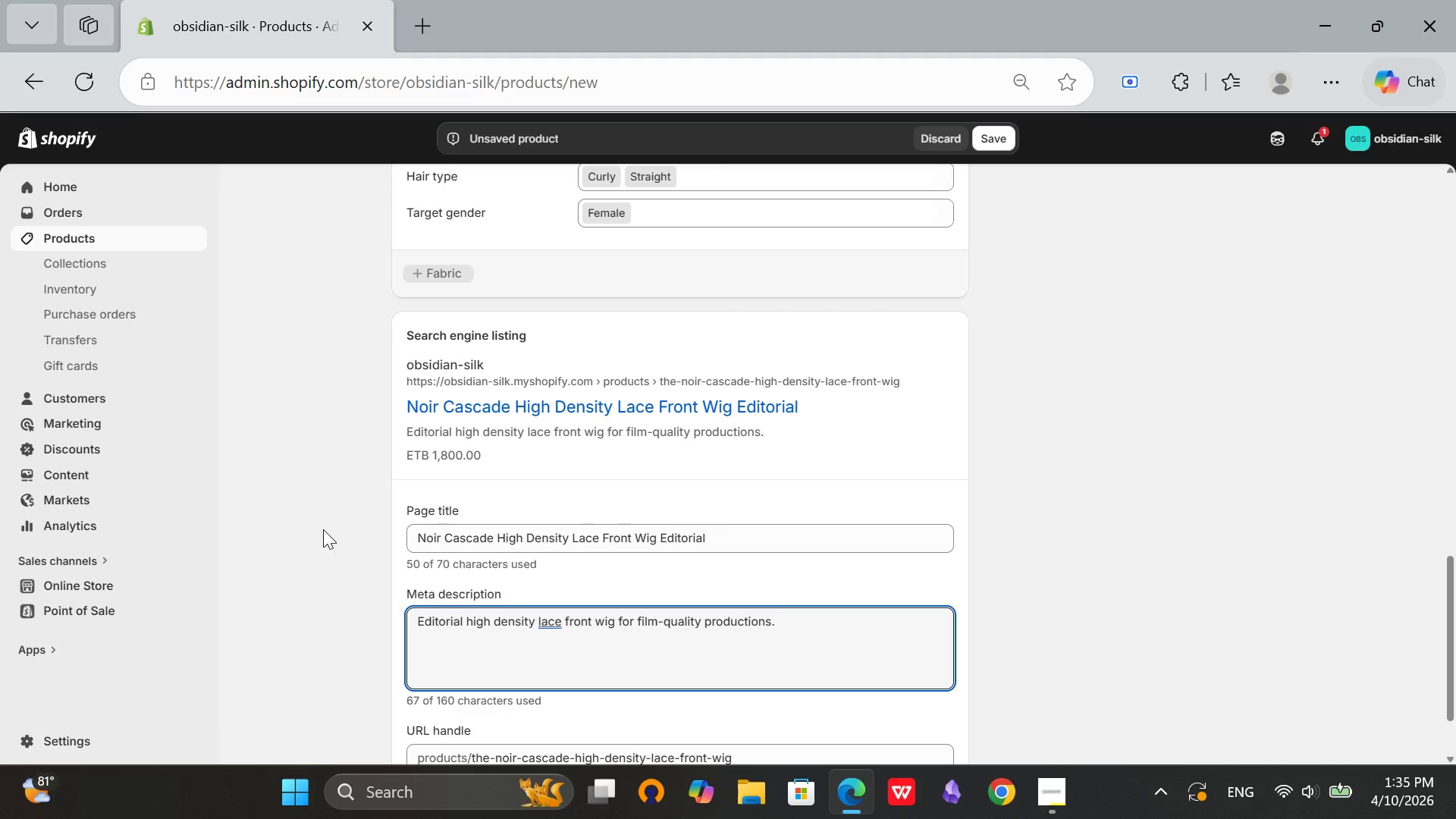 
hold_key(key=ArrowLeft, duration=1.53)
 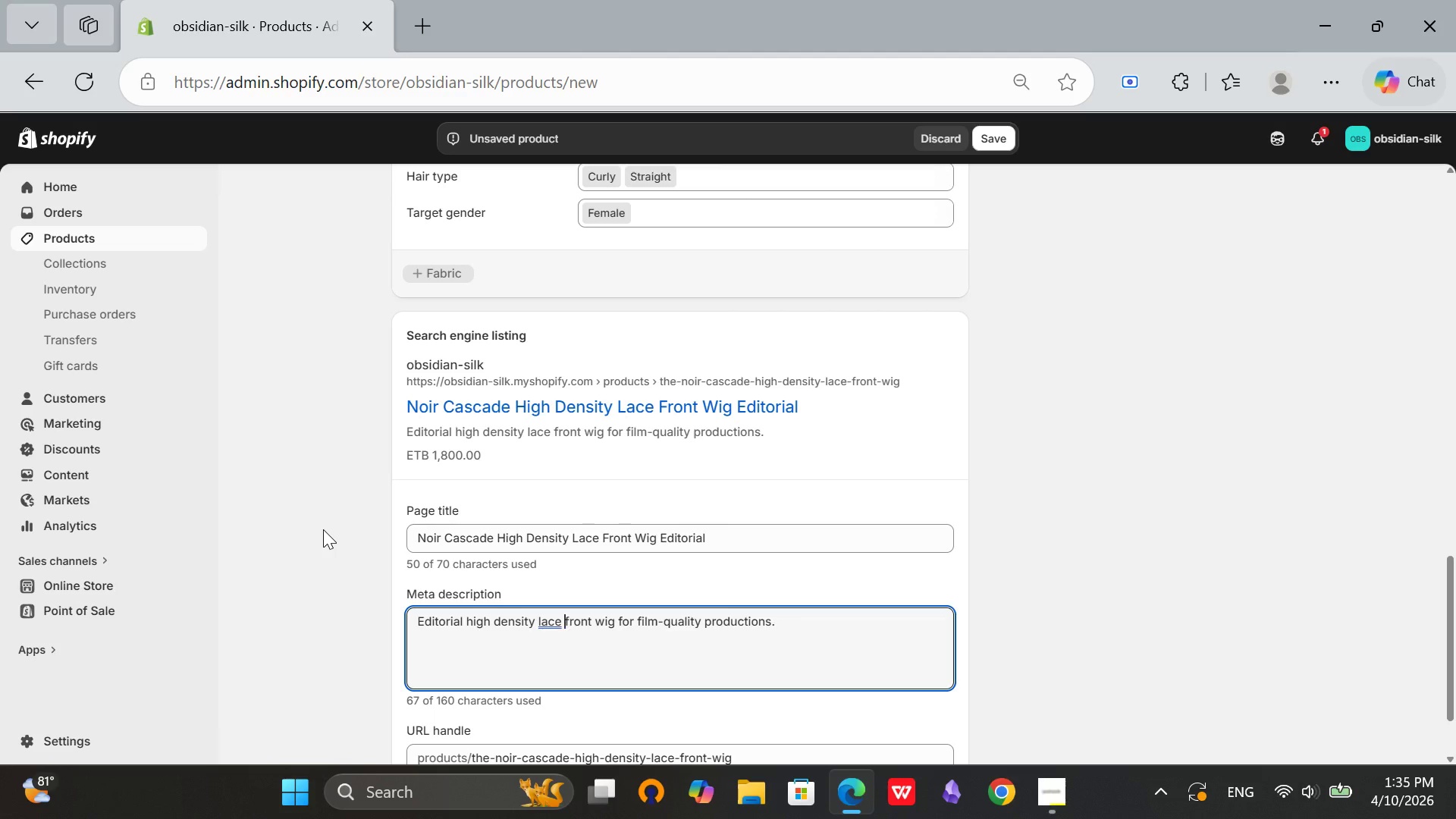 
hold_key(key=ArrowLeft, duration=0.44)
 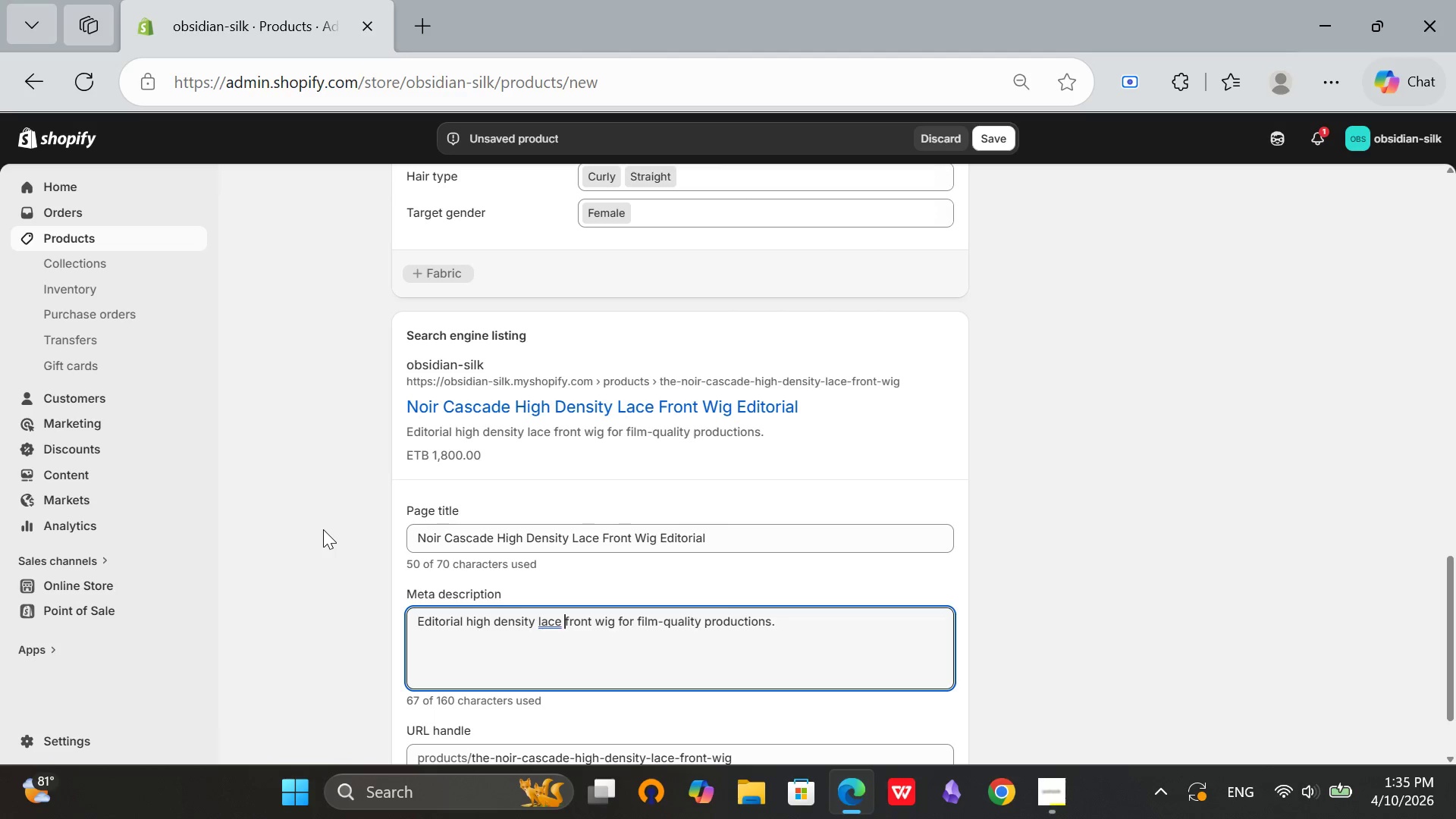 
key(ArrowLeft)
 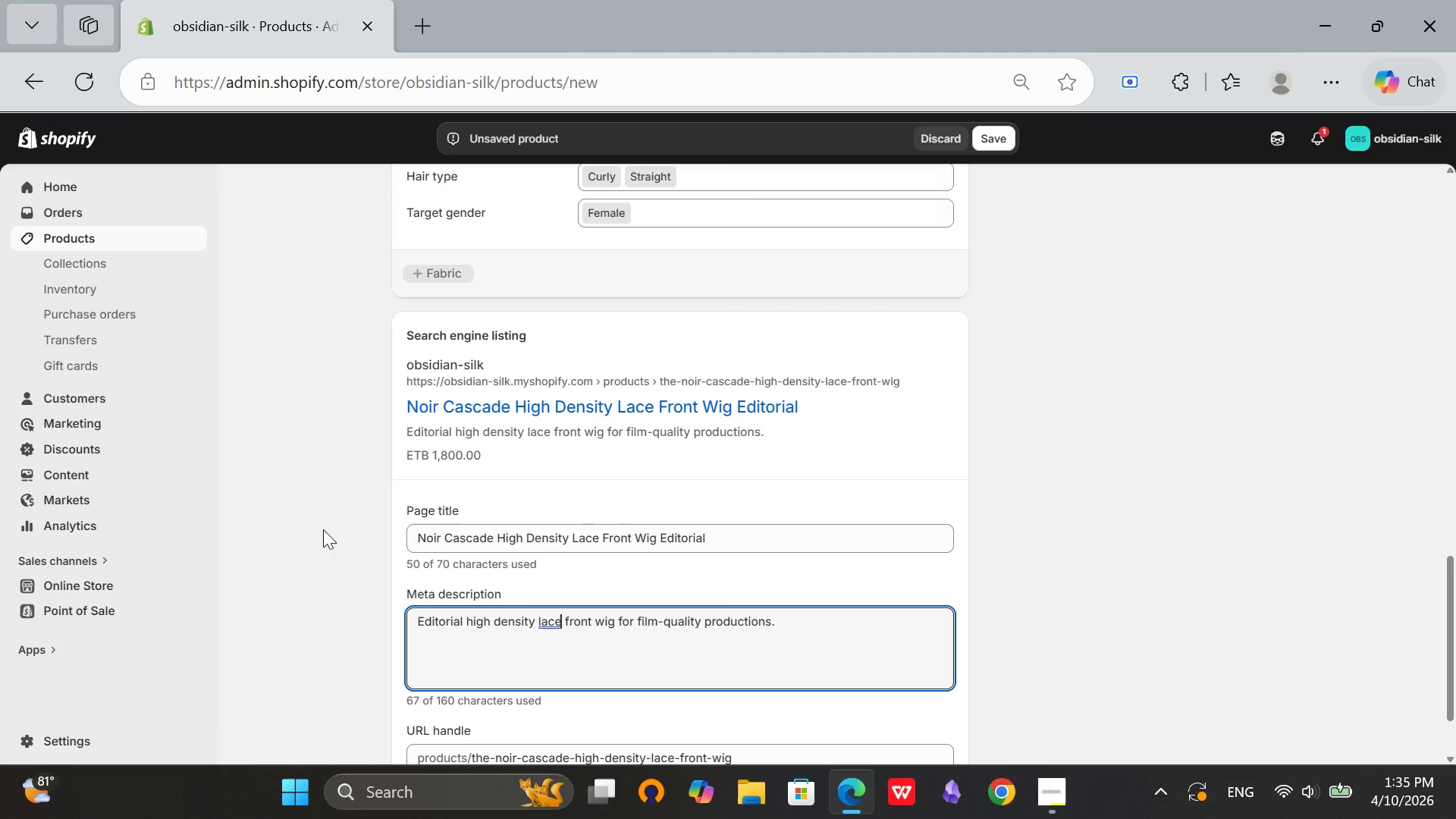 
key(ArrowLeft)
 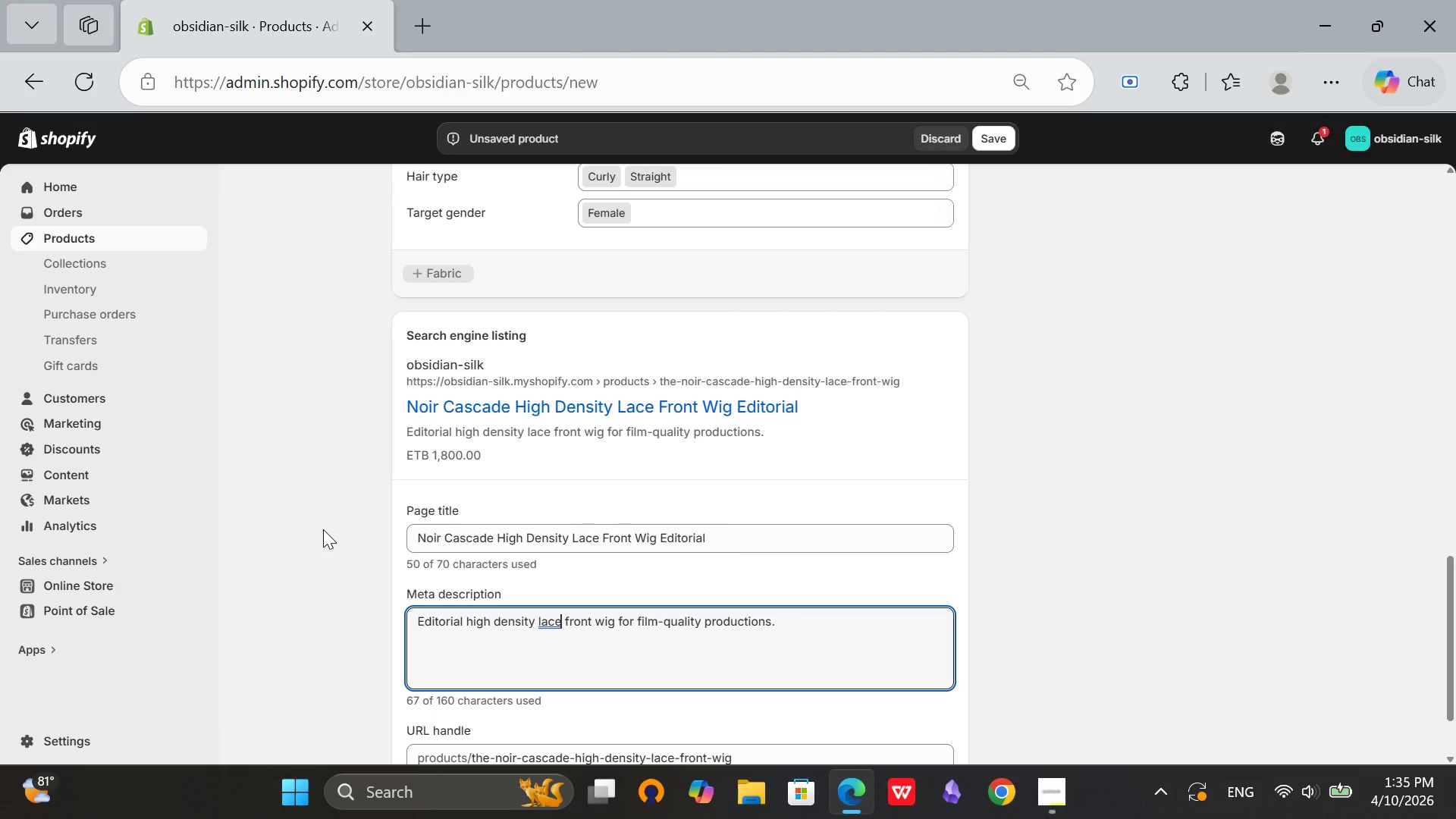 
key(ArrowLeft)
 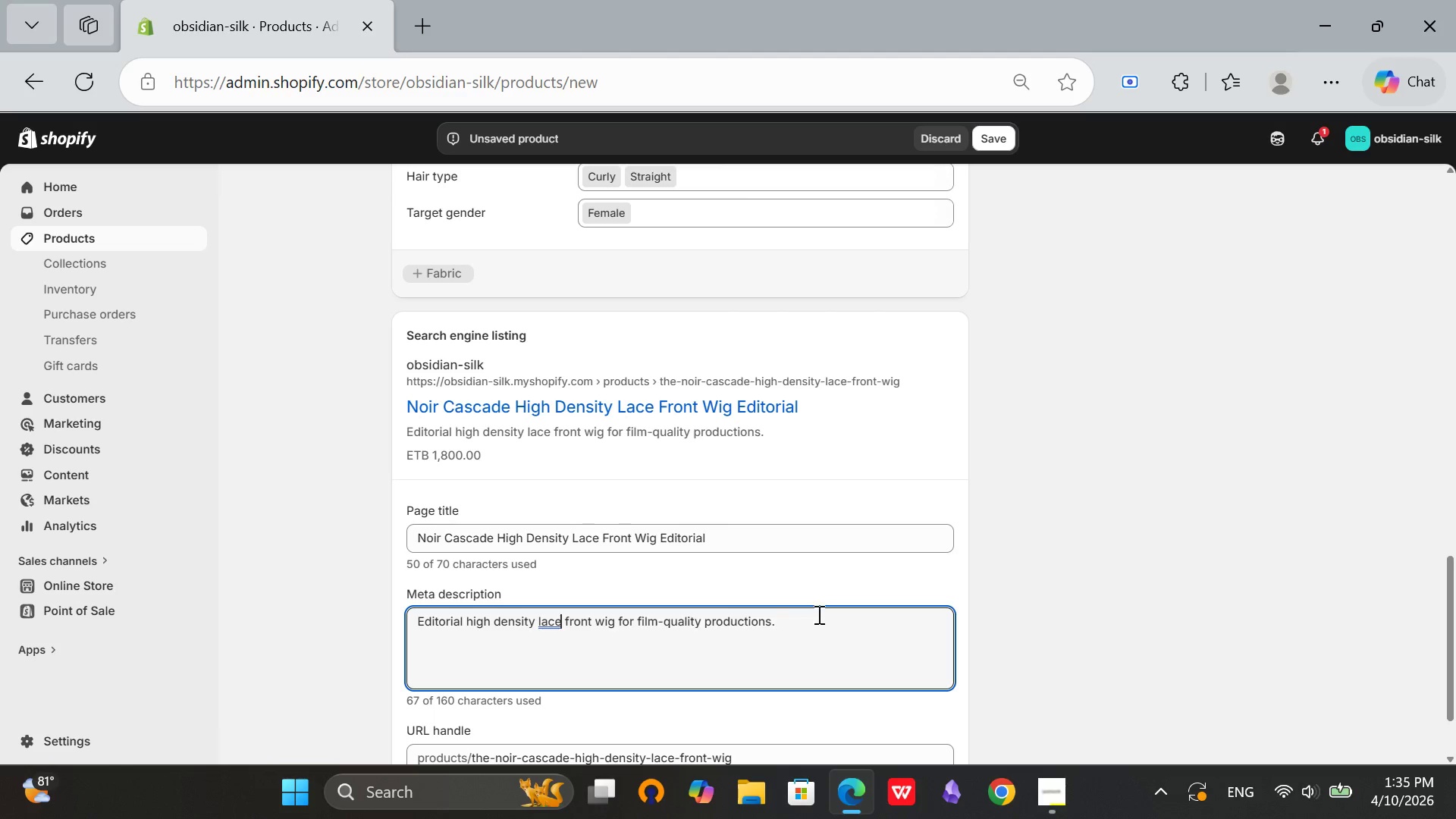 
left_click([817, 613])
 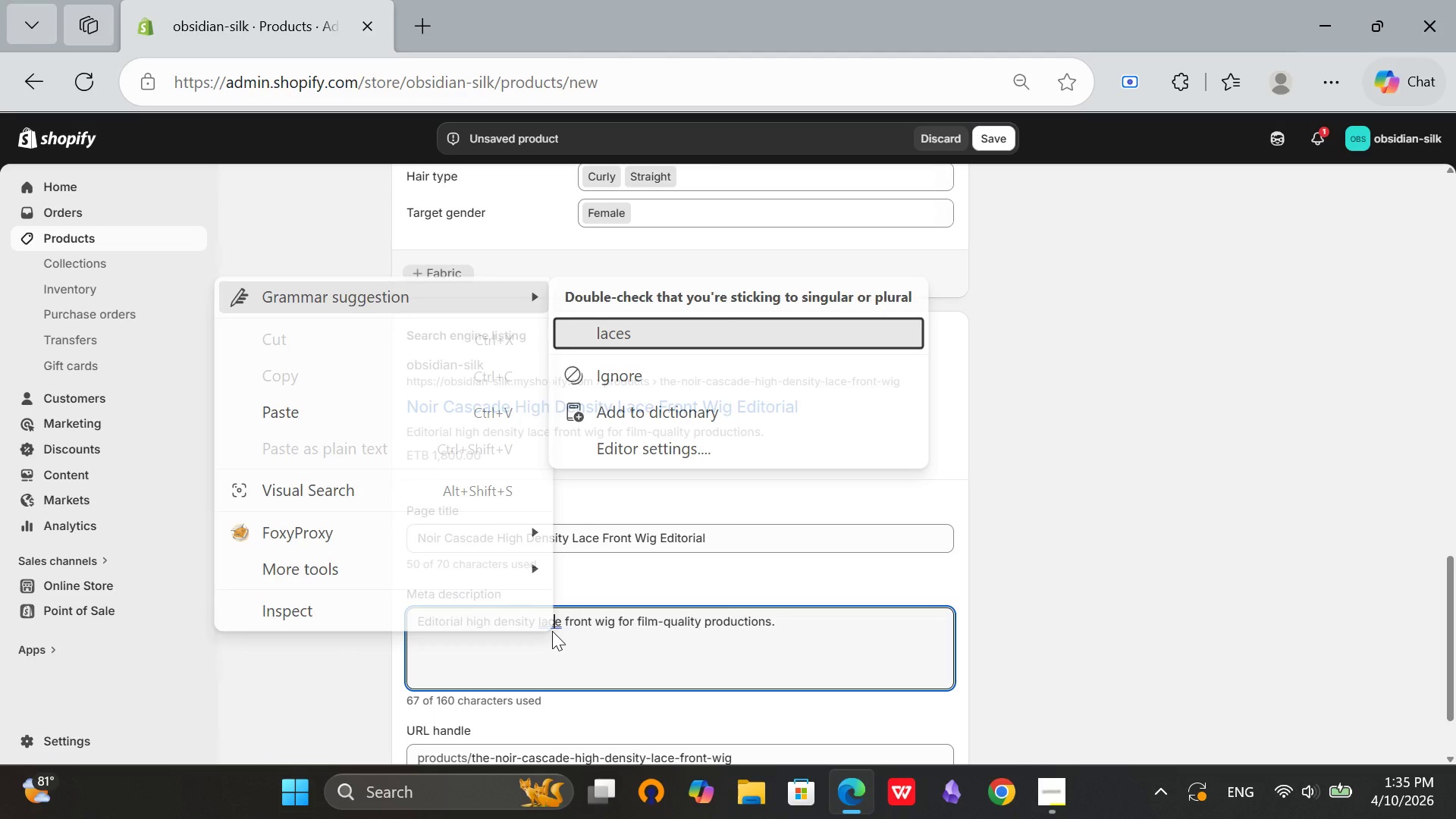 
right_click([552, 631])
 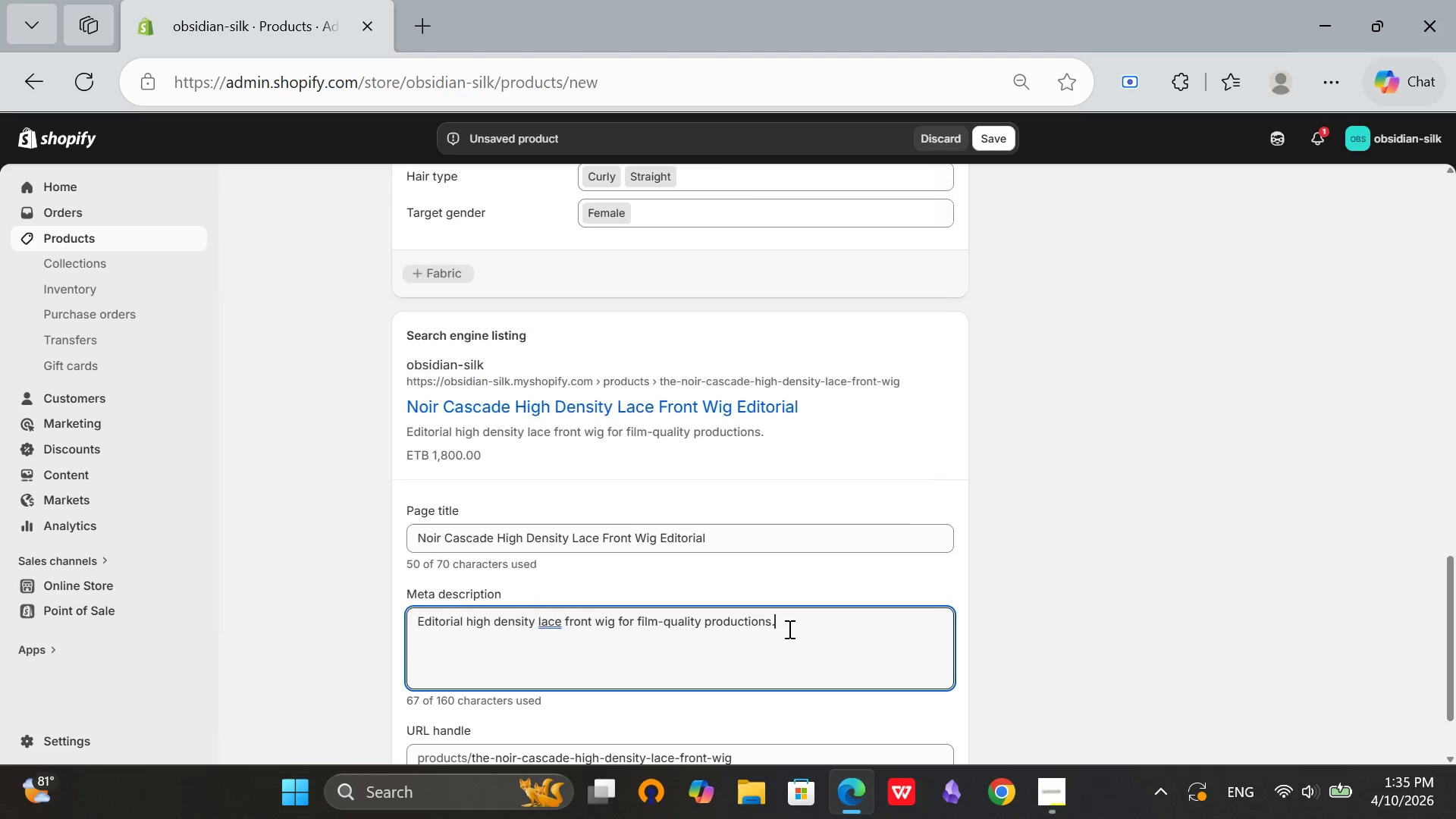 
left_click([788, 629])
 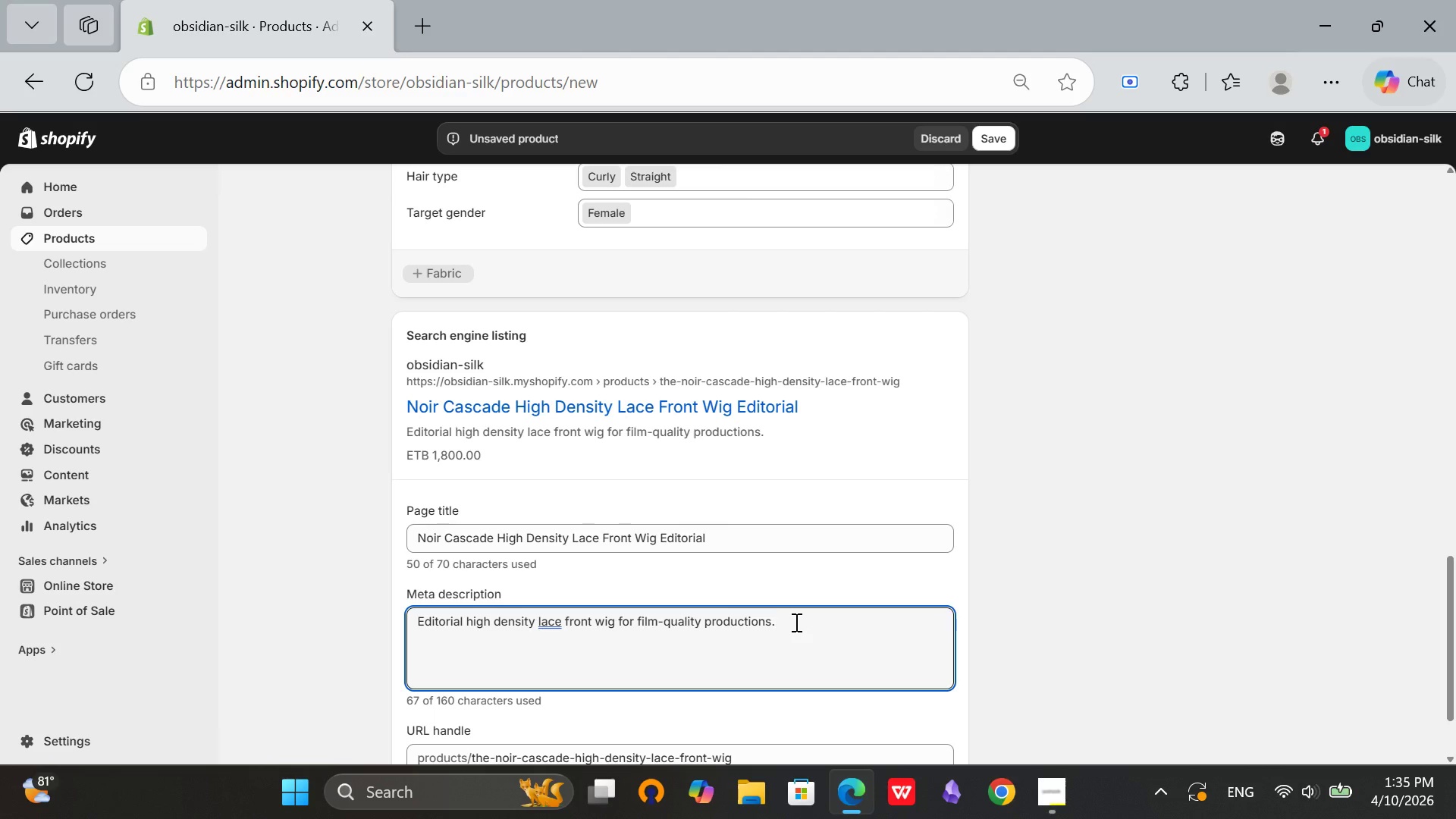 
type( Cam)
 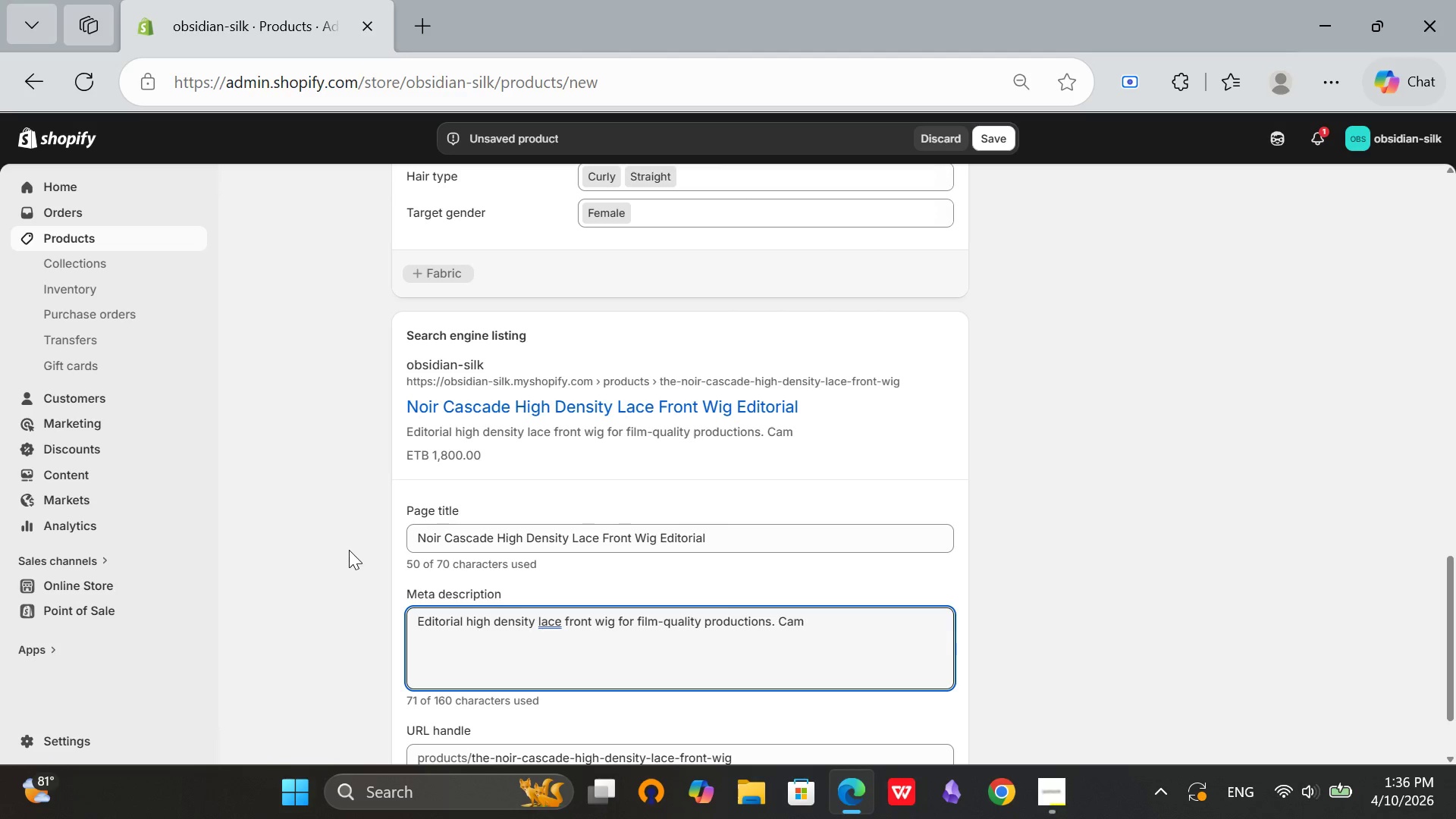 
type(bodian ah)
key(Backspace)
key(Backspace)
type(hair. 180% volume. Luxury hair for red carpet.)
 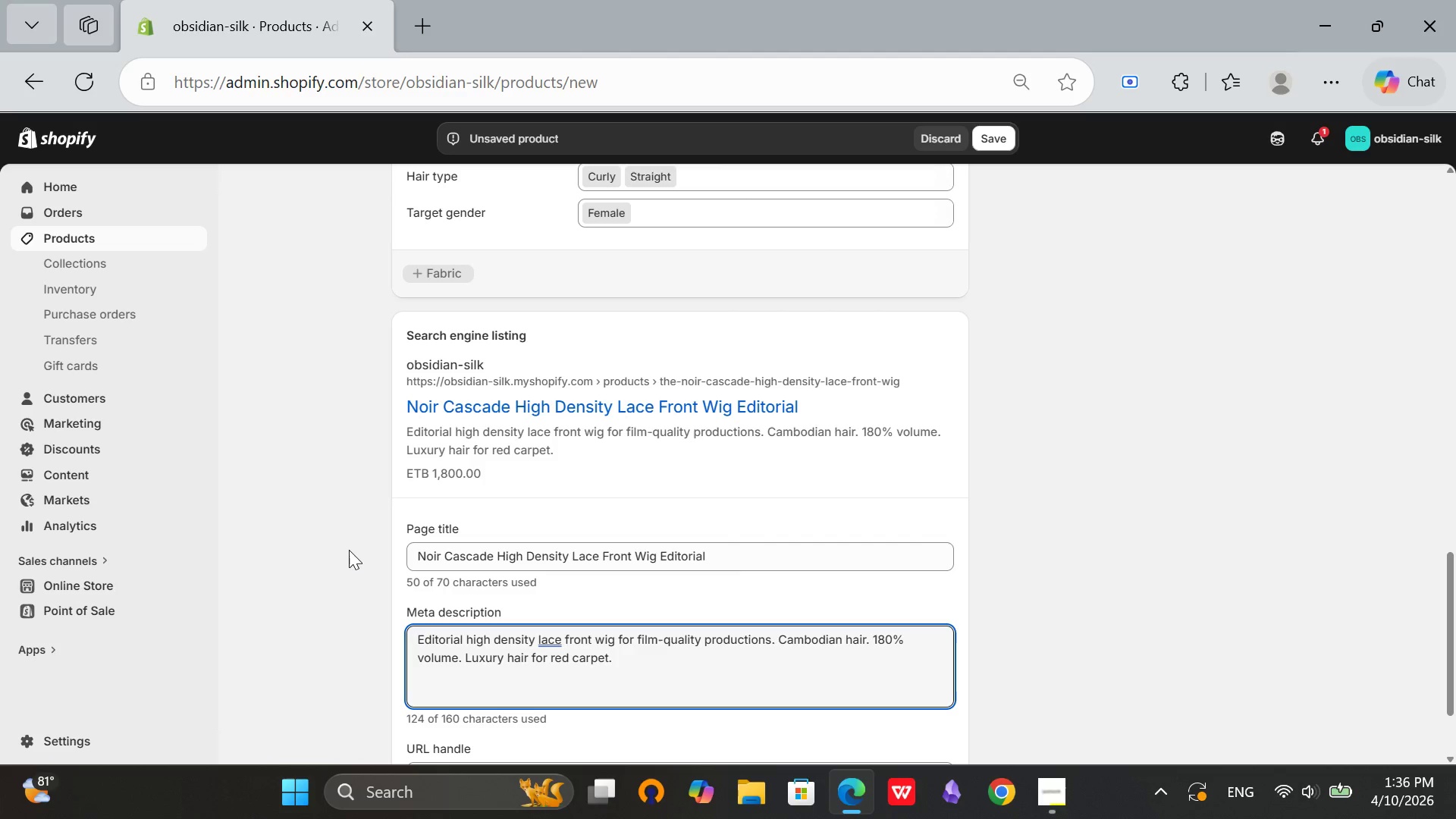 
scroll: coordinate [911, 478], scroll_direction: down, amount: 3.0
 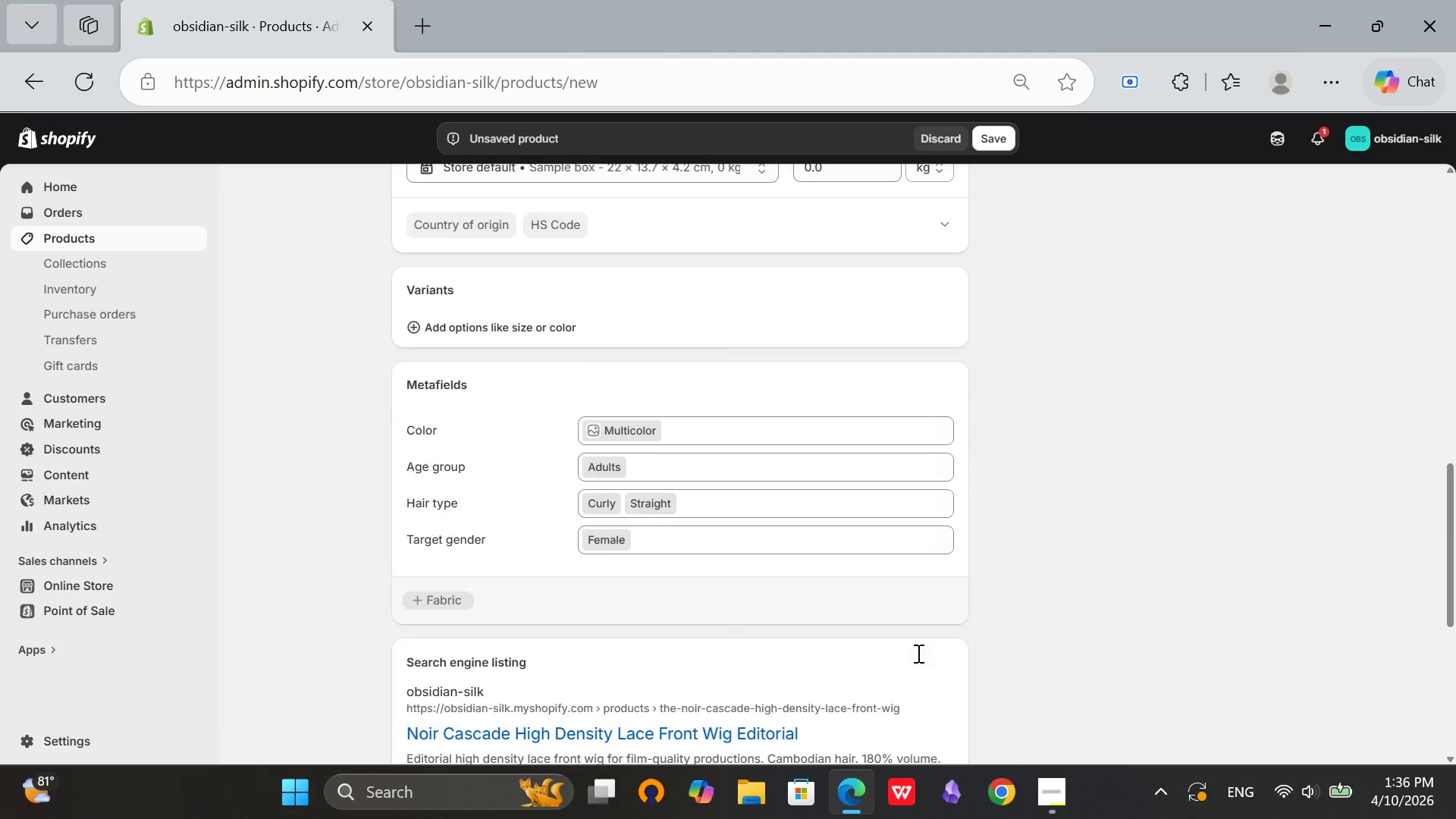 
scroll: coordinate [965, 651], scroll_direction: up, amount: 10.0
 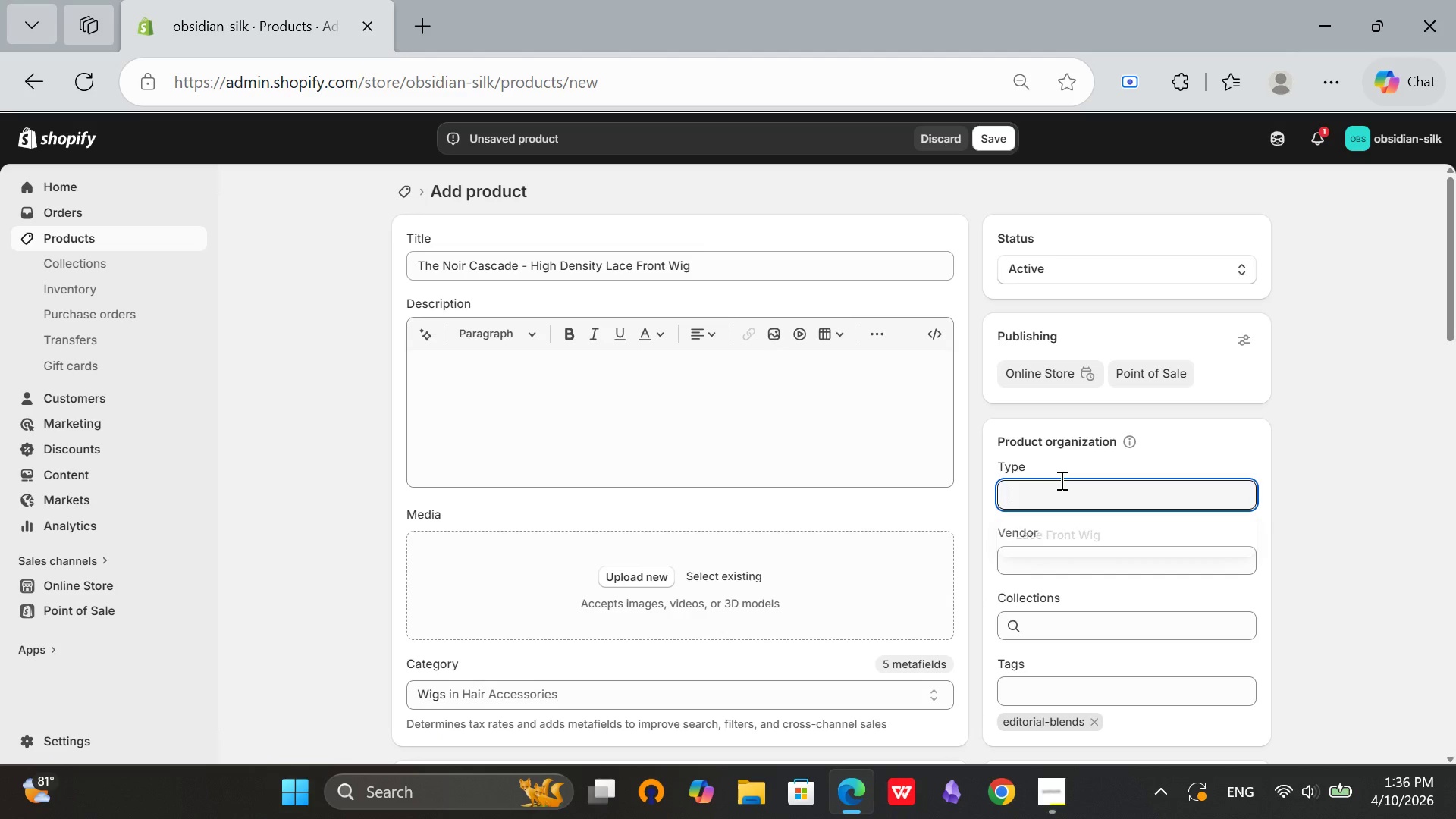 
left_click([1060, 480])
 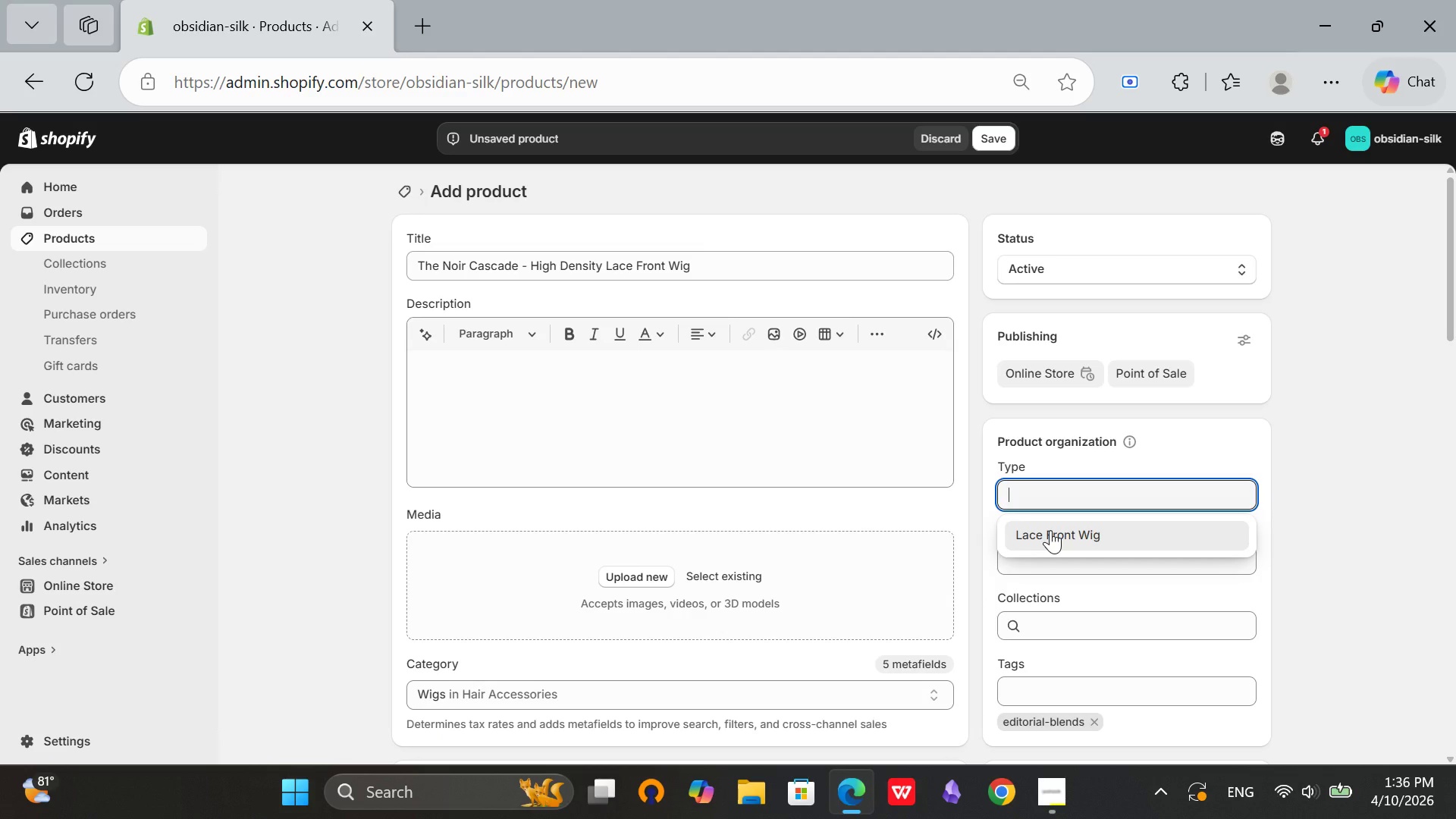 
left_click([1050, 530])
 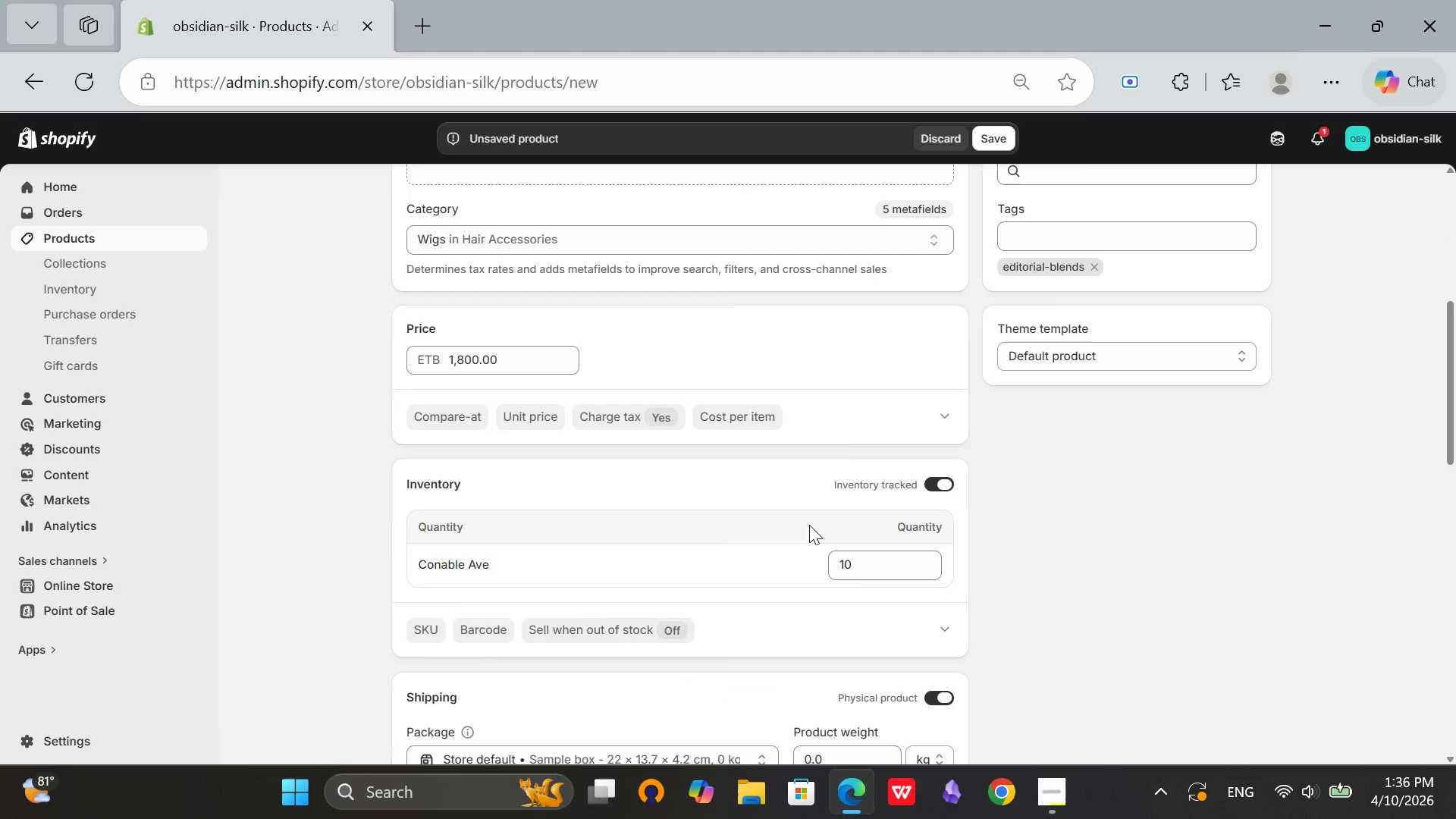 
scroll: coordinate [810, 524], scroll_direction: down, amount: 7.0
 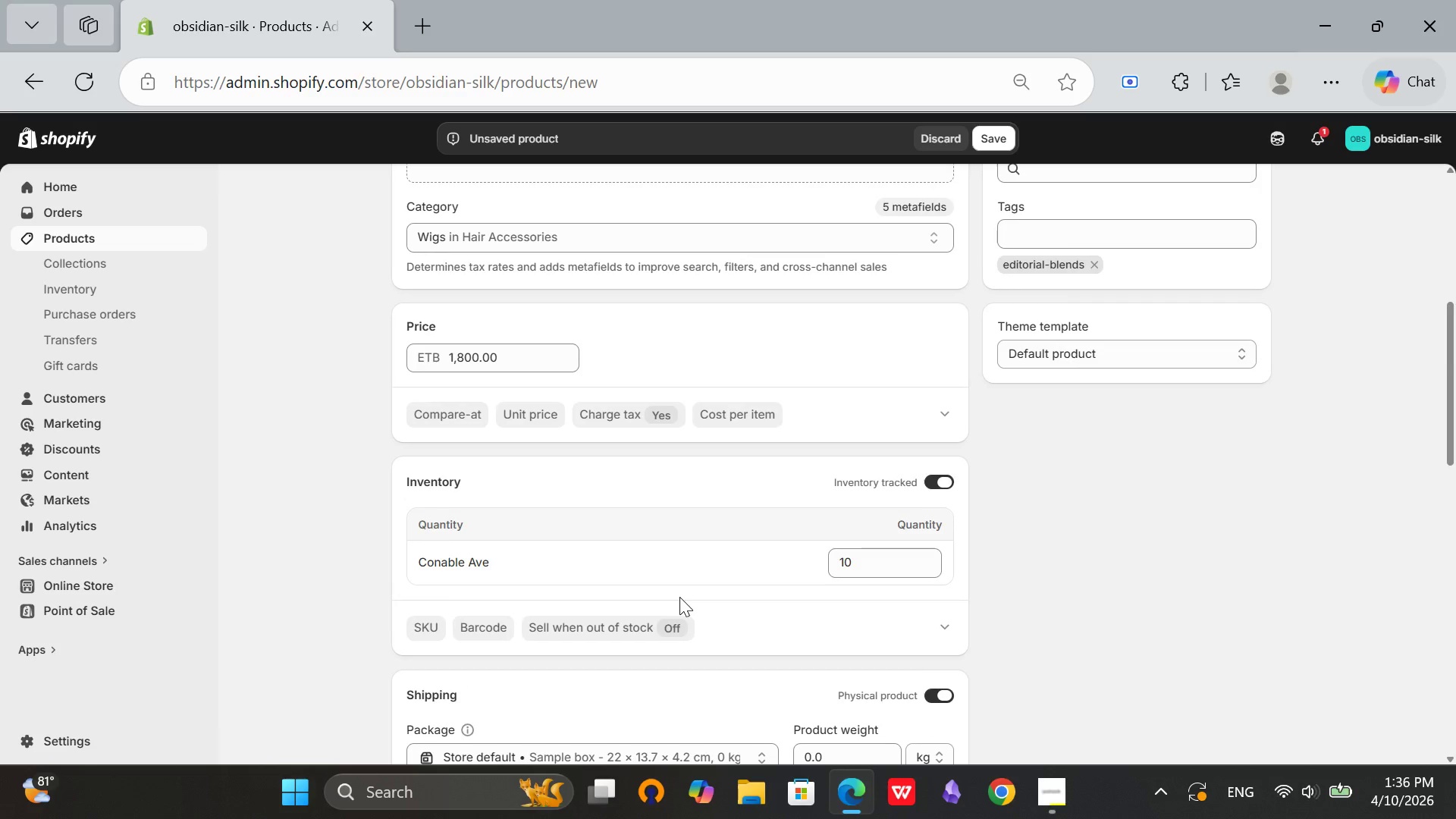 
scroll: coordinate [564, 626], scroll_direction: up, amount: 6.0
 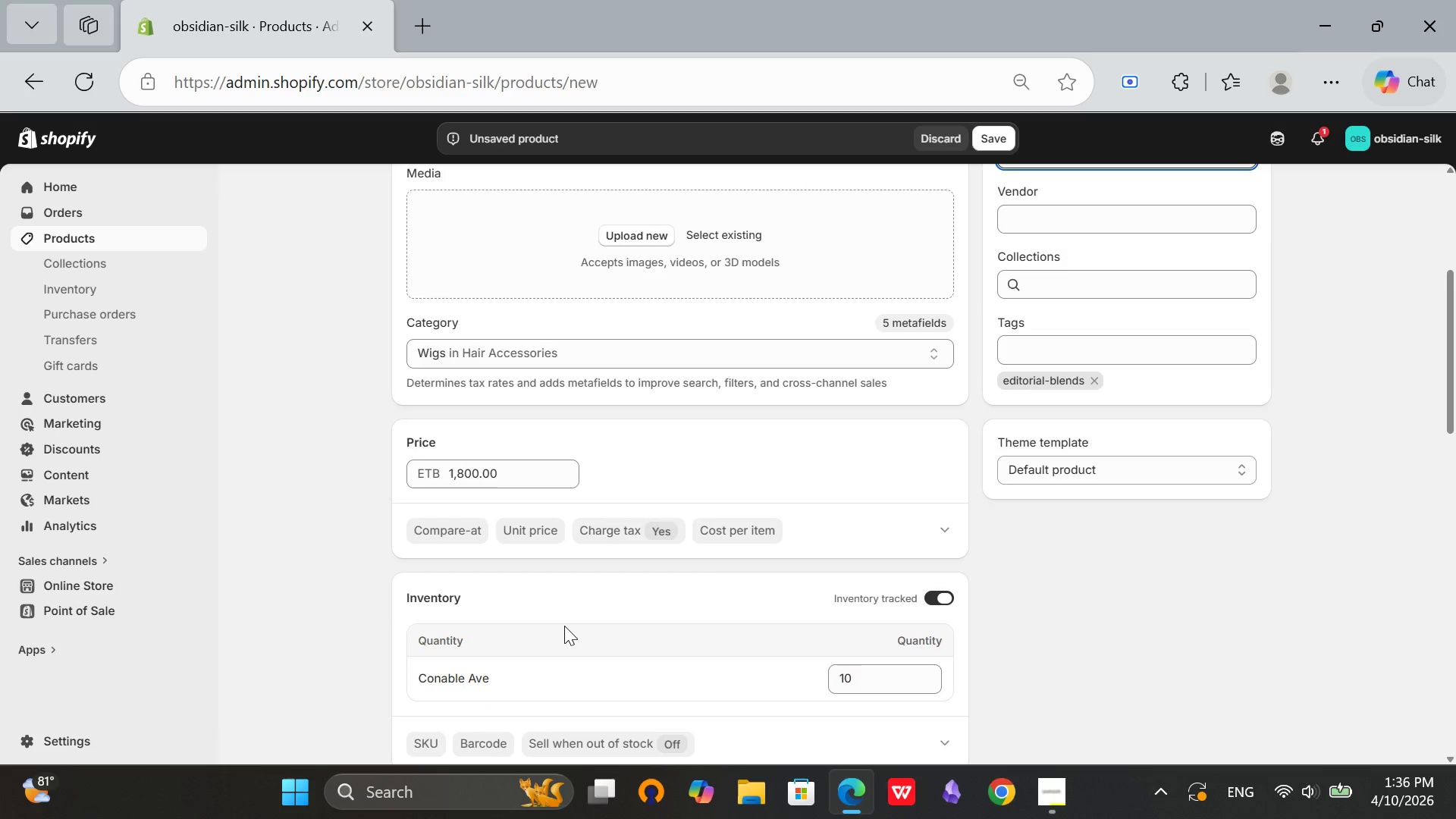 
scroll: coordinate [564, 626], scroll_direction: down, amount: 4.0
 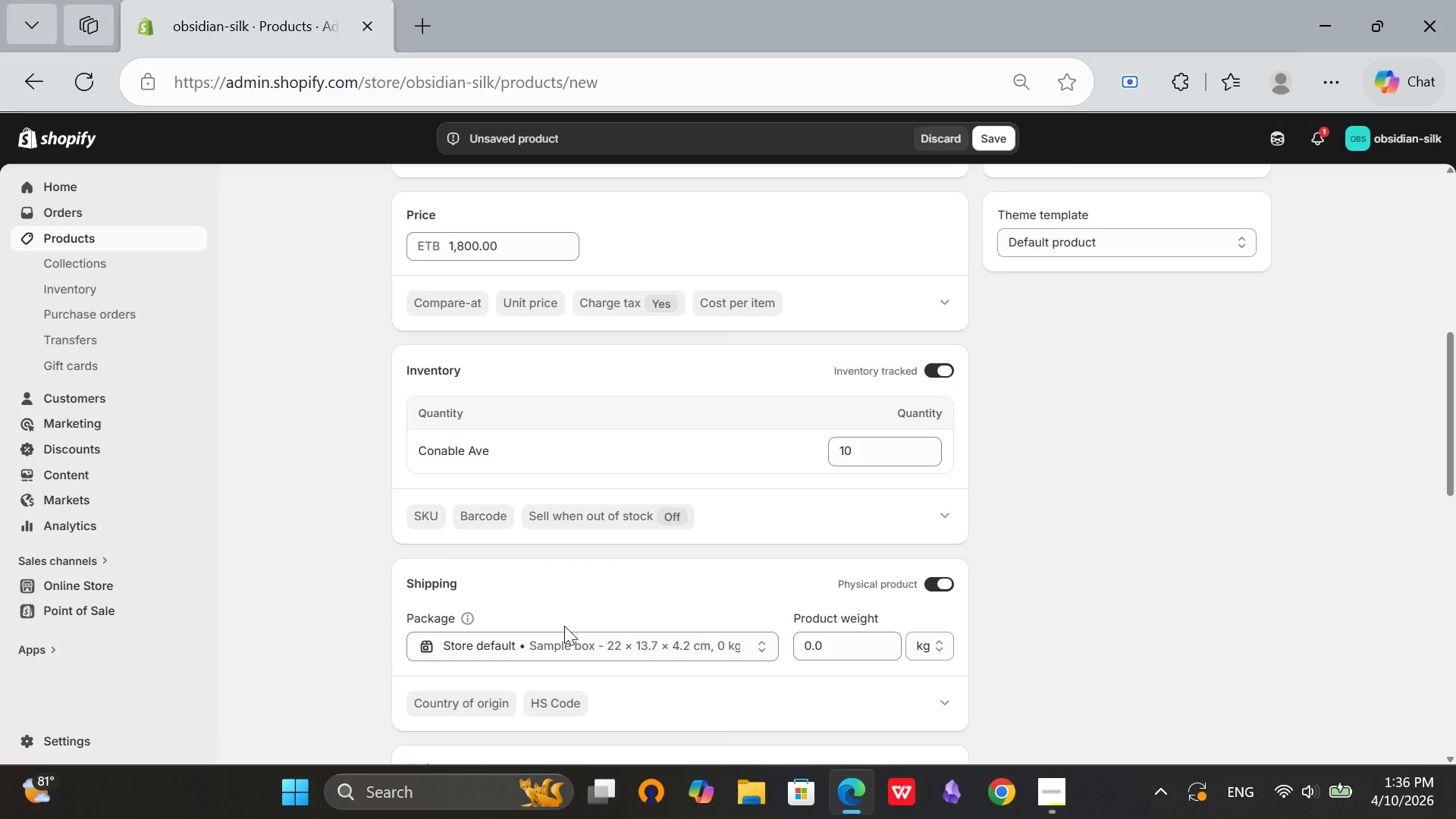 
wait(8.54)
 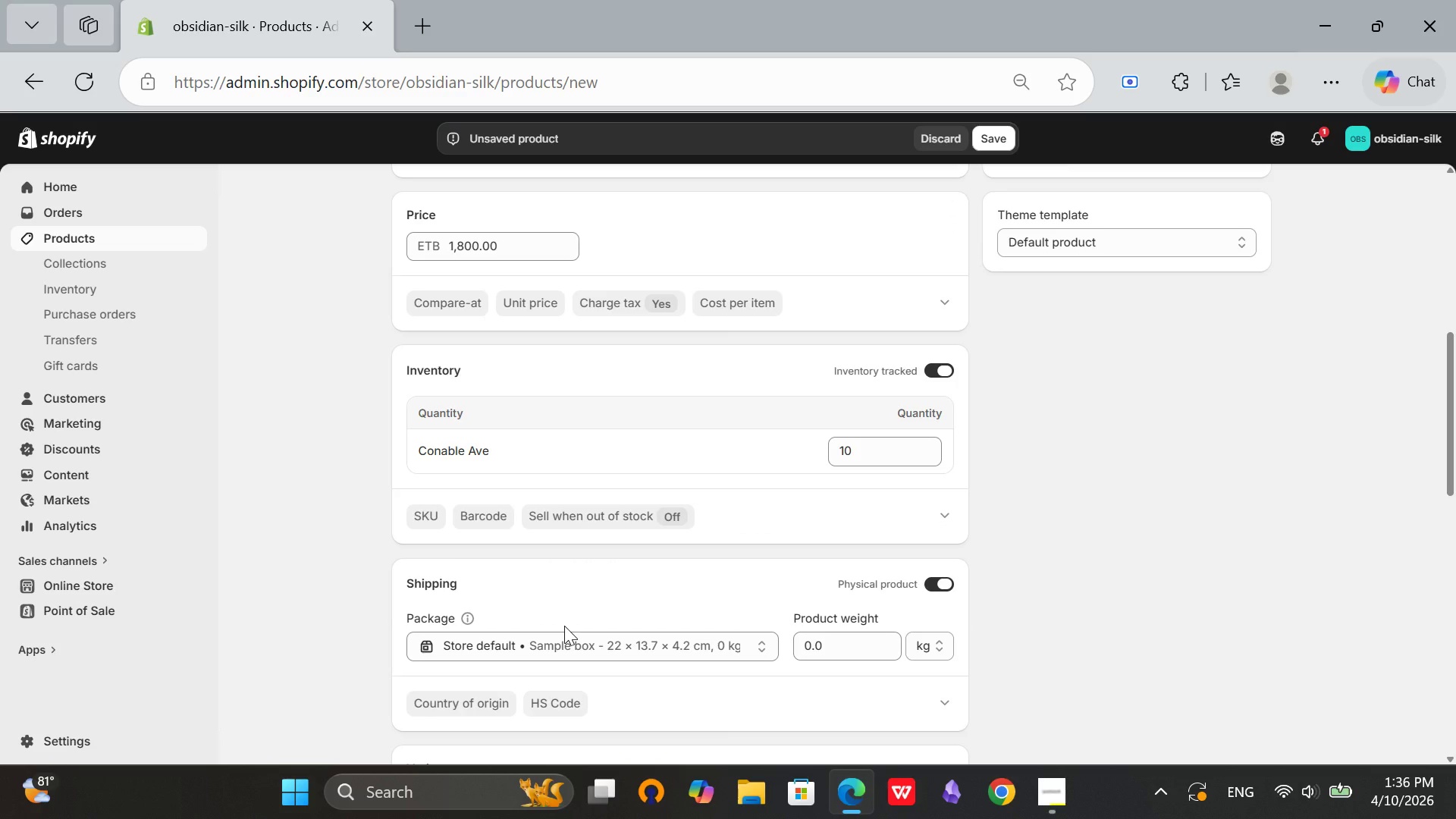 
scroll: coordinate [563, 629], scroll_direction: up, amount: 2.0
 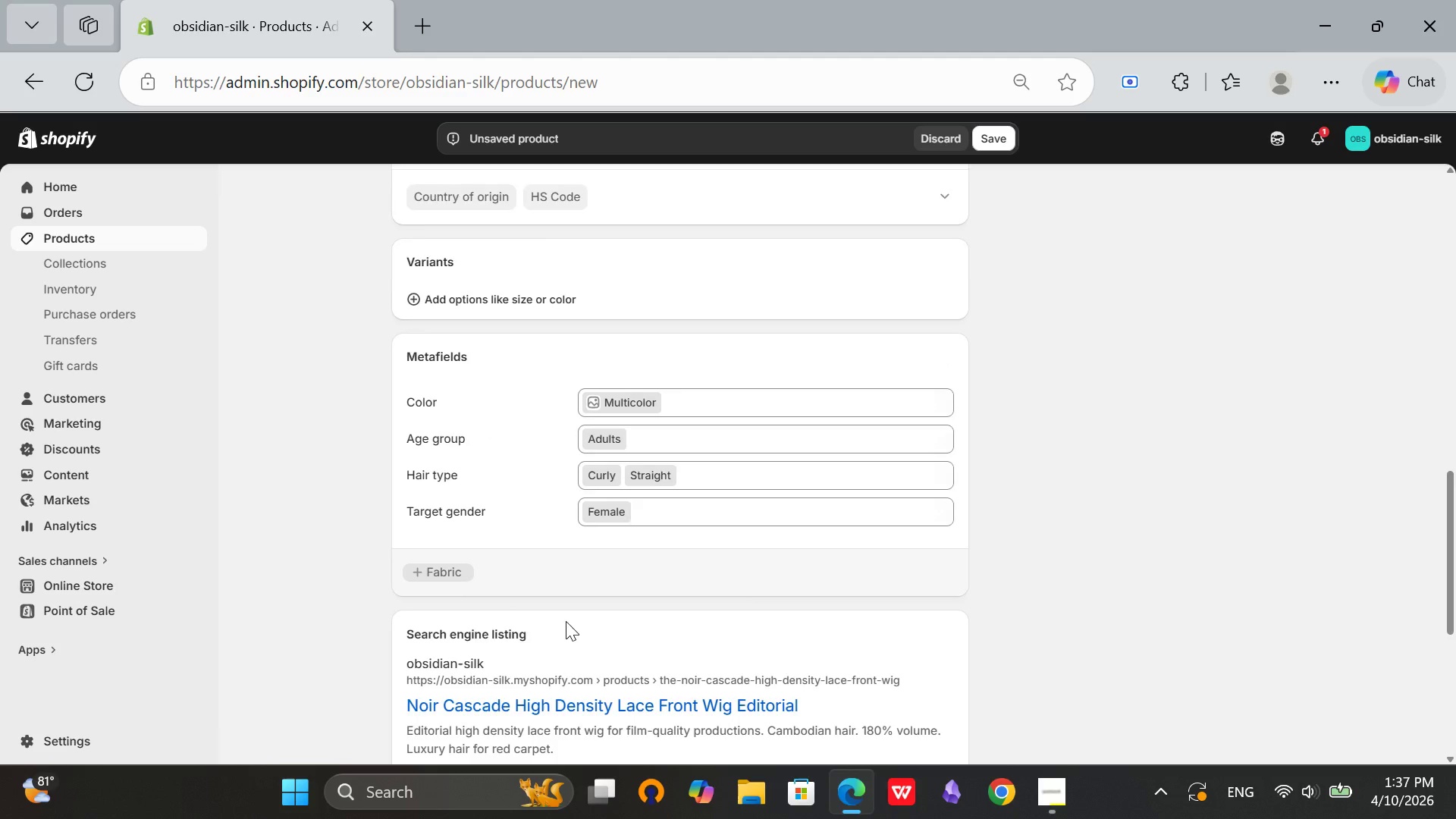 
scroll: coordinate [566, 621], scroll_direction: none, amount: 0.0
 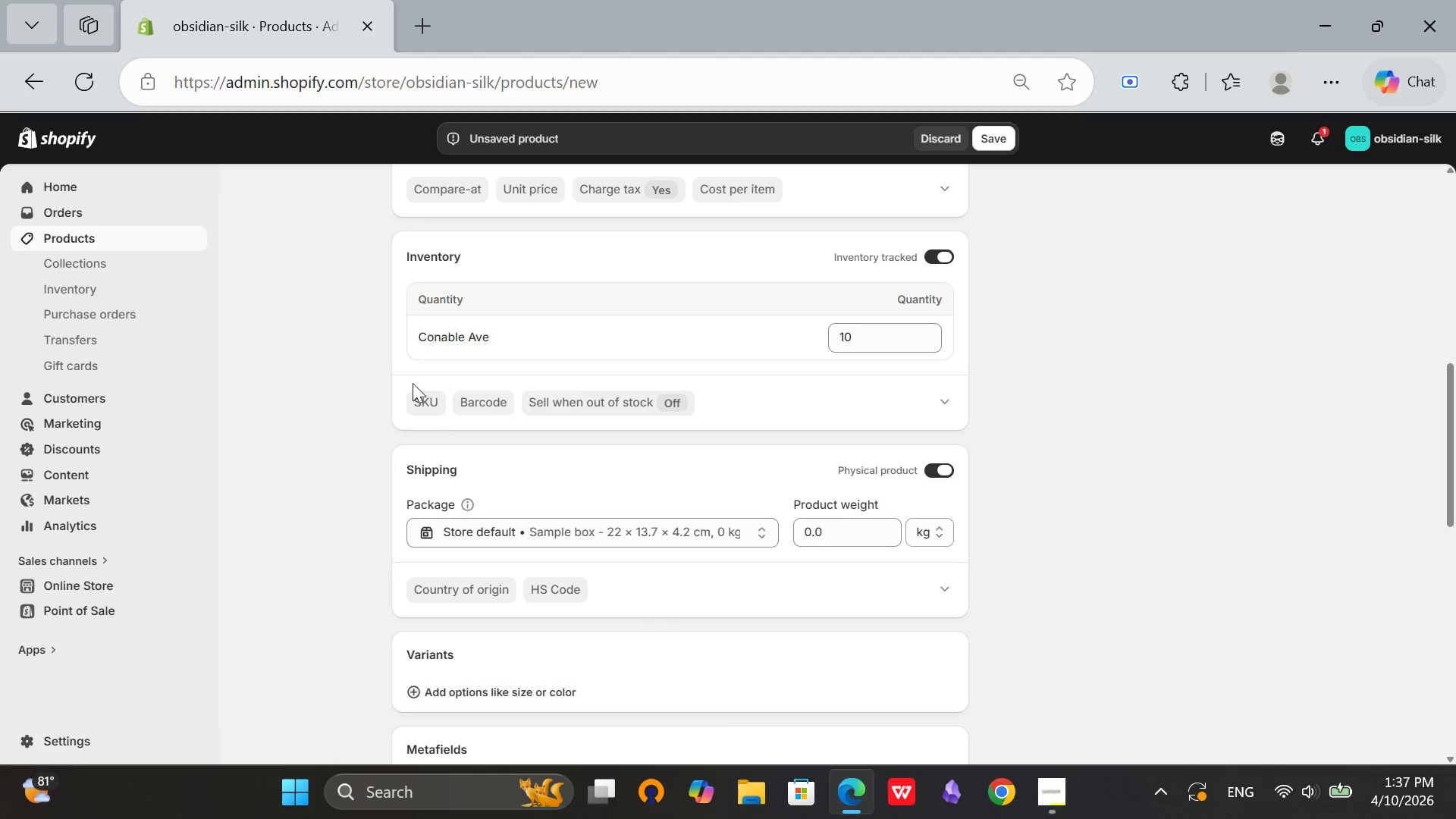 
scroll: coordinate [503, 570], scroll_direction: up, amount: 1.0
 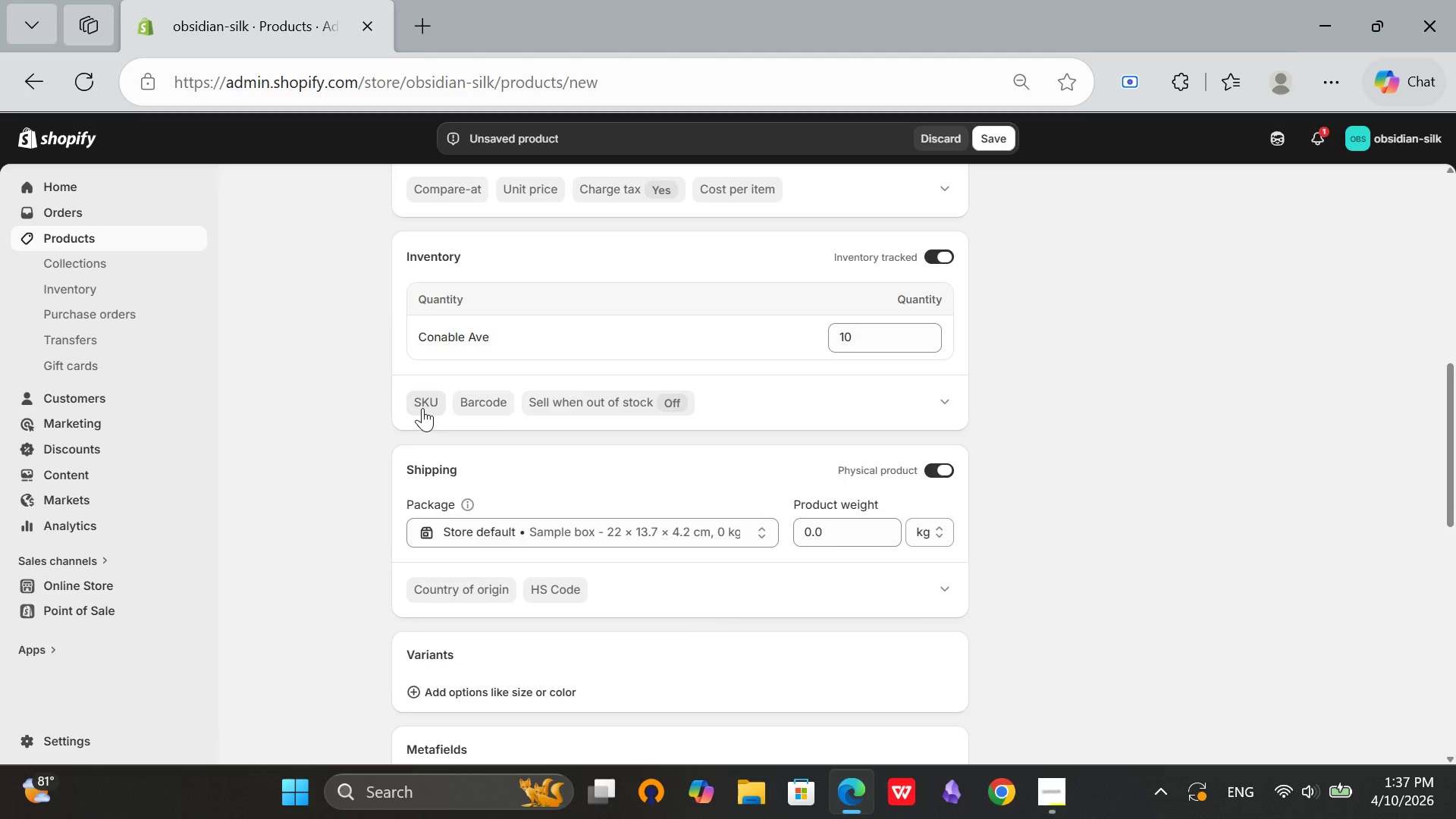 
left_click([422, 408])
 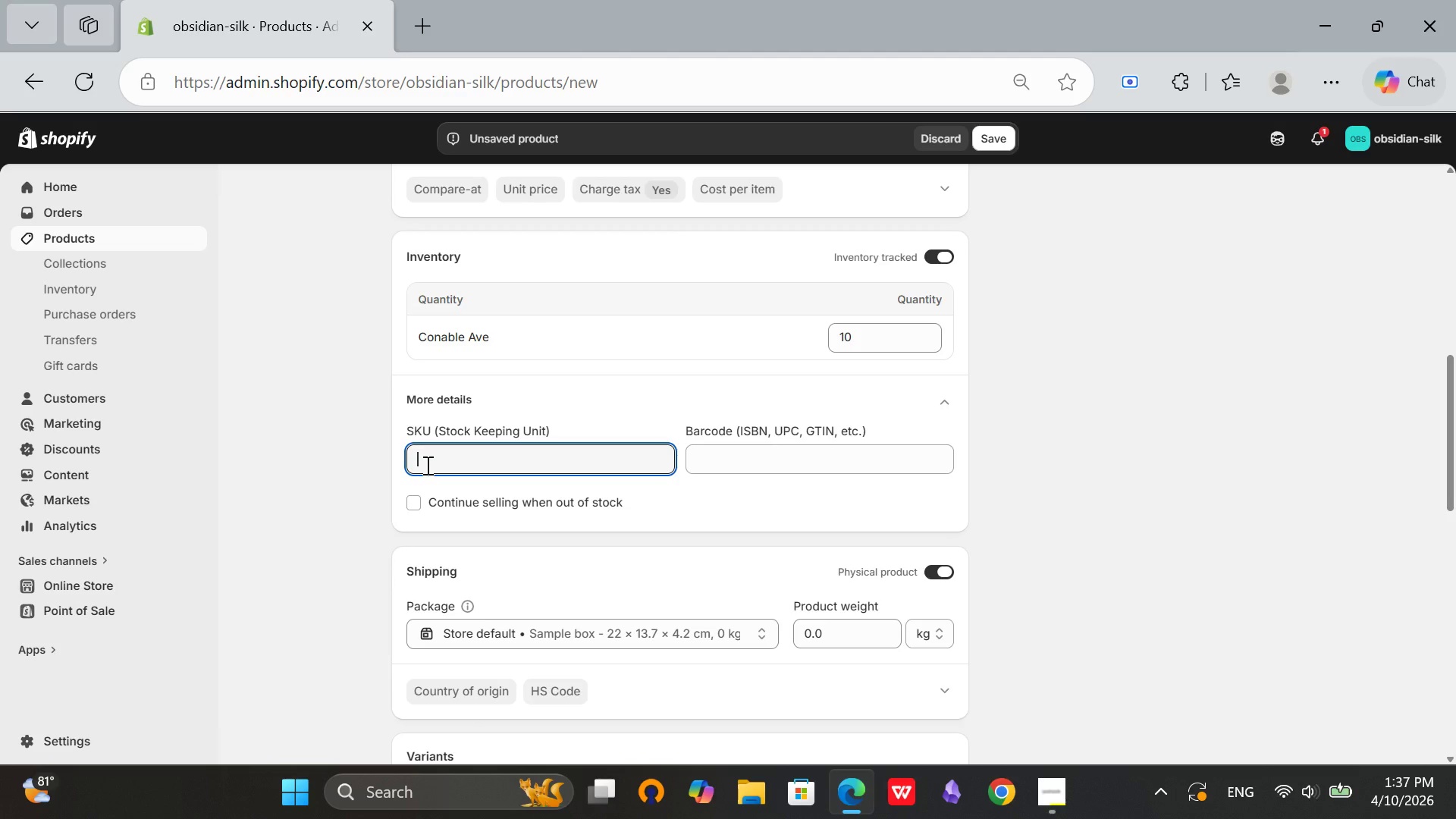 
type(OBS)
 